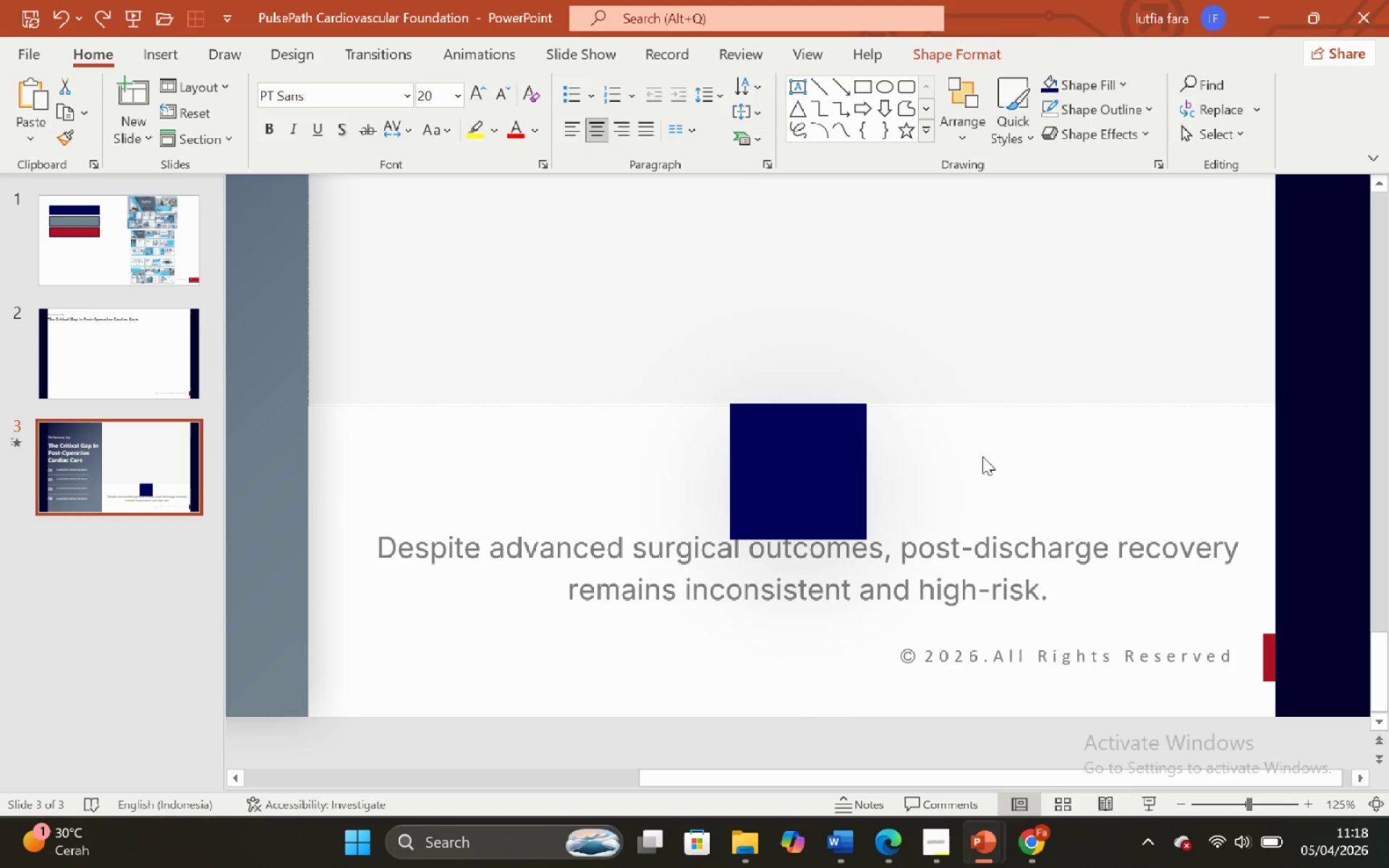 
double_click([822, 462])
 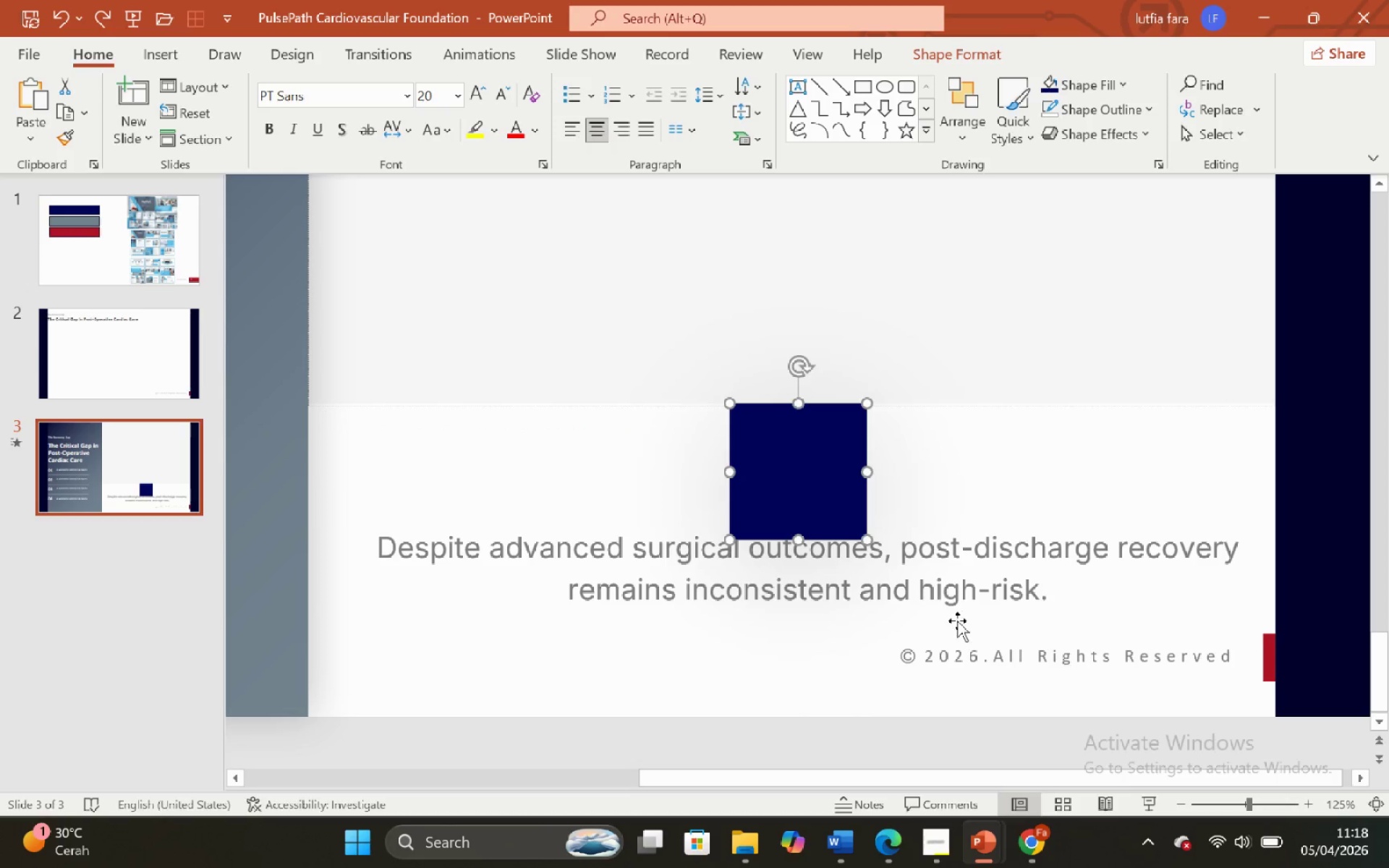 
left_click([953, 600])
 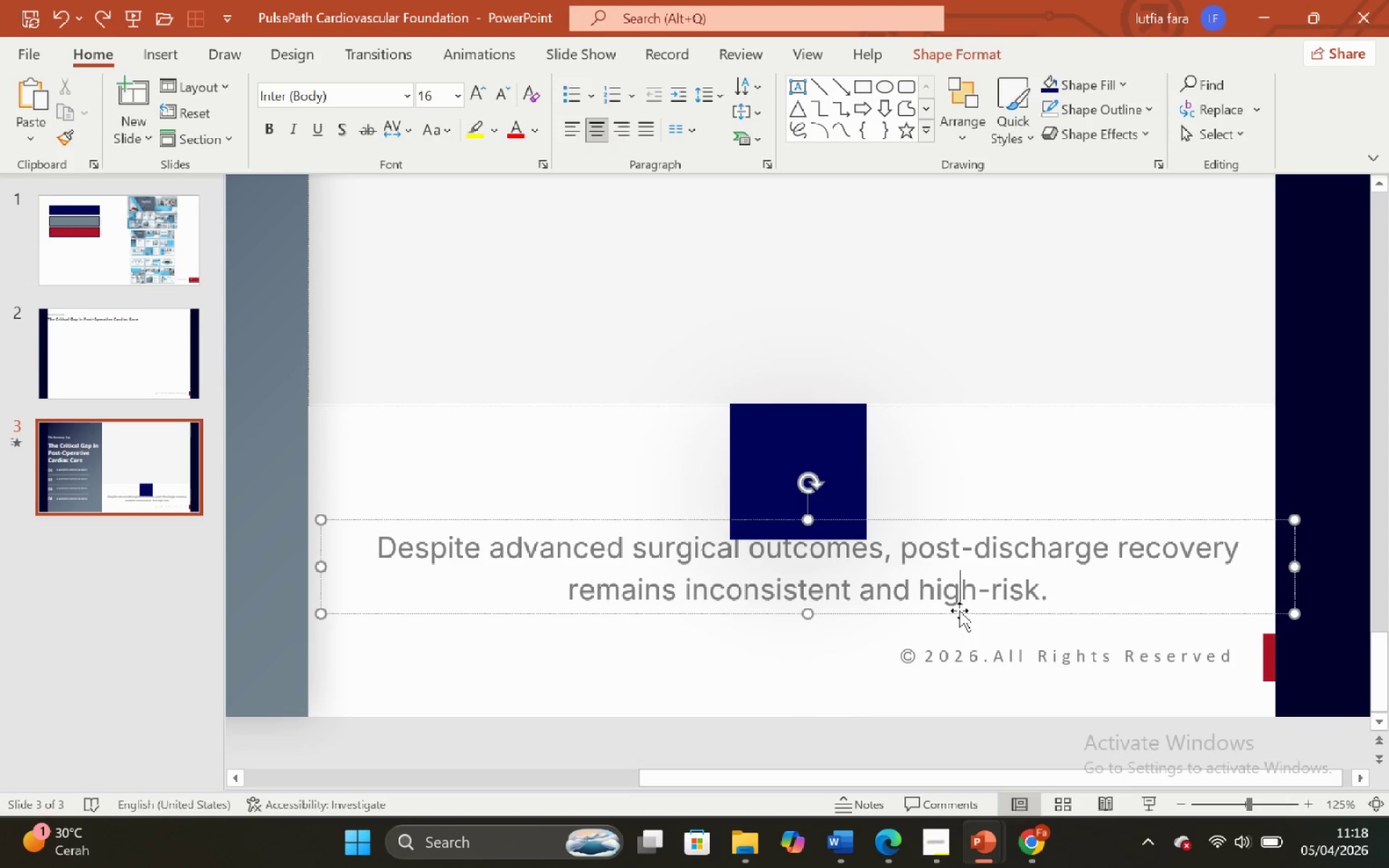 
left_click_drag(start_coordinate=[959, 610], to_coordinate=[964, 631])
 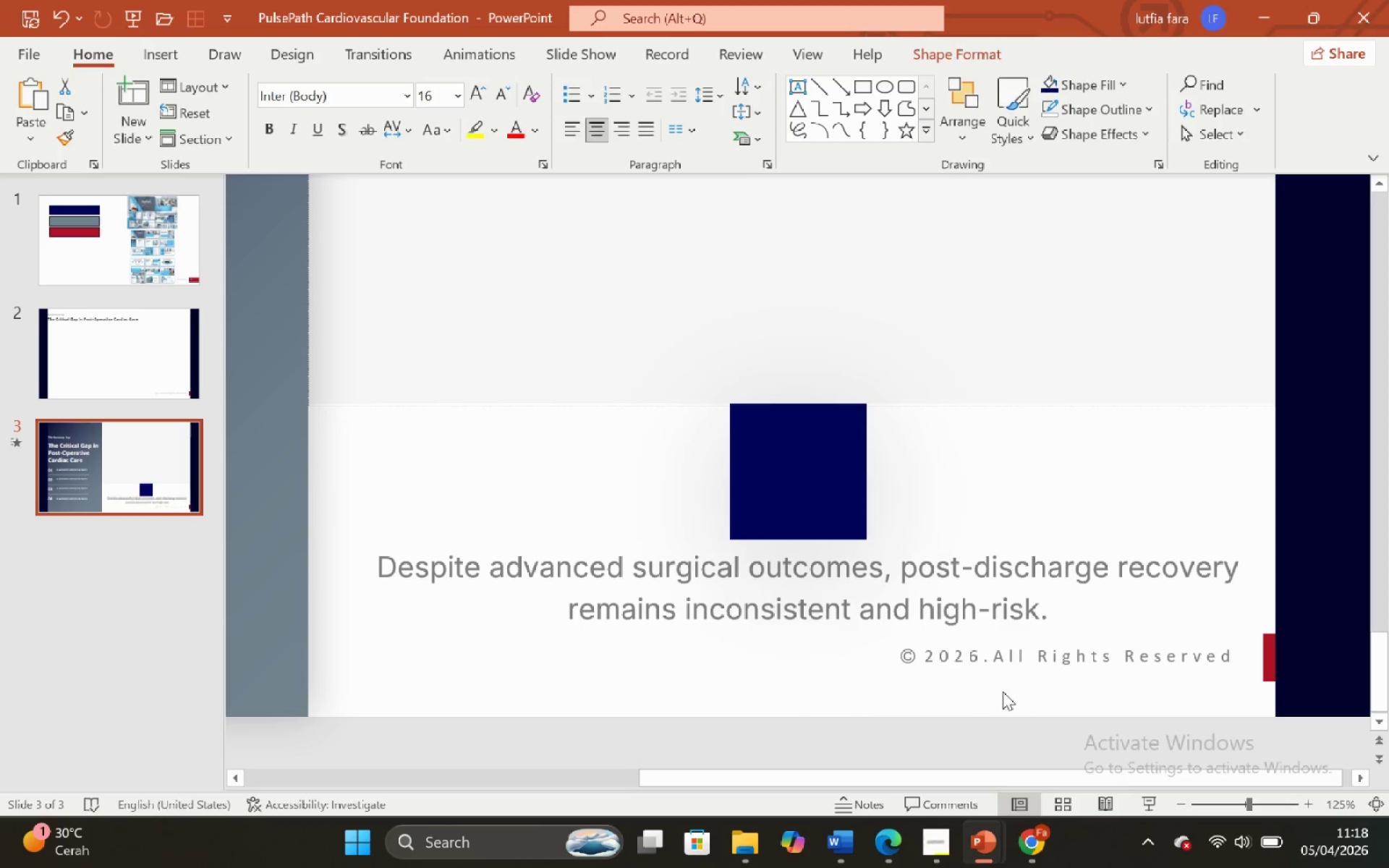 
hold_key(key=ShiftLeft, duration=1.64)
 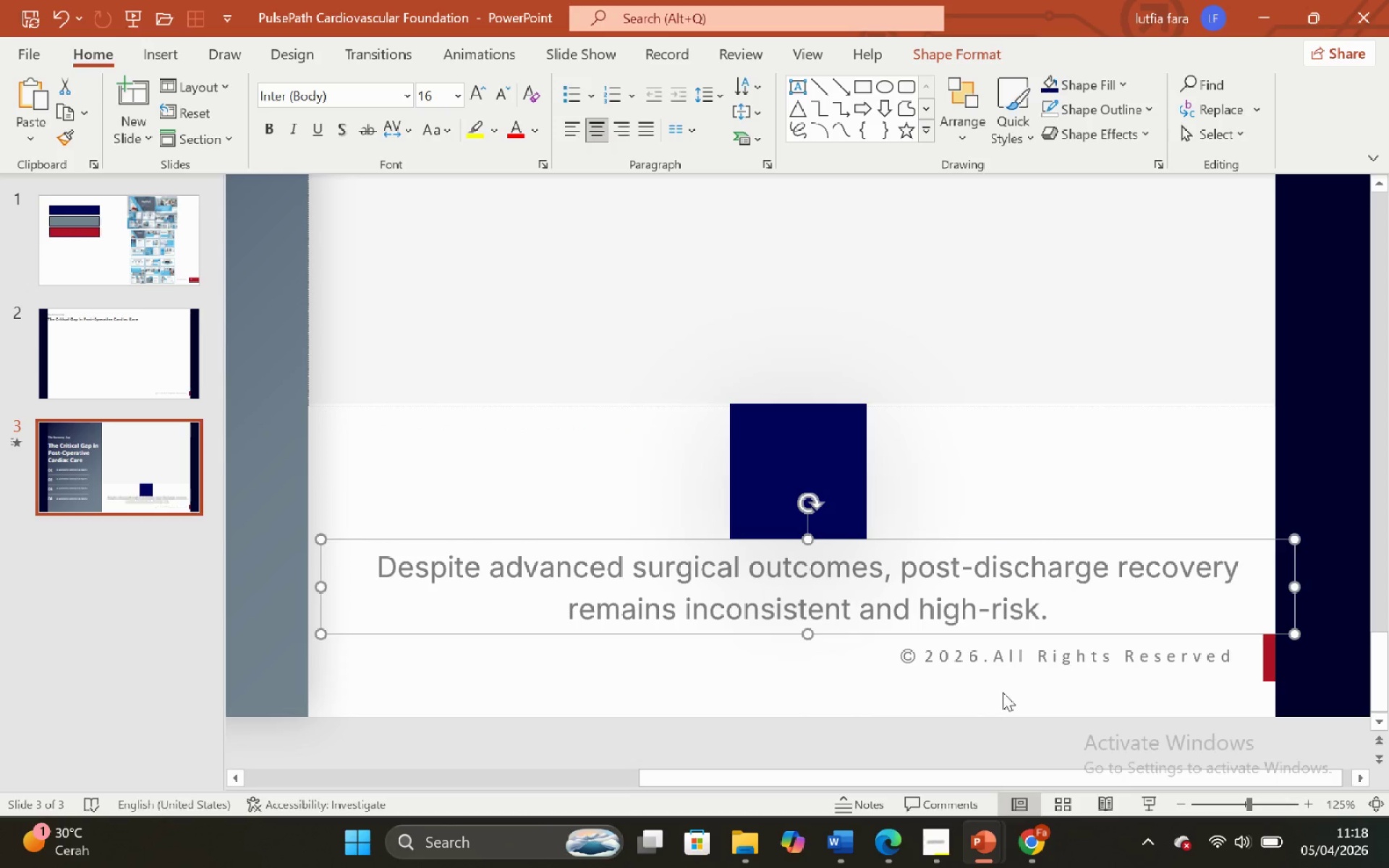 
left_click([1003, 692])
 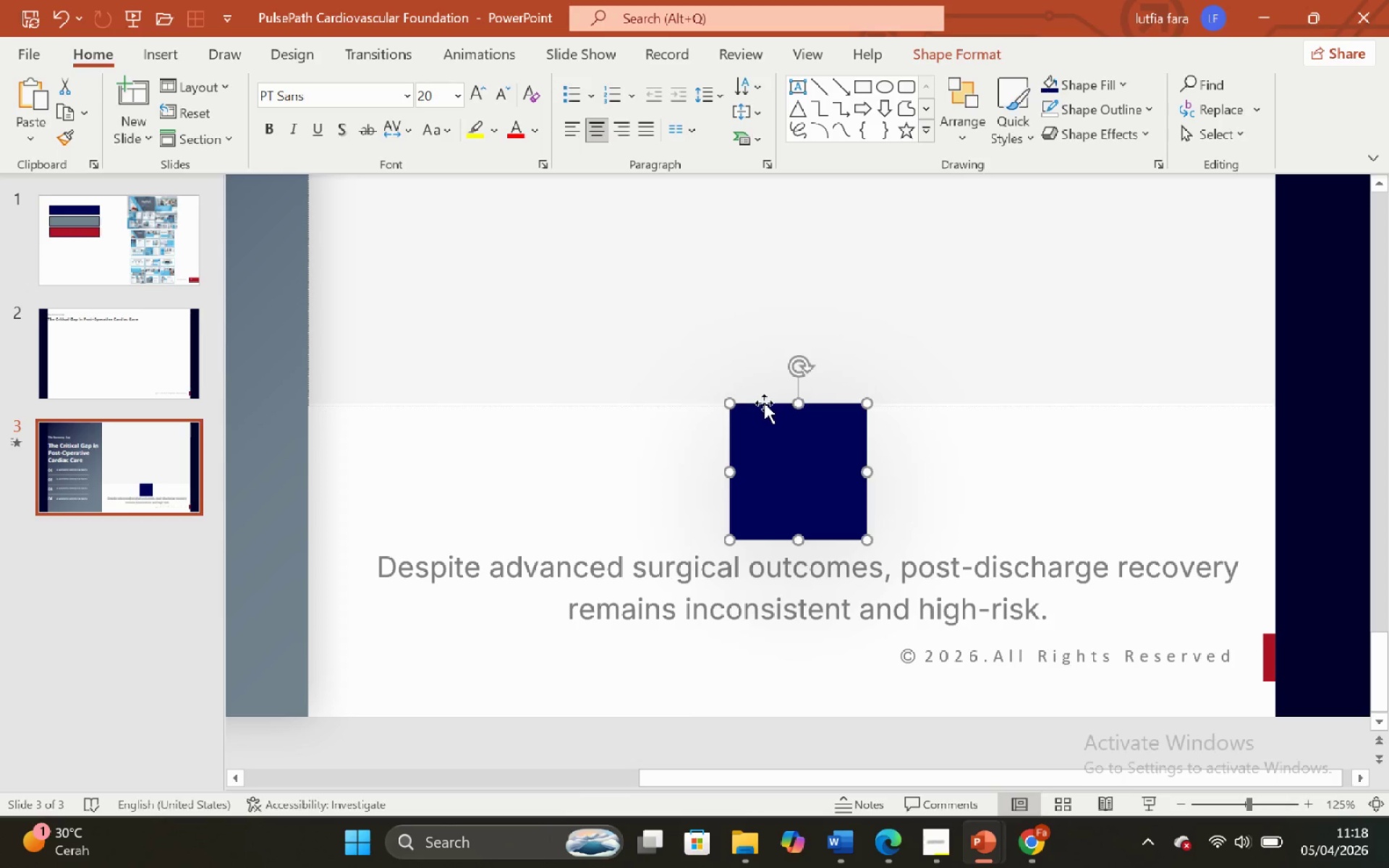 
hold_key(key=ShiftLeft, duration=0.83)
left_click_drag(start_coordinate=[729, 401], to_coordinate=[764, 437])
 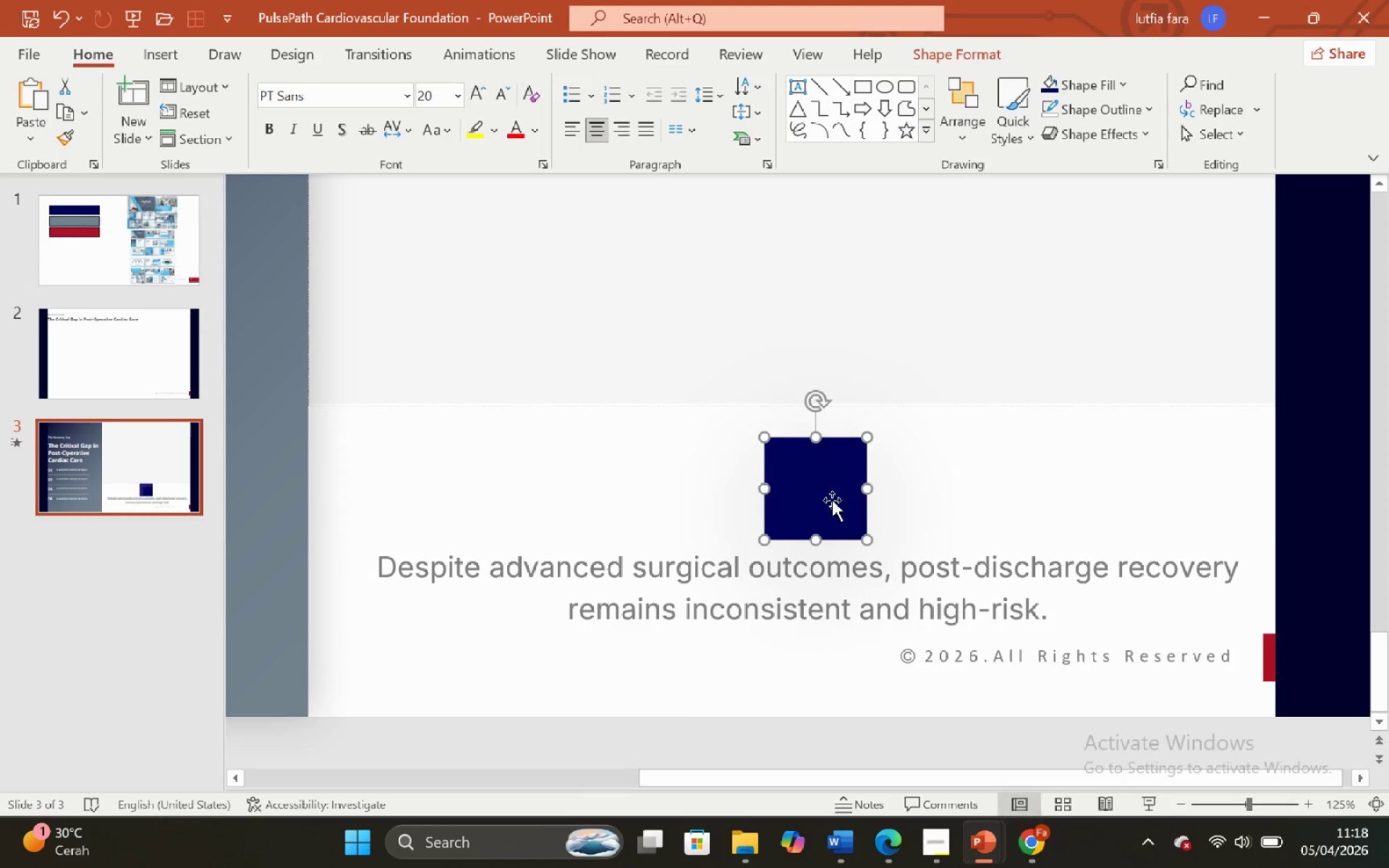 
left_click_drag(start_coordinate=[832, 500], to_coordinate=[821, 490])
 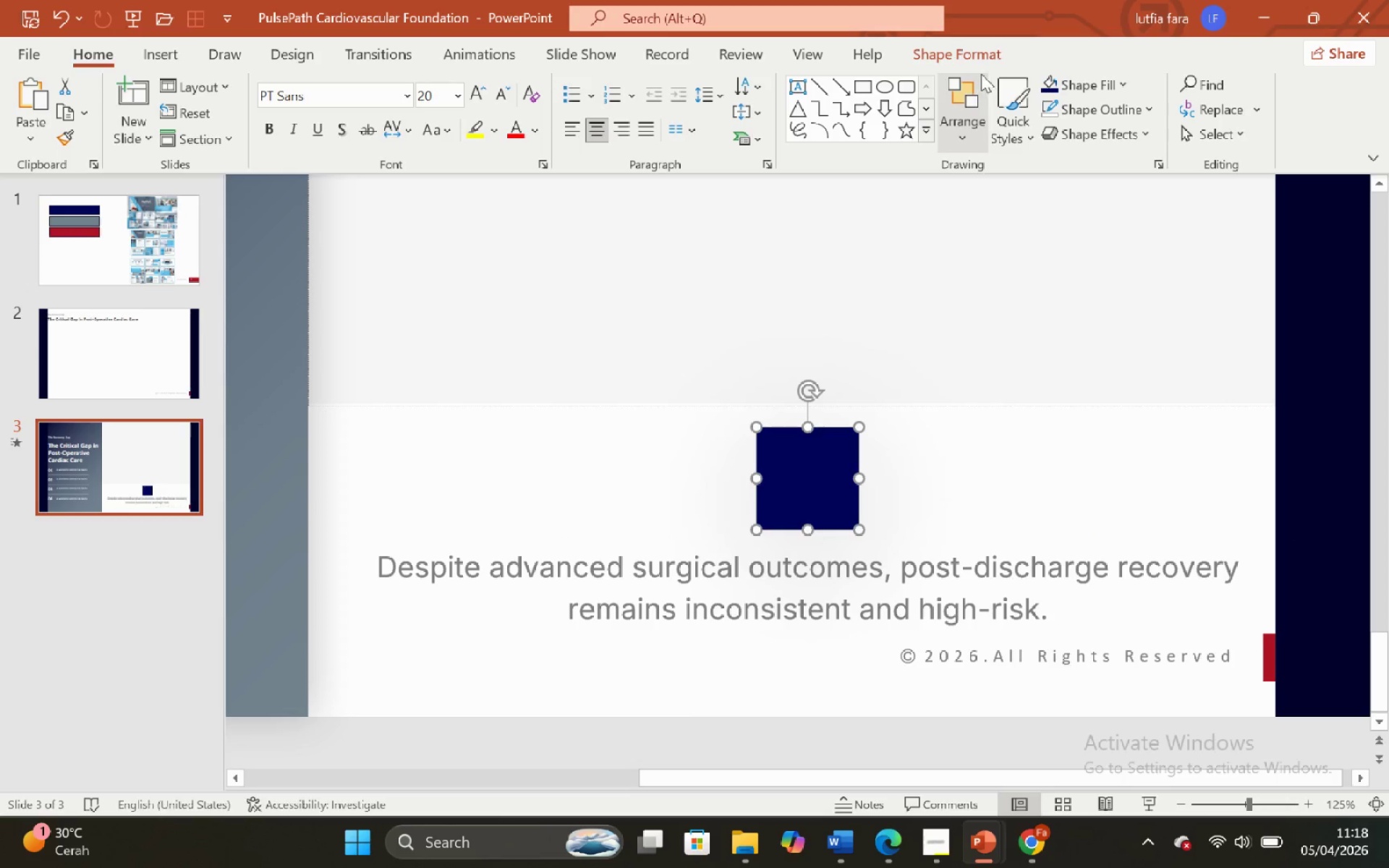 
left_click([977, 64])
 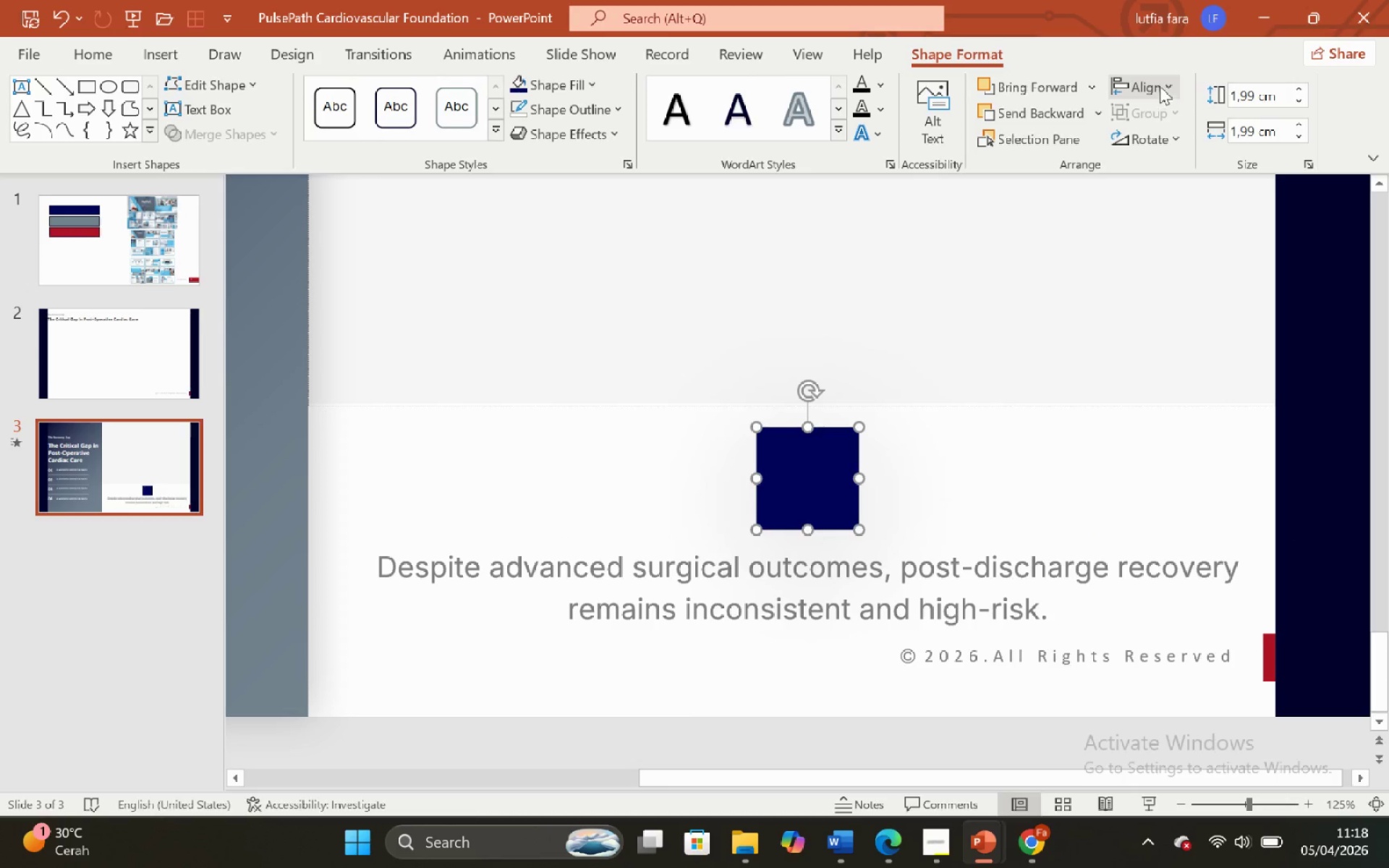 
left_click([1158, 84])
 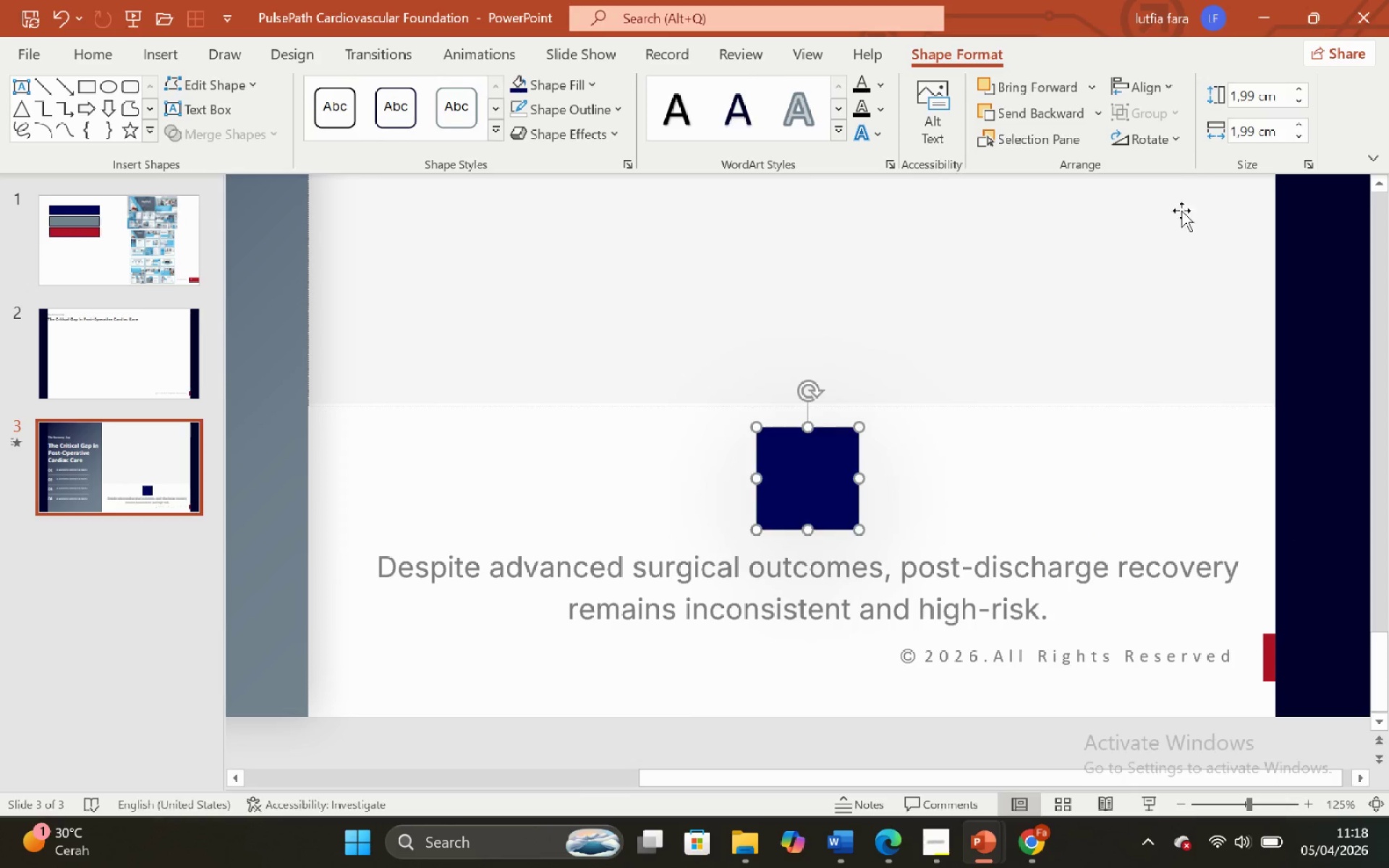 
key(Control+Z)
 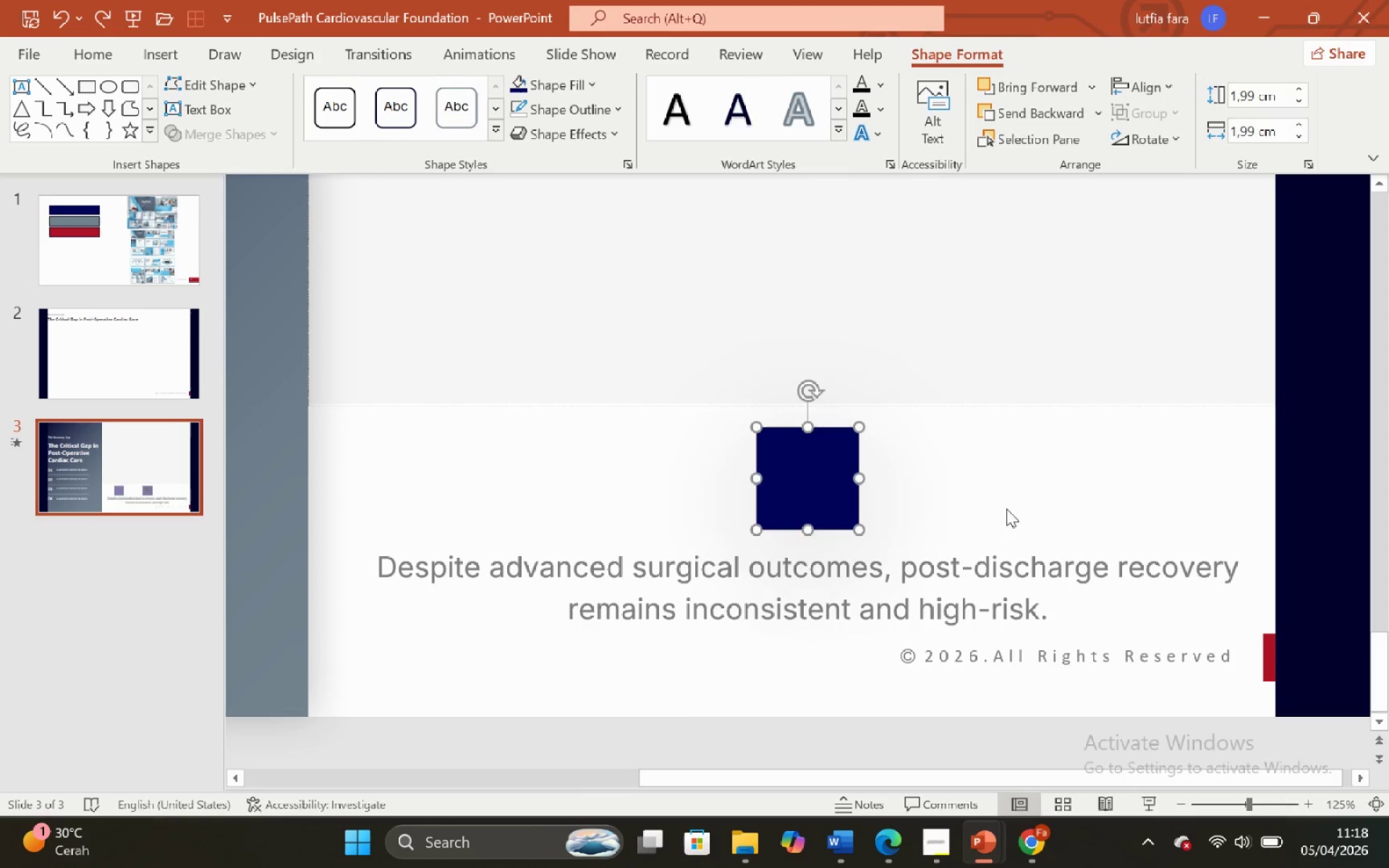 
left_click([1005, 491])
 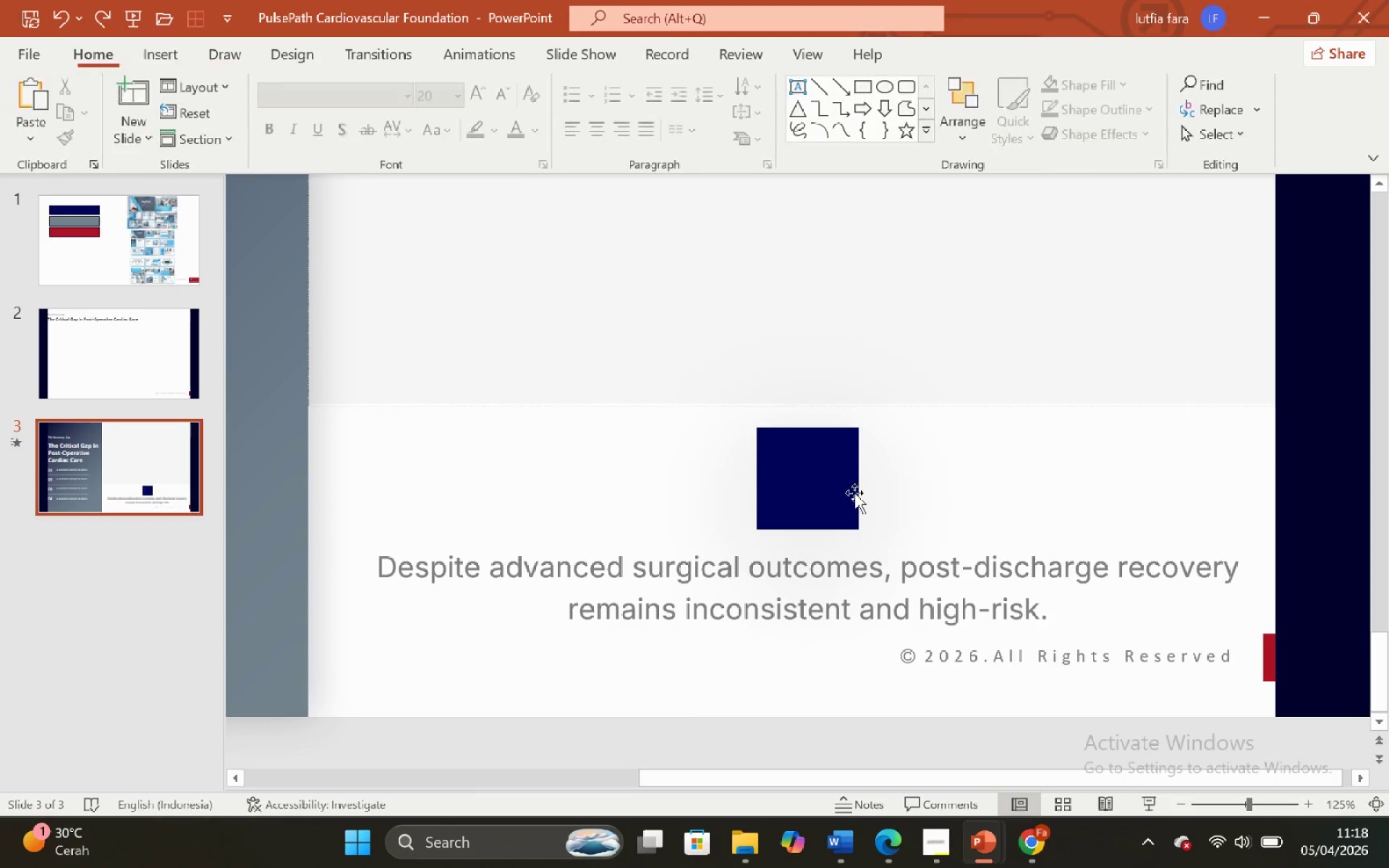 
left_click([846, 485])
 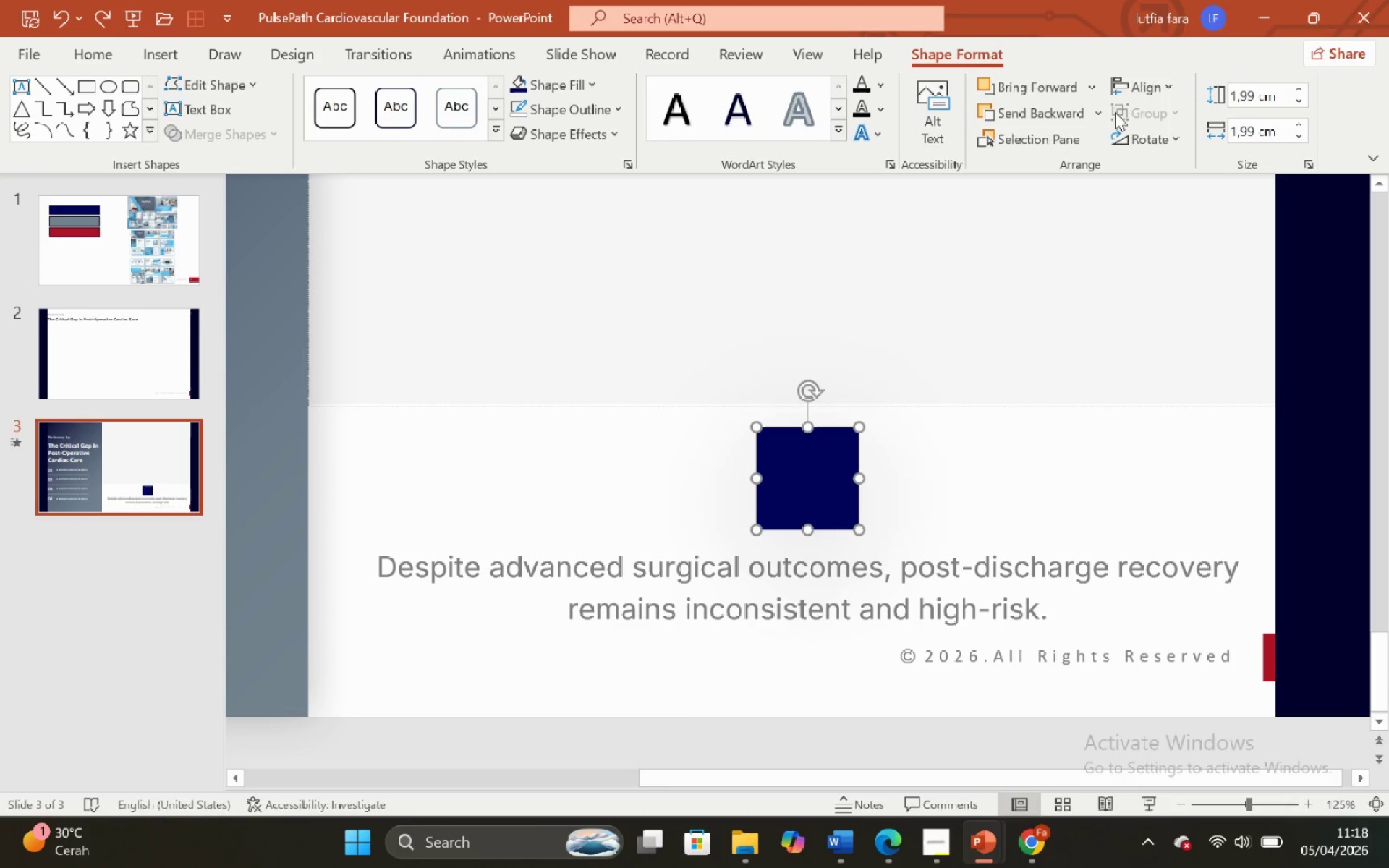 
left_click([1098, 109])
 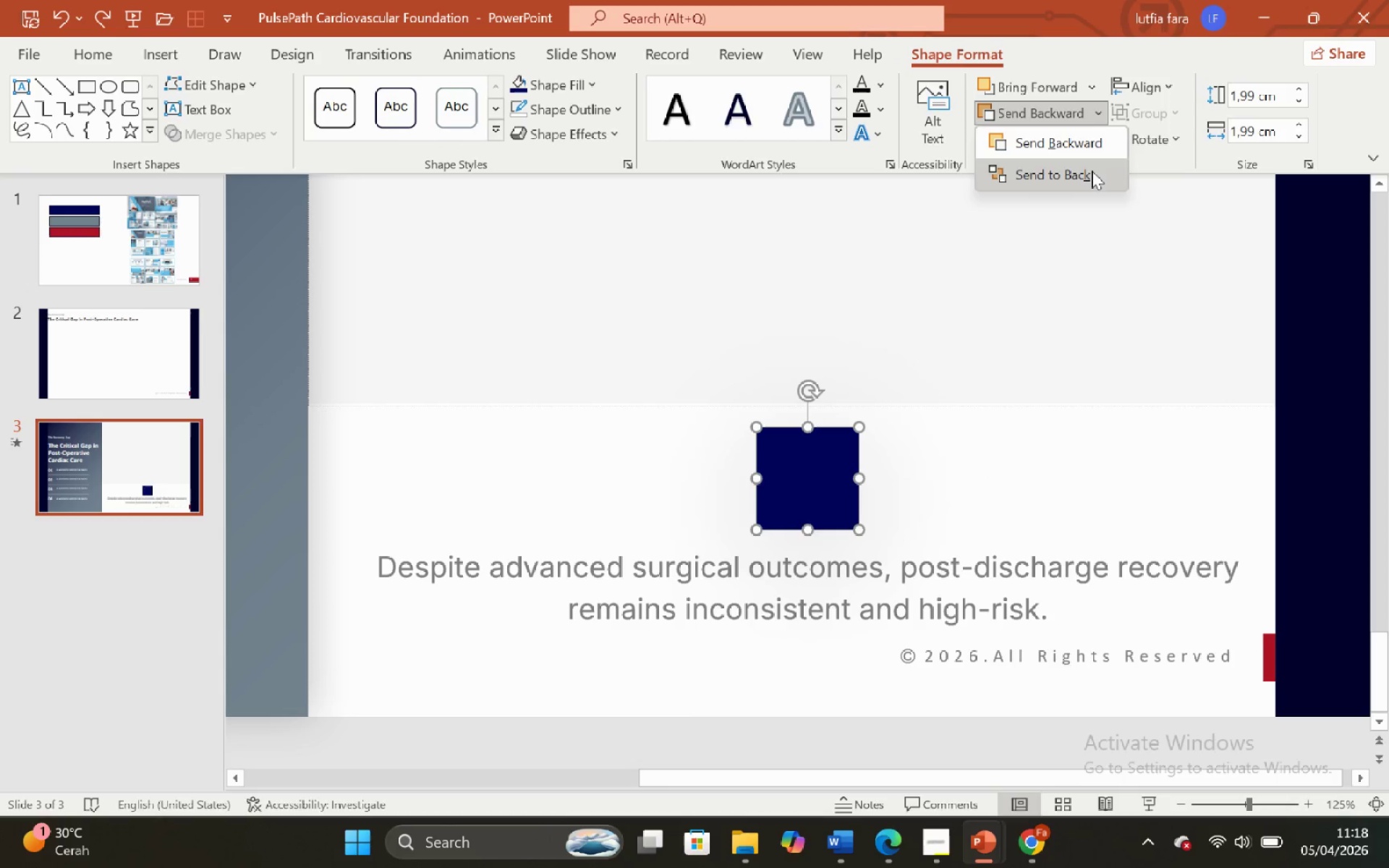 
left_click([1092, 171])
 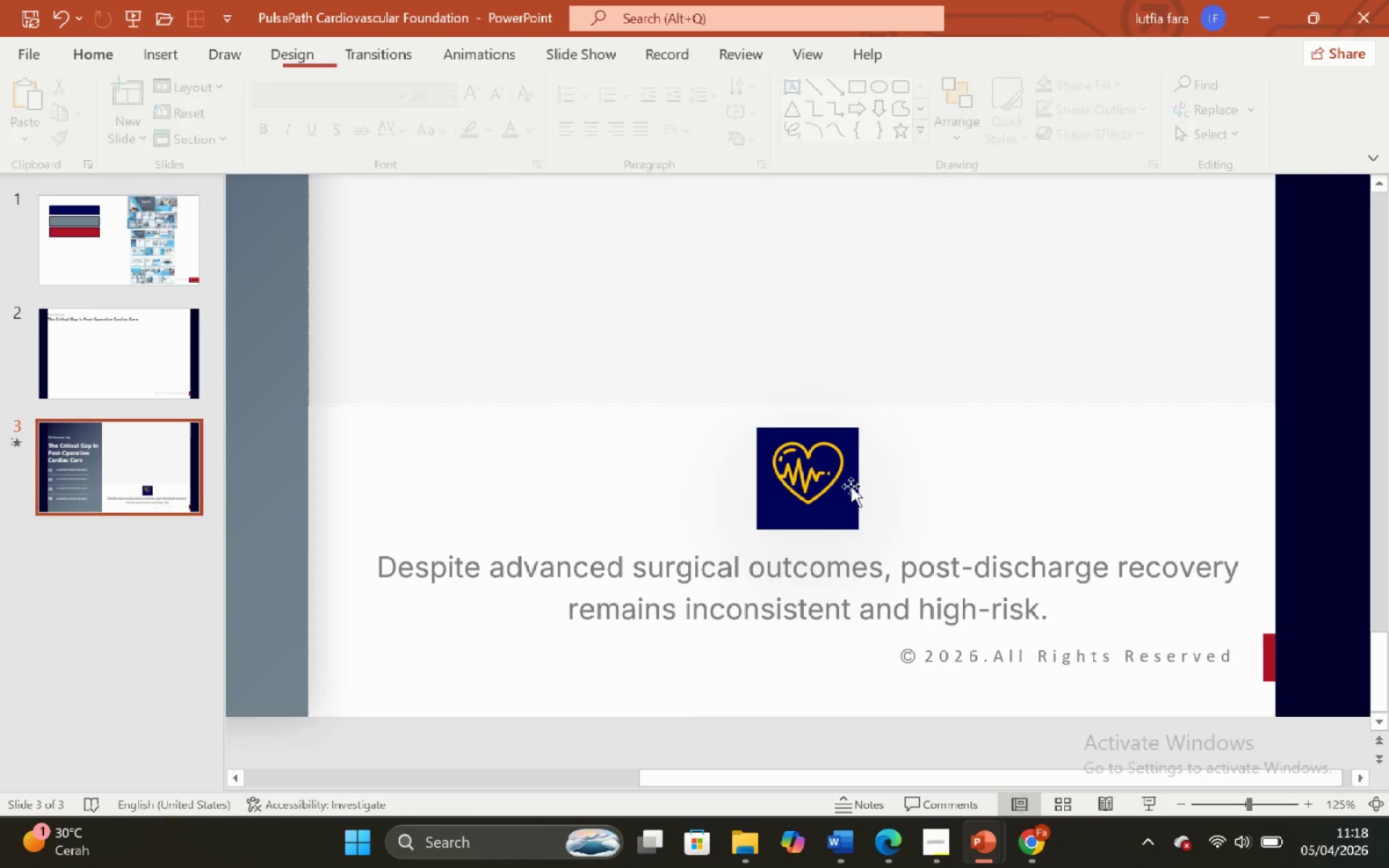 
left_click([818, 486])
 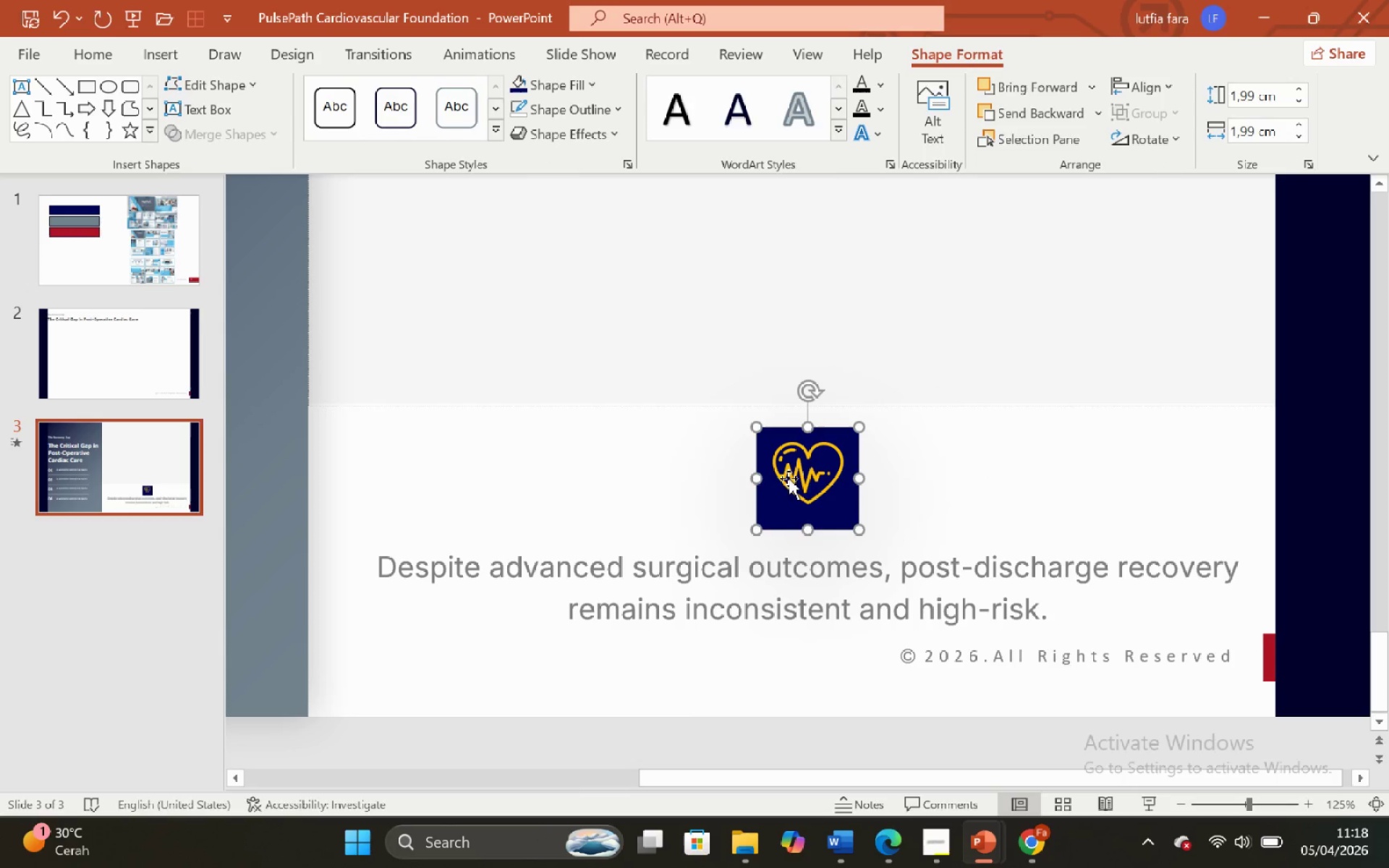 
double_click([798, 483])
 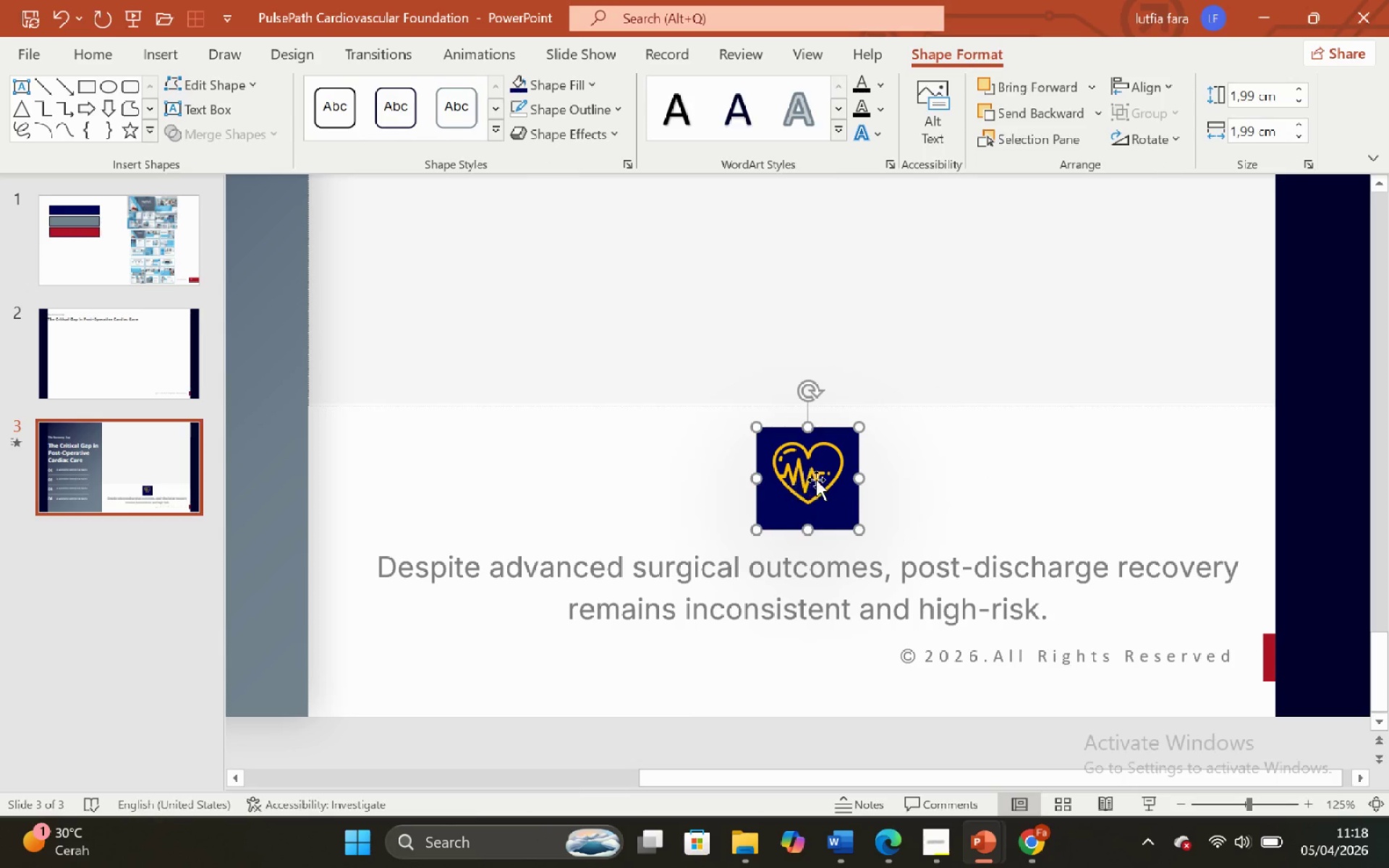 
triple_click([816, 480])
 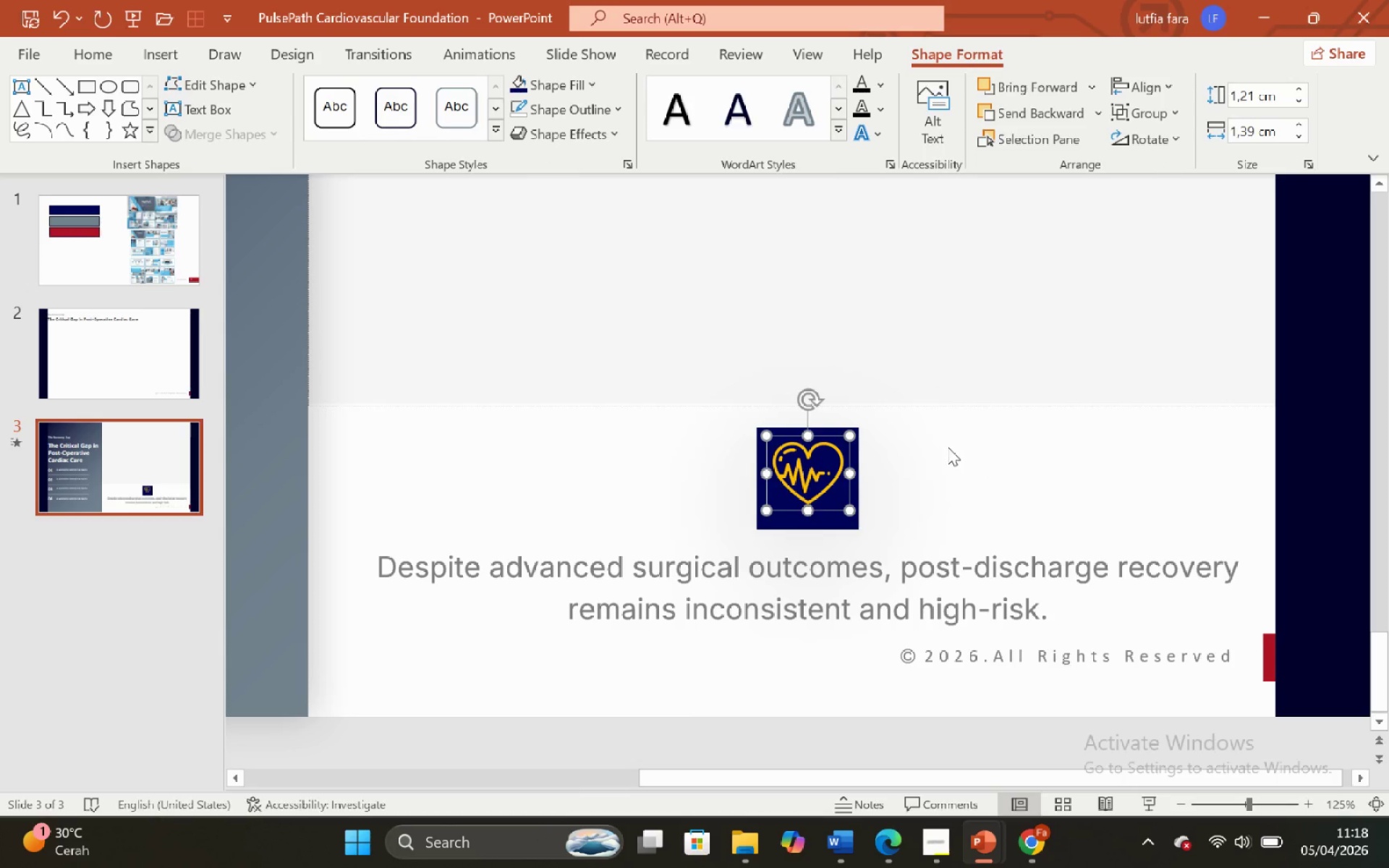 
key(Backspace)
 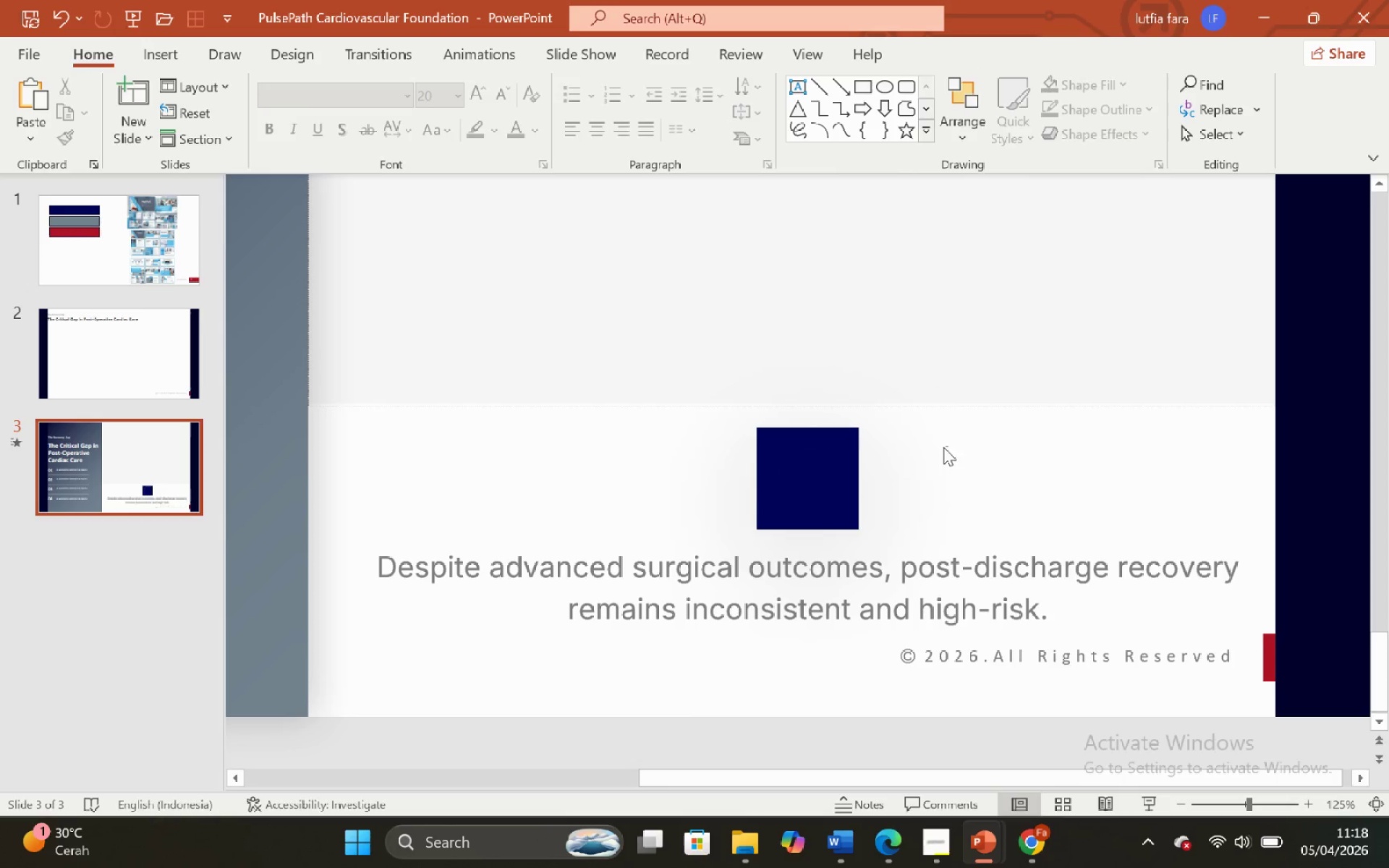 
hold_key(key=ControlLeft, duration=2.64)
hold_key(key=ShiftLeft, duration=2.81)
scroll: coordinate [968, 459], scroll_direction: down, amount: 4.0
 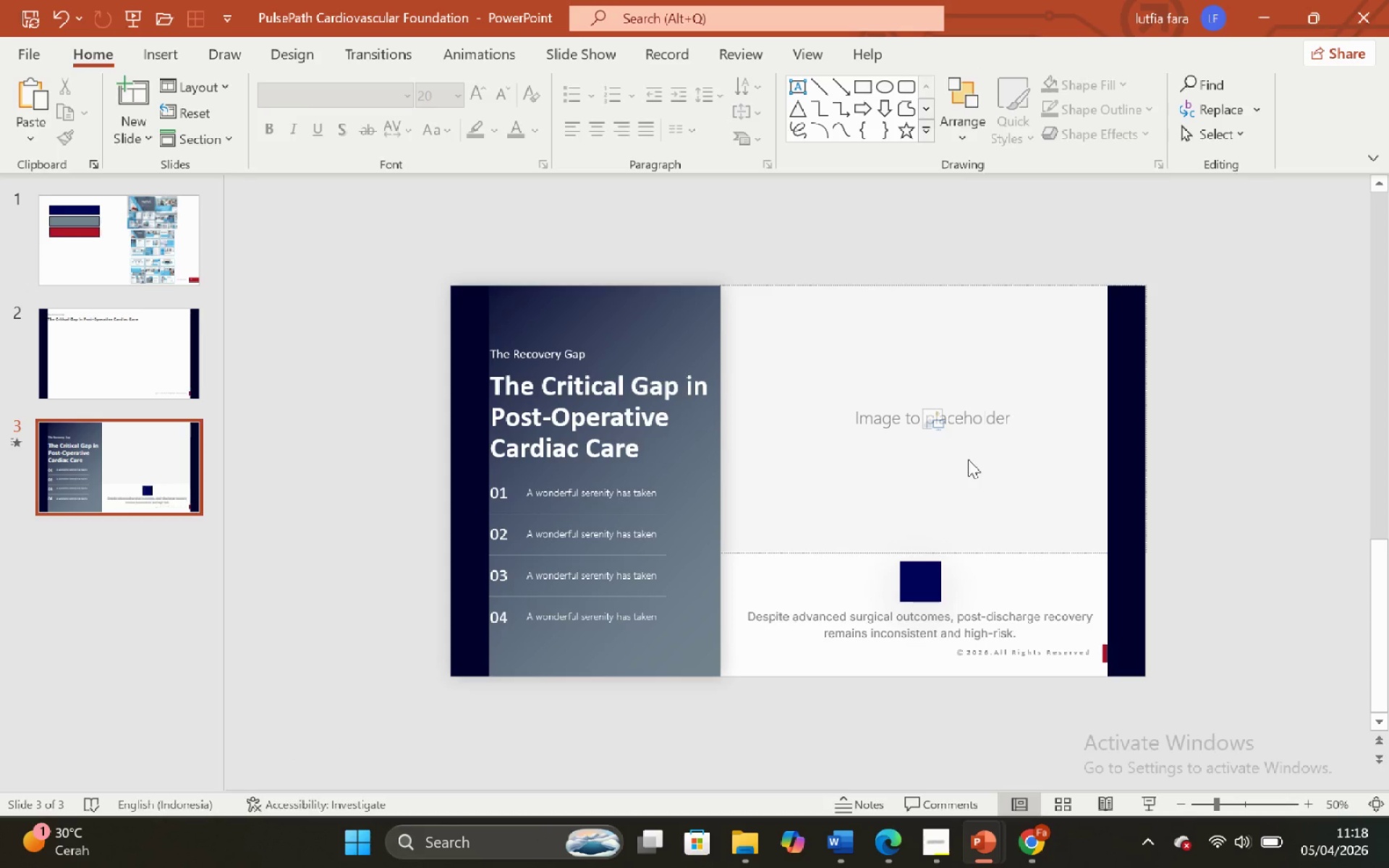 
scroll: coordinate [968, 459], scroll_direction: up, amount: 1.0
 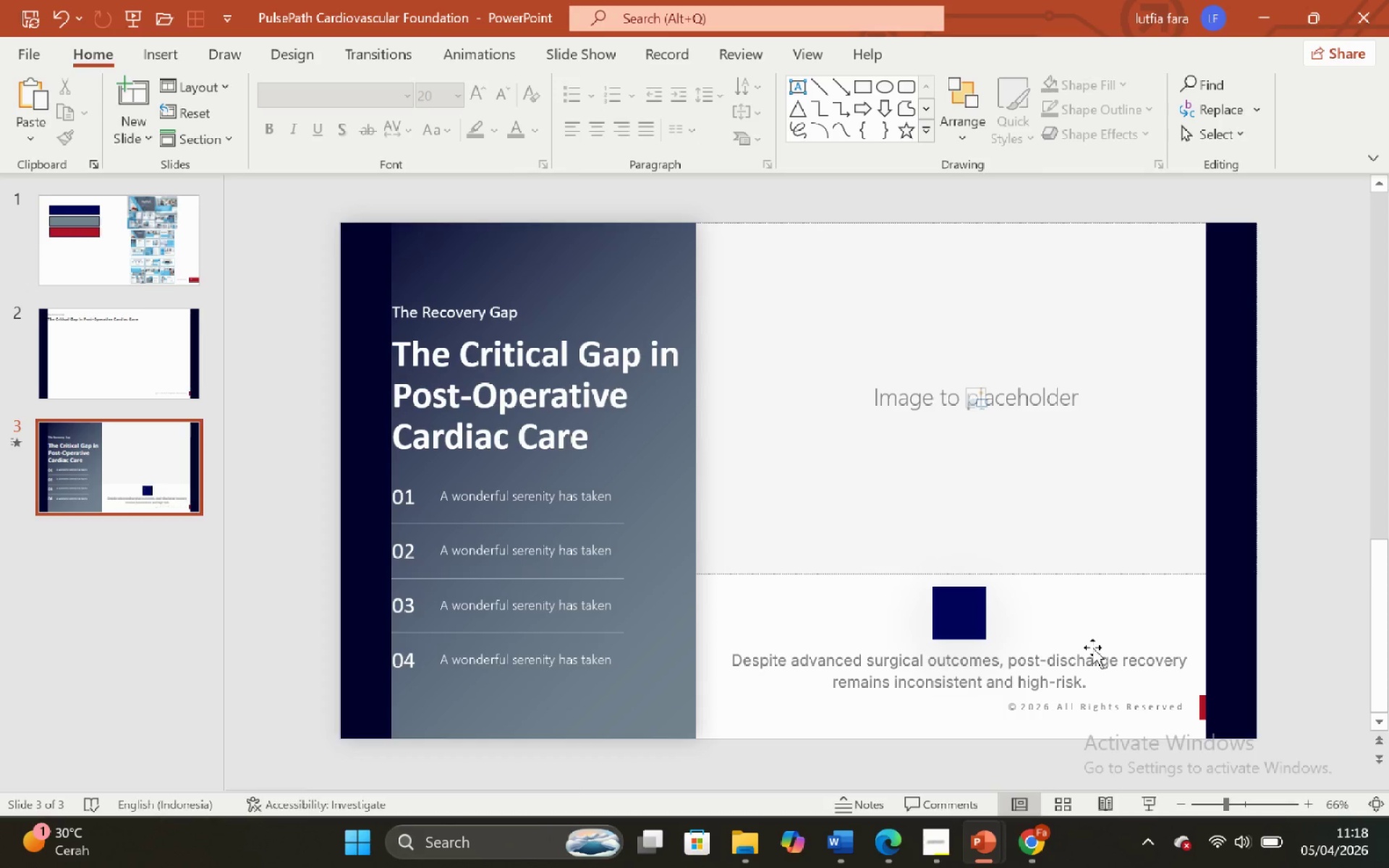 
left_click([1095, 649])
 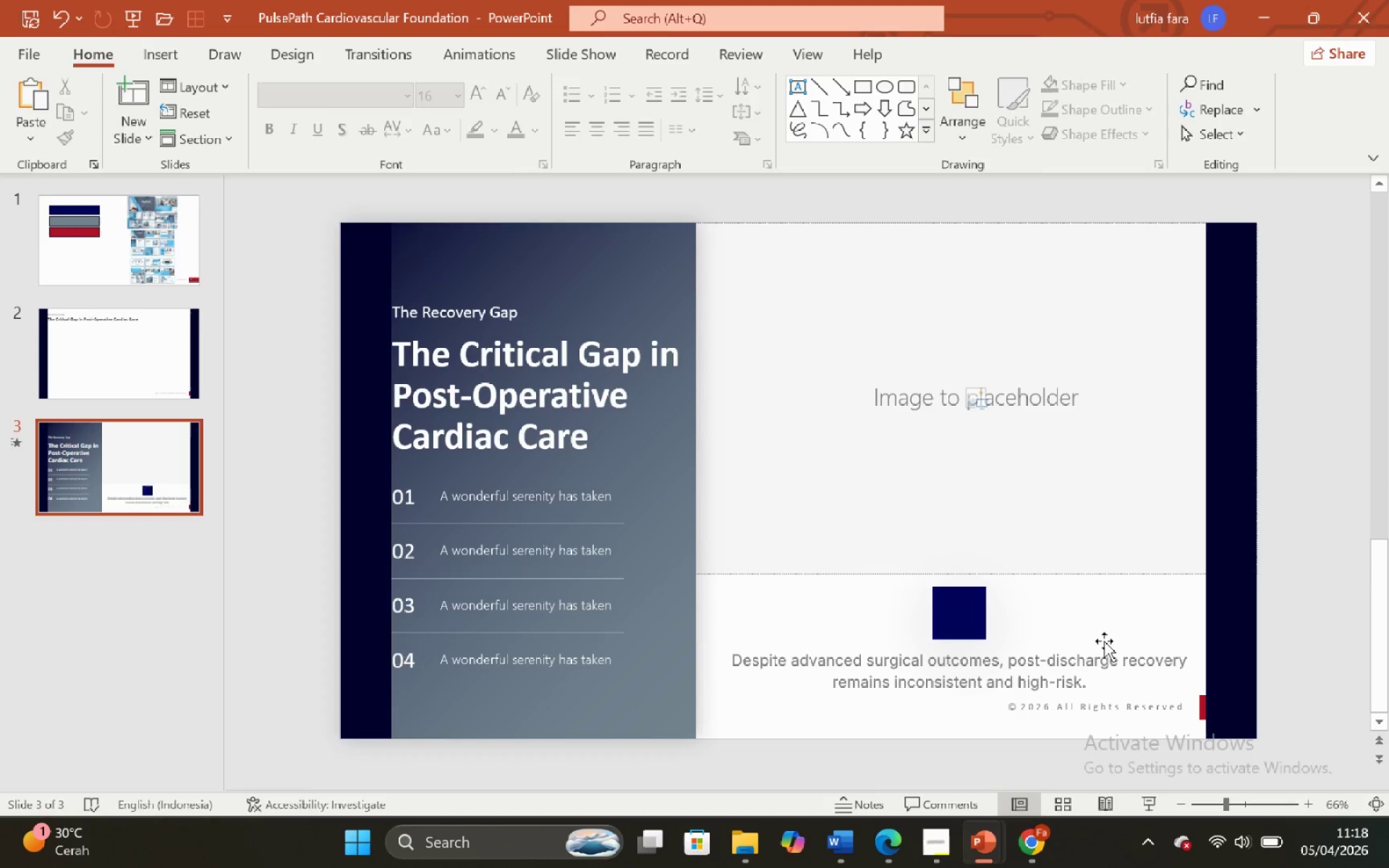 
left_click([1107, 644])
 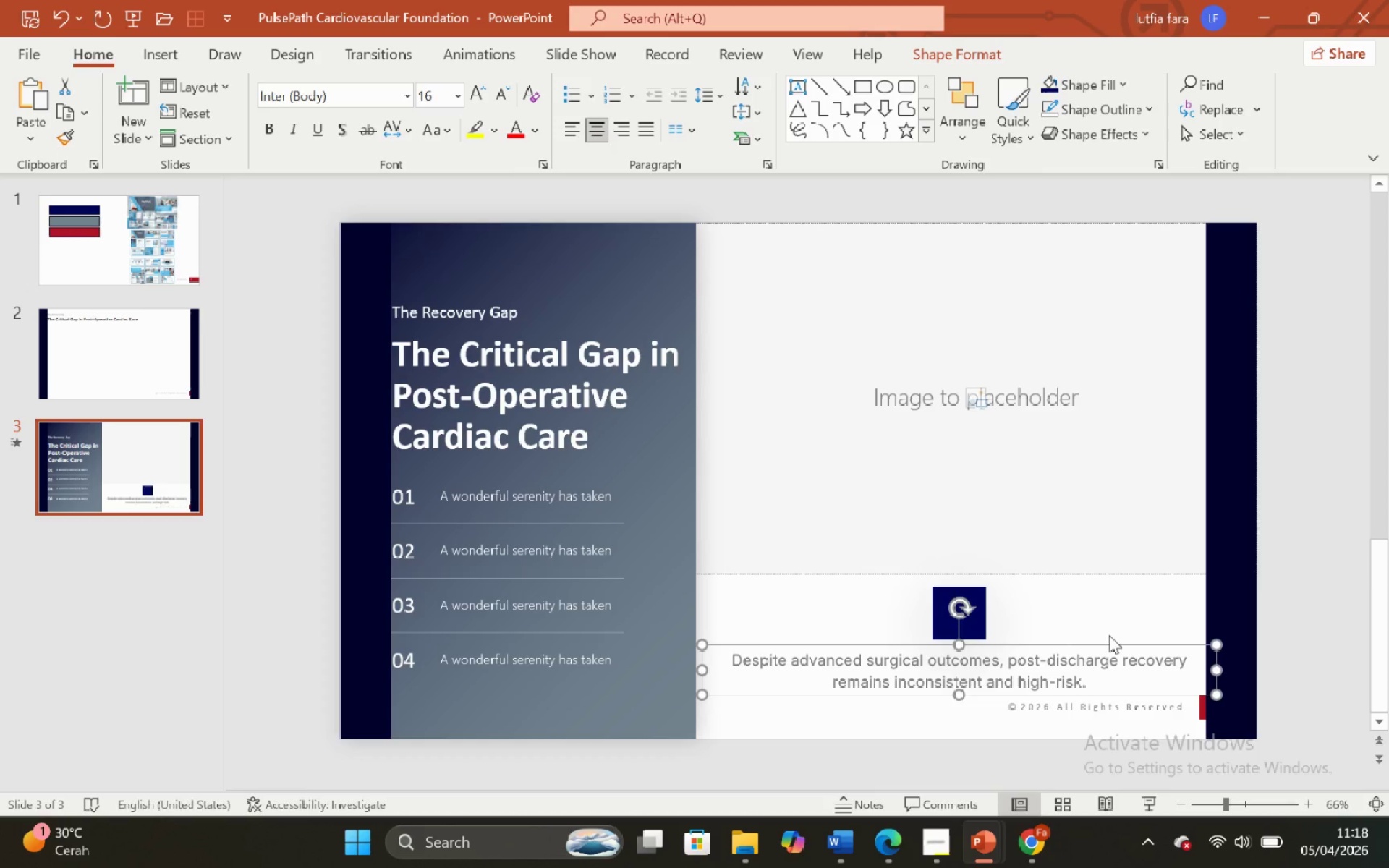 
left_click([1109, 635])
 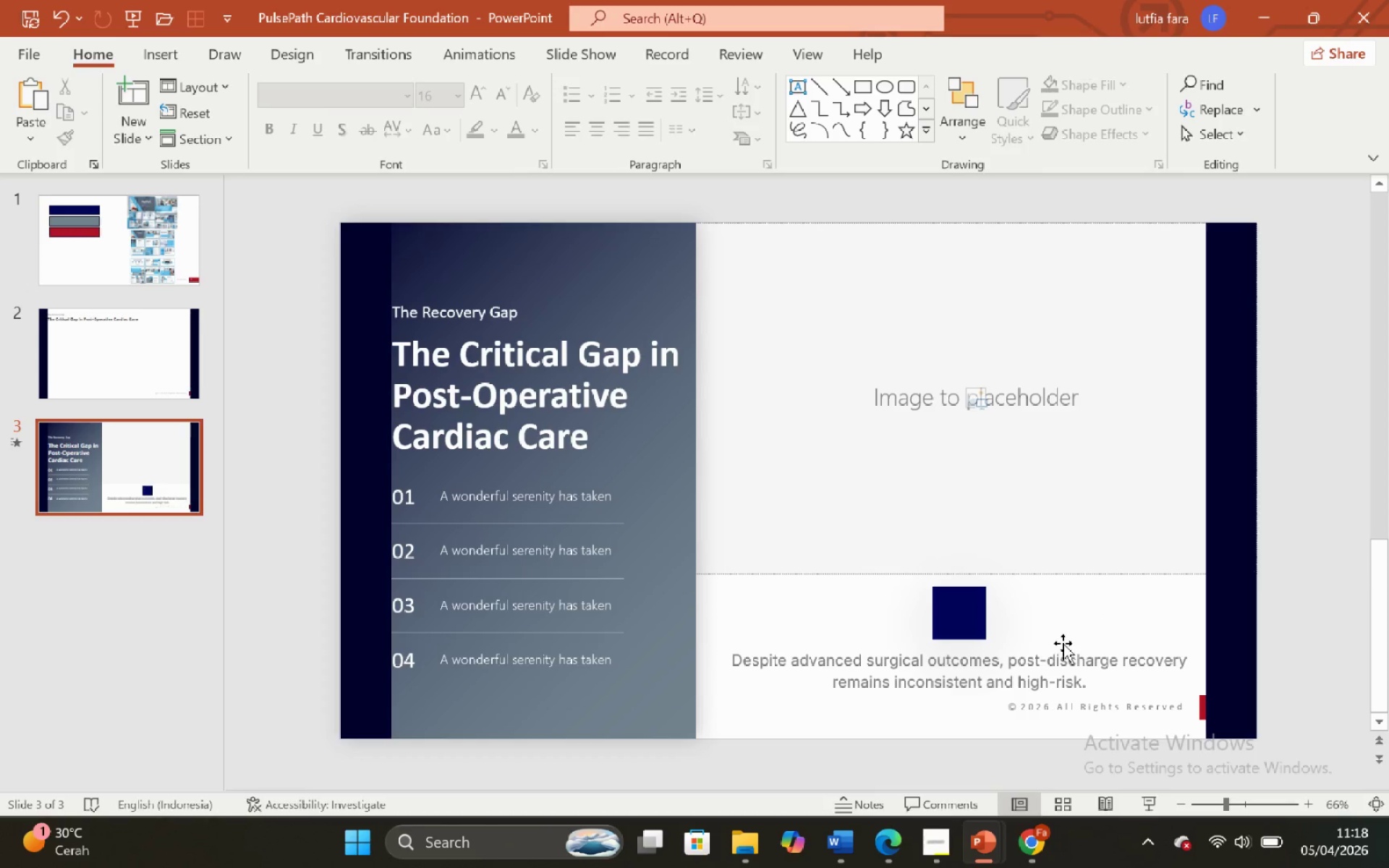 
left_click([1068, 649])
 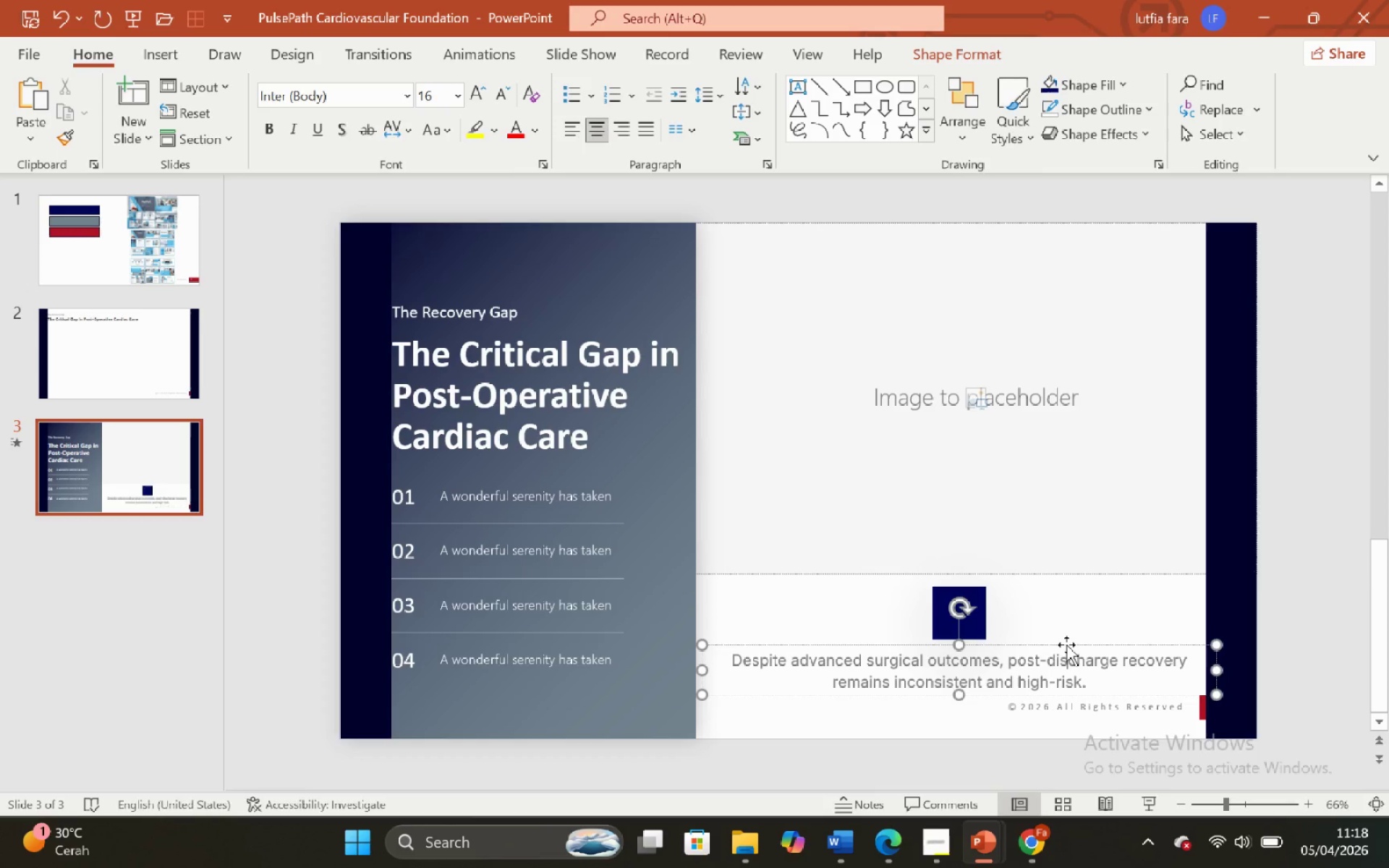 
left_click([1066, 644])
 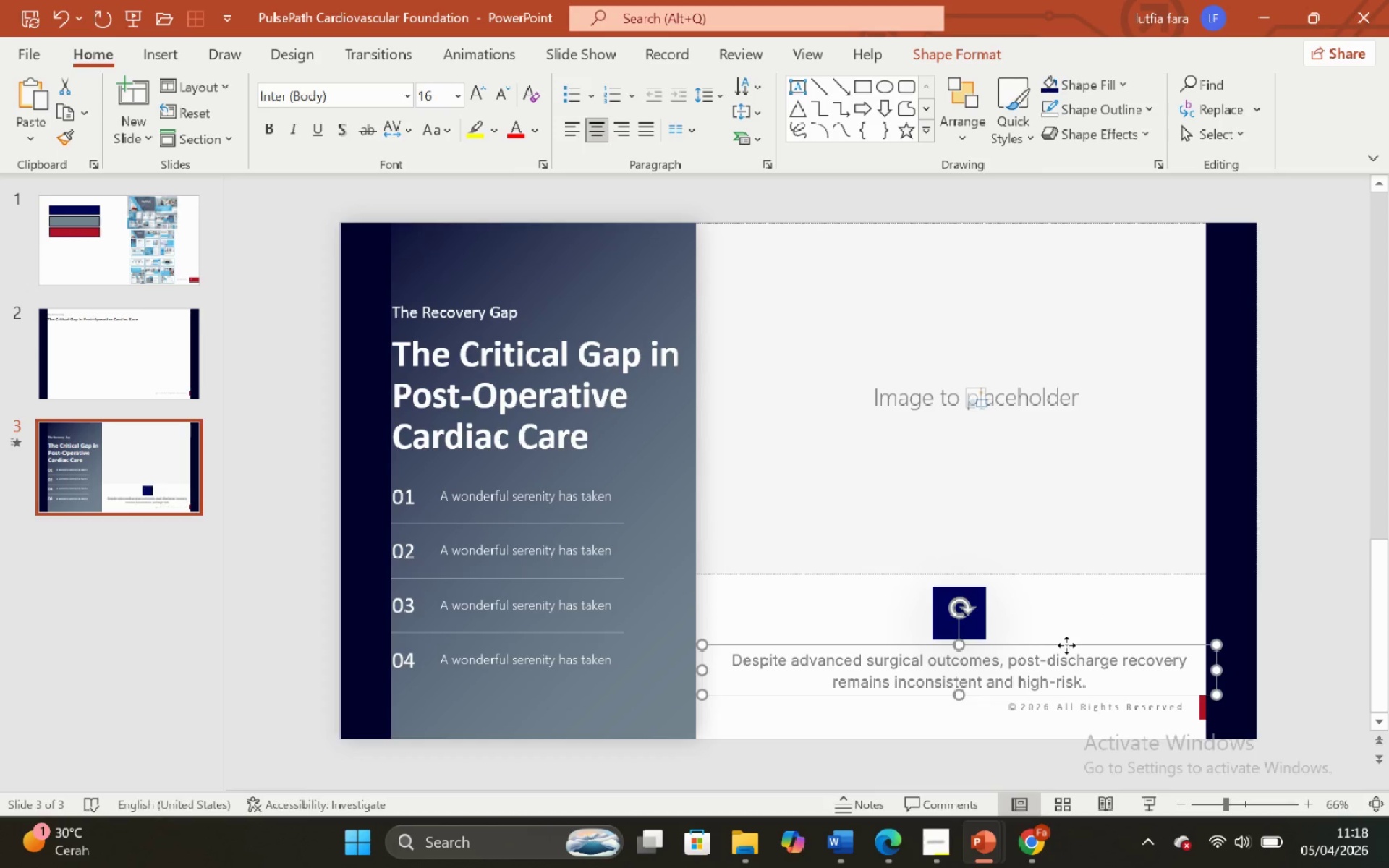 
hold_key(key=ShiftLeft, duration=2.22)
 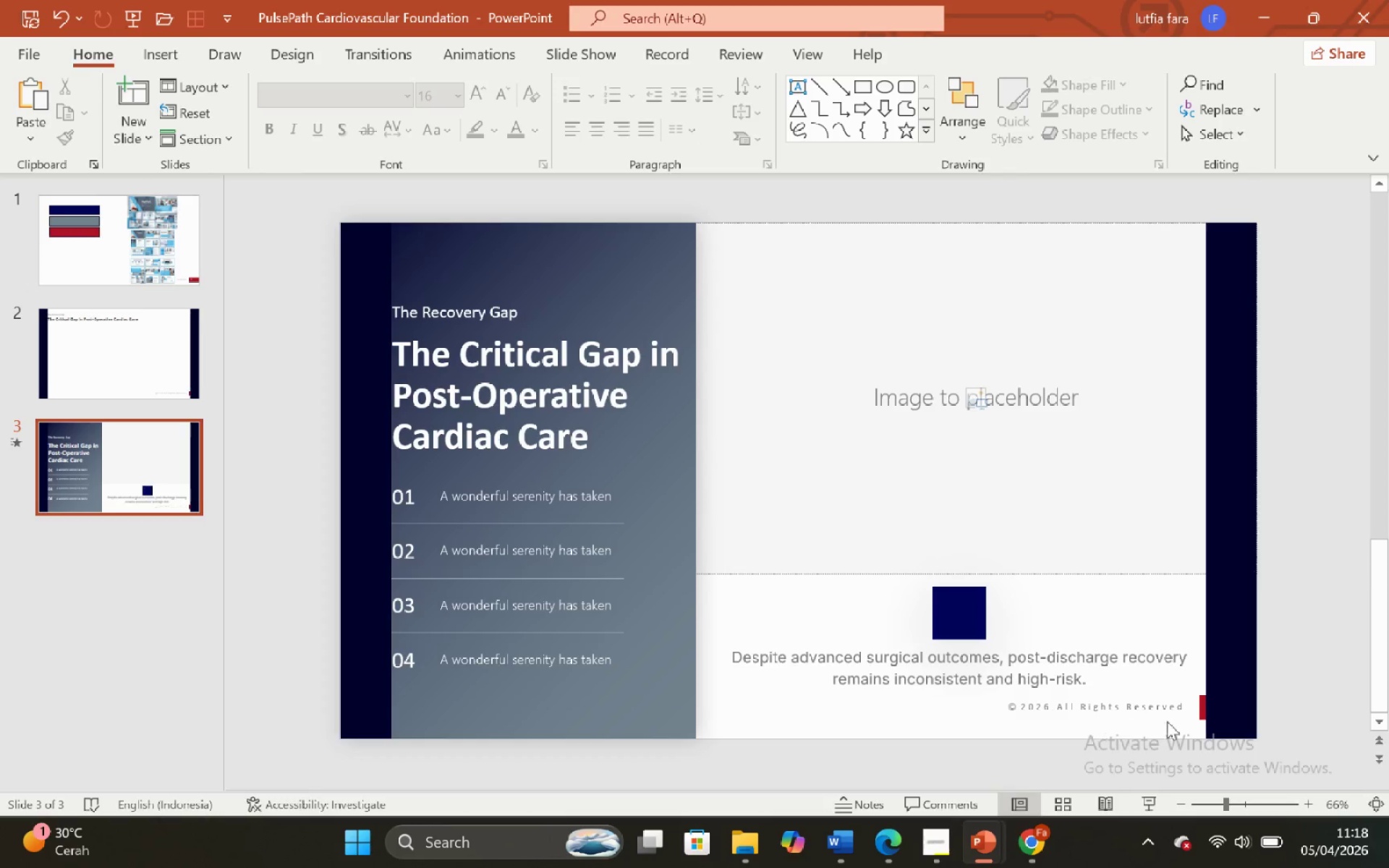 
left_click([1176, 681])
 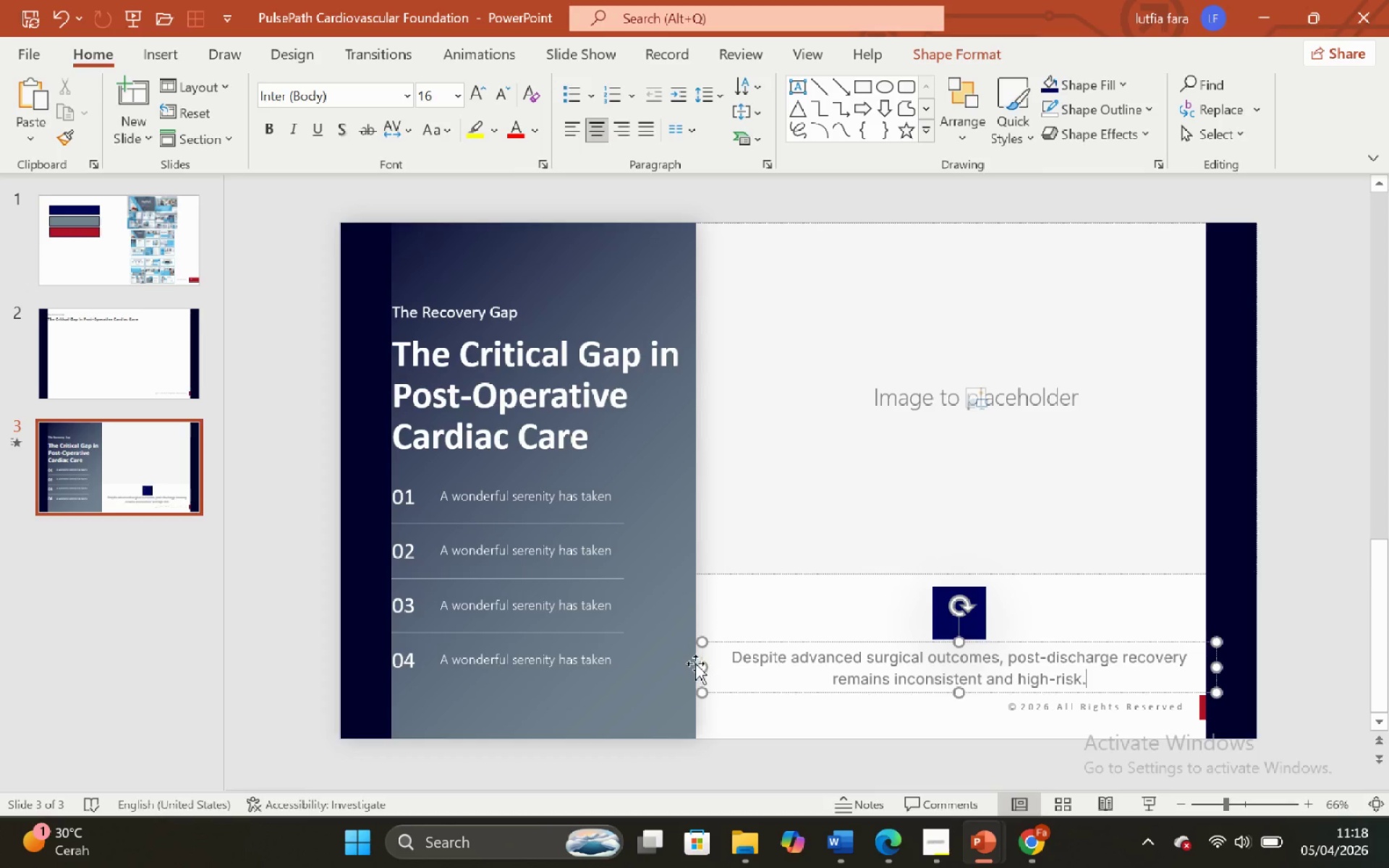 
left_click_drag(start_coordinate=[700, 664], to_coordinate=[743, 667])
 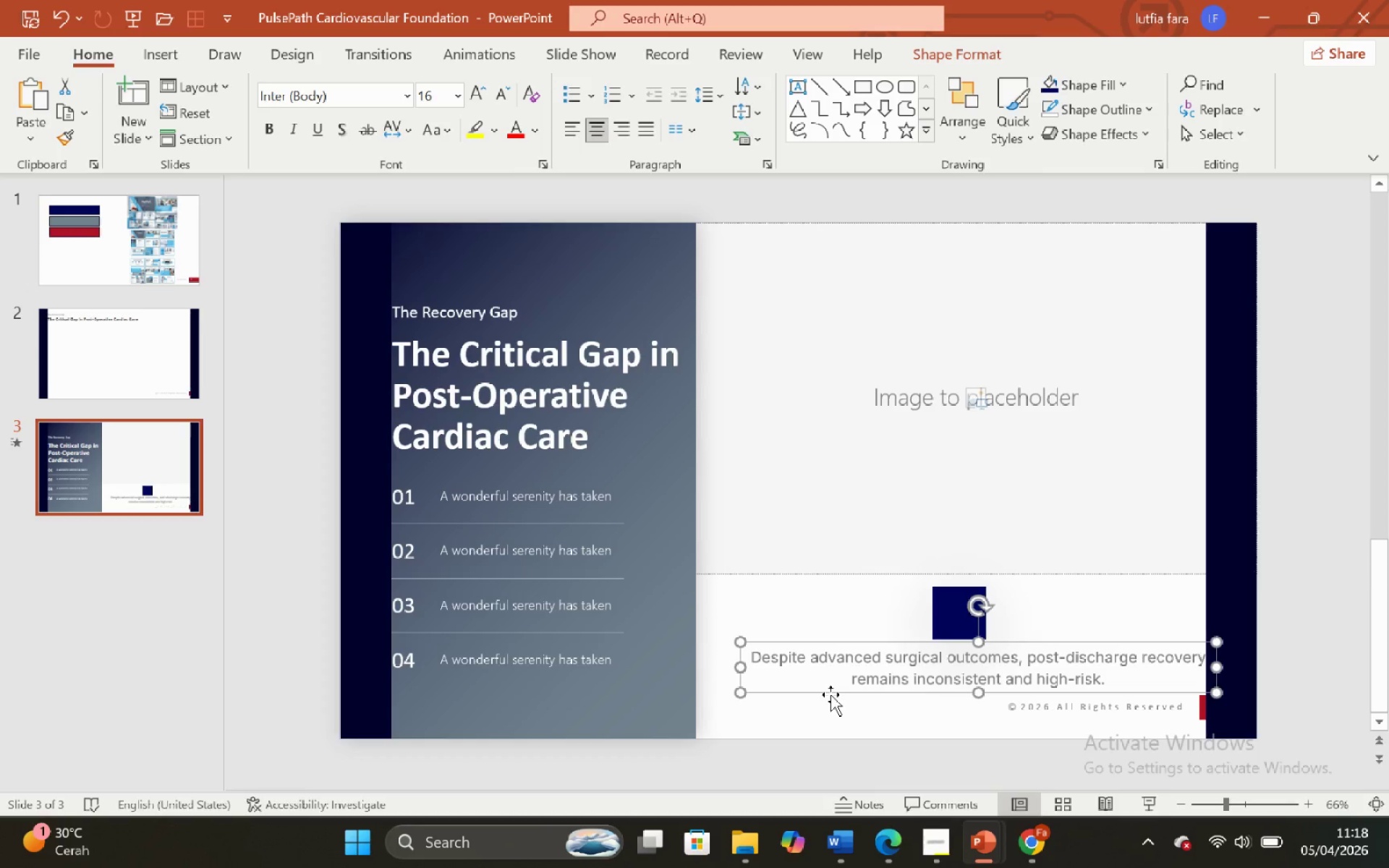 
left_click([831, 694])
 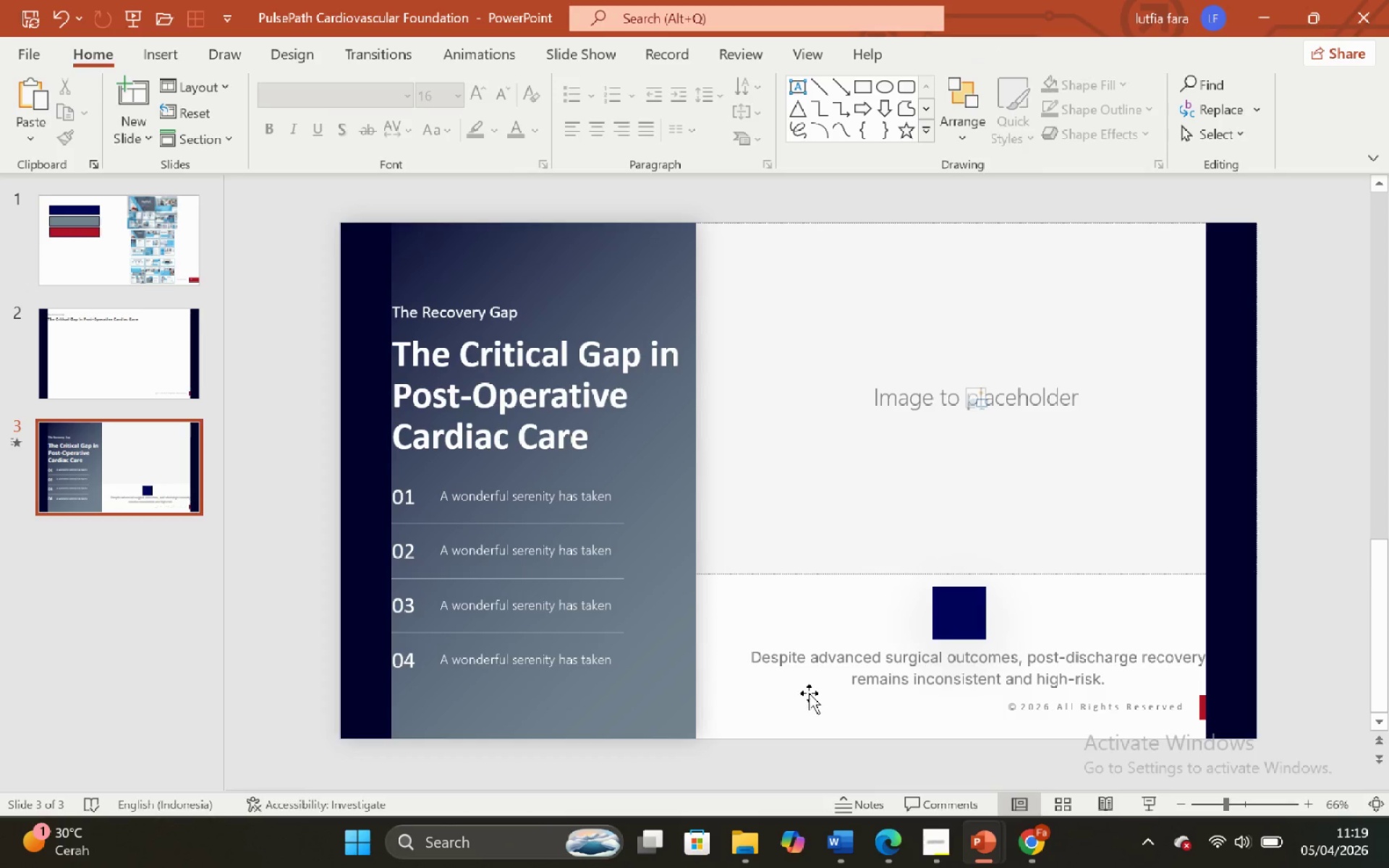 
left_click([809, 692])
 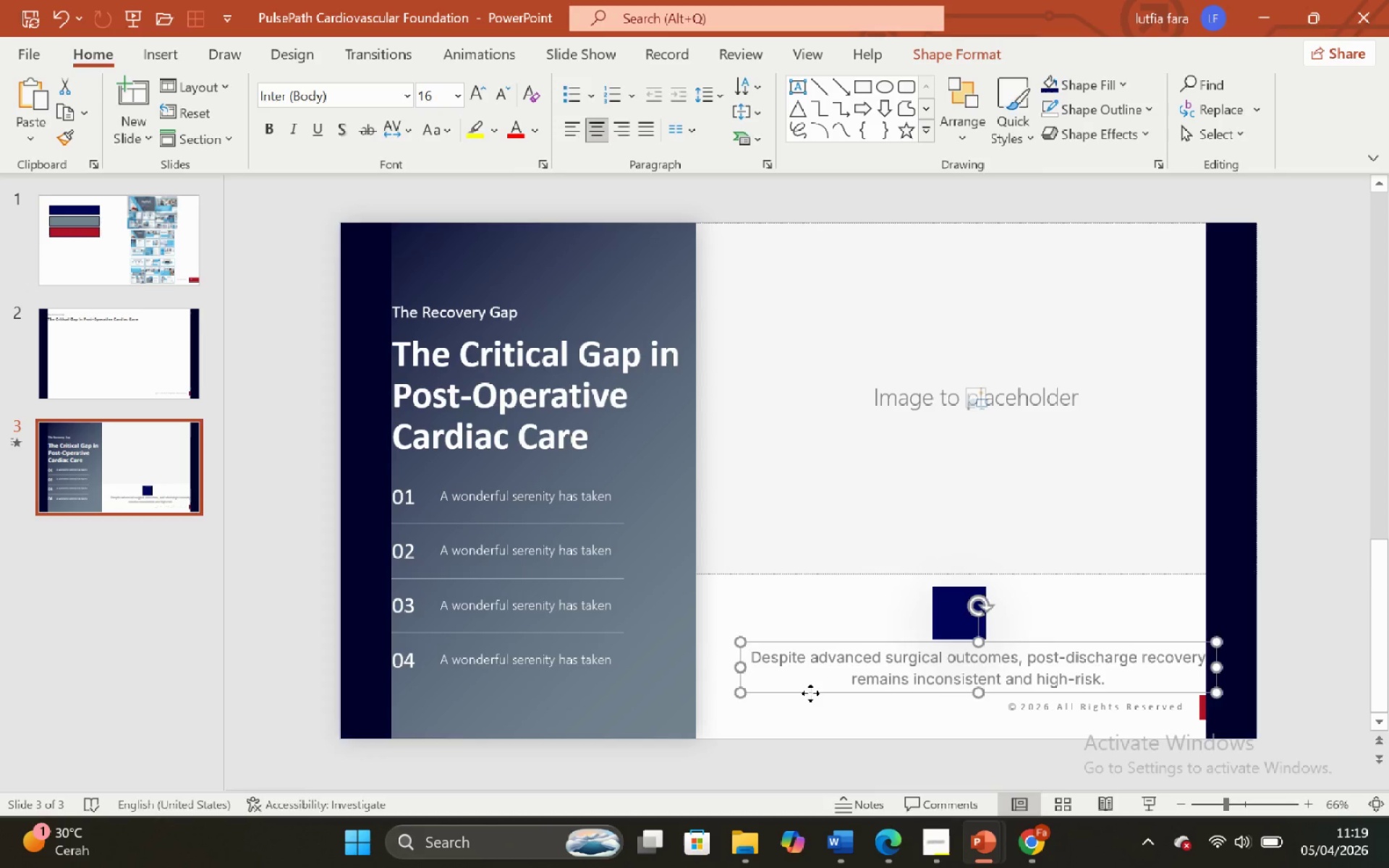 
left_click_drag(start_coordinate=[810, 693], to_coordinate=[786, 689])
 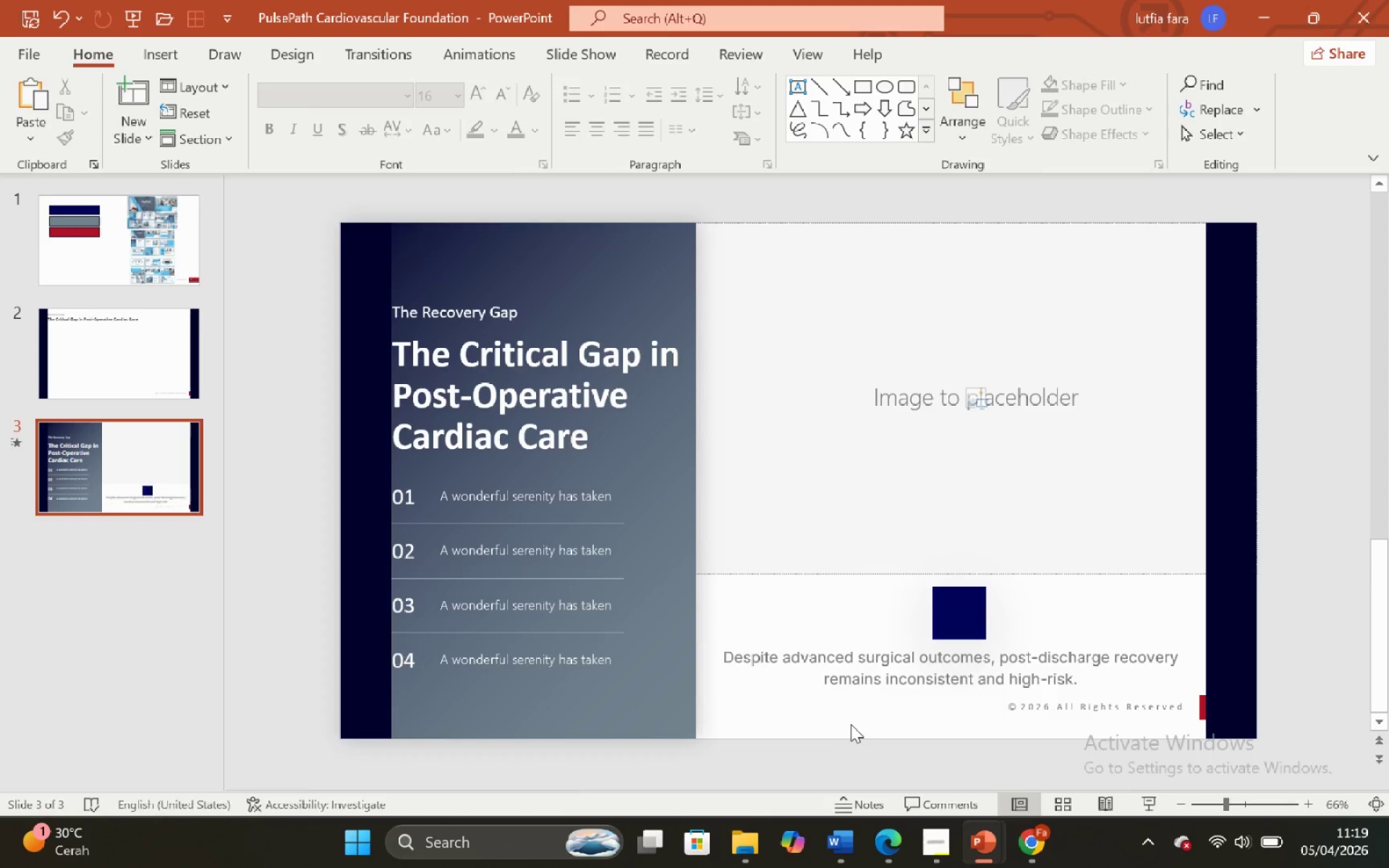 
hold_key(key=ShiftLeft, duration=3.05)
 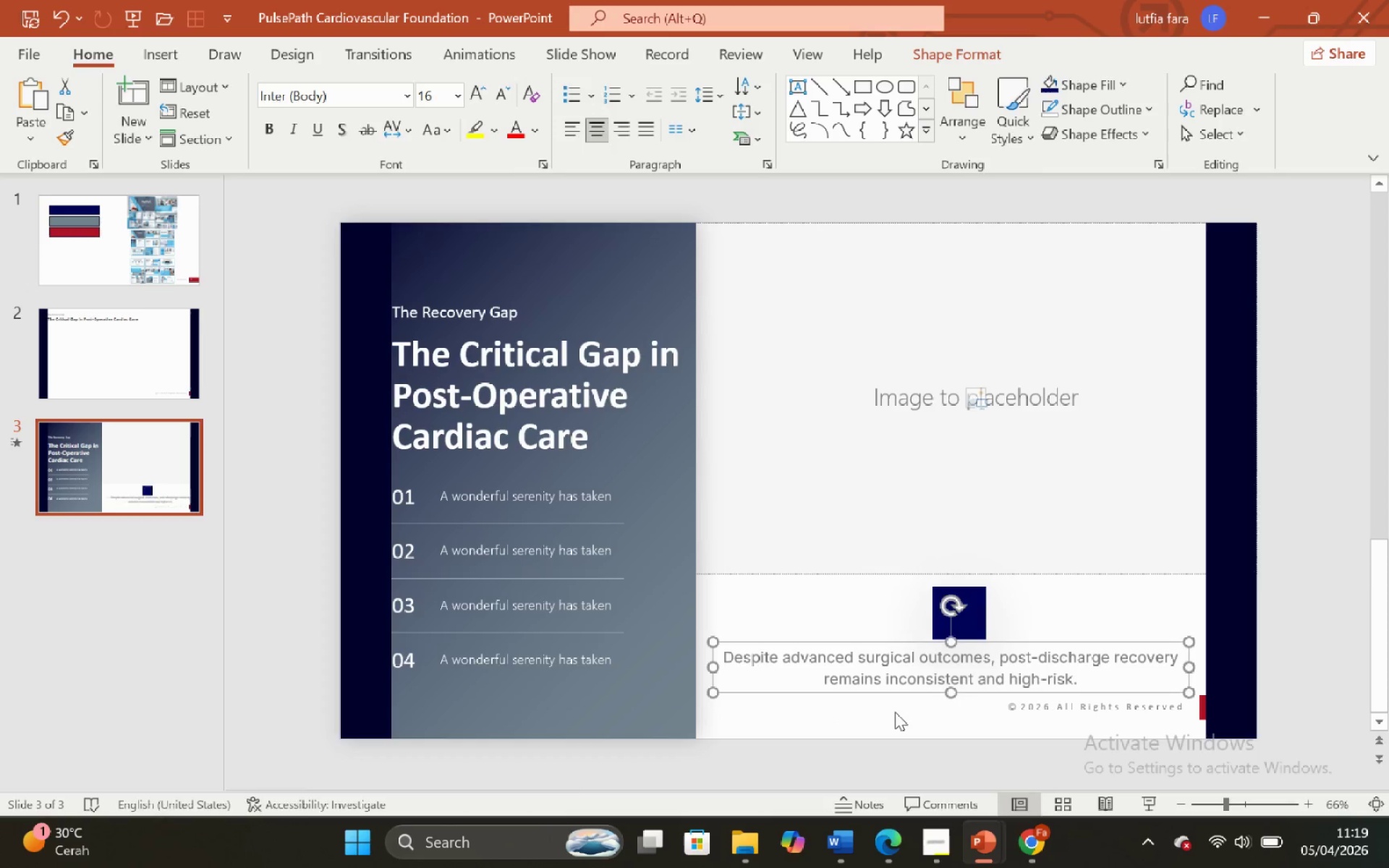 
left_click([896, 712])
 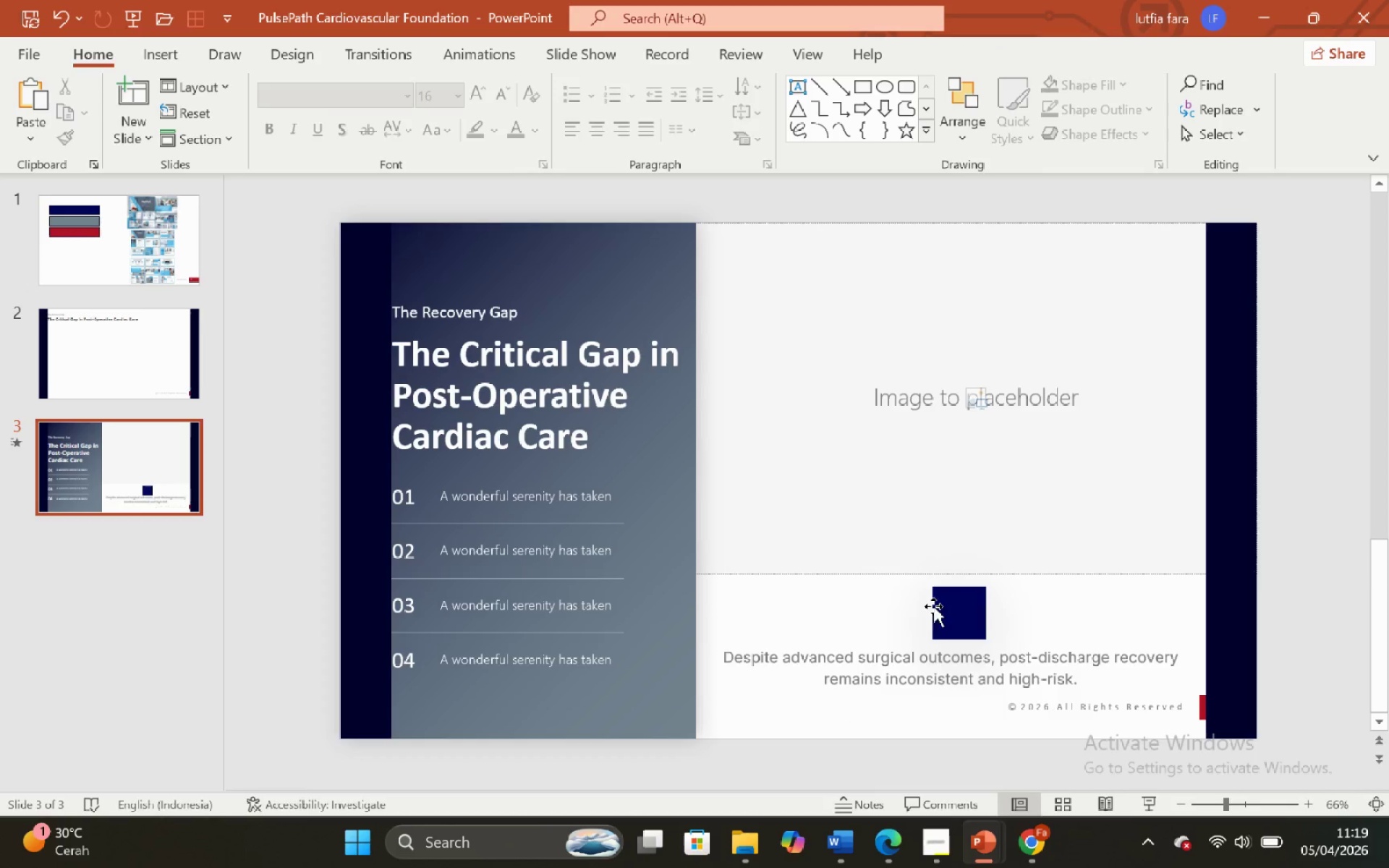 
left_click([935, 604])
 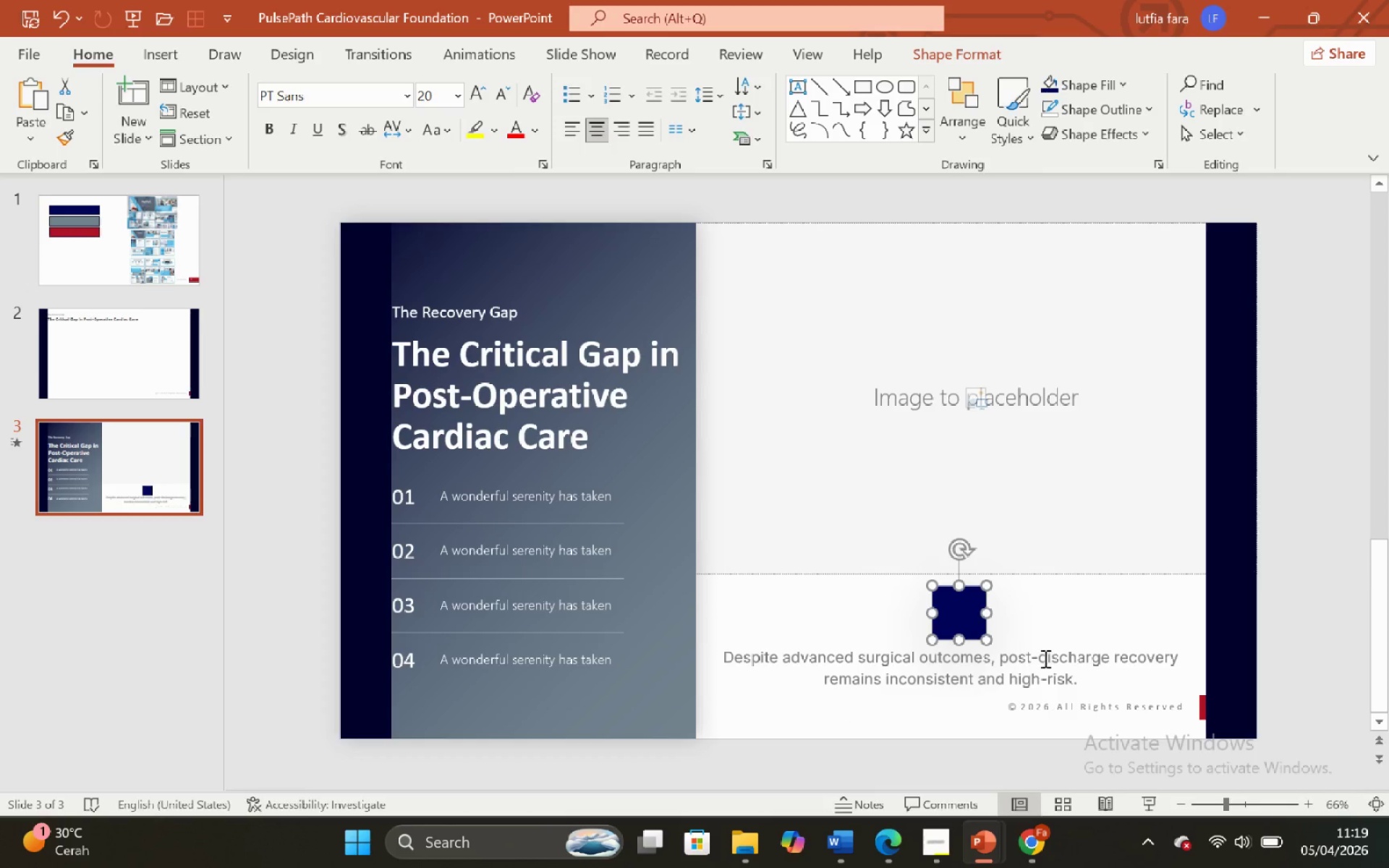 
hold_key(key=ShiftLeft, duration=0.64)
left_click([1044, 658])
 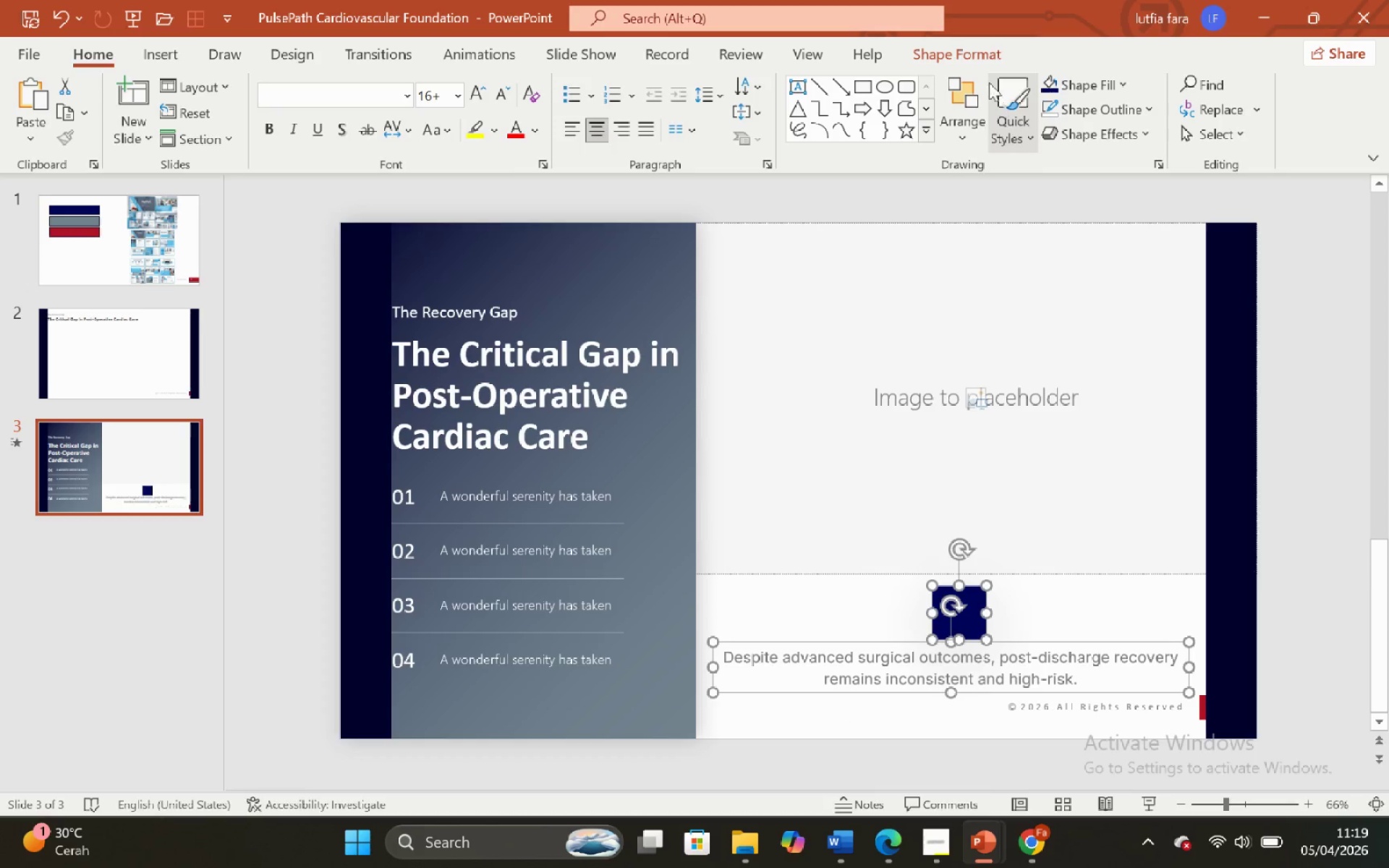 
left_click([983, 49])
 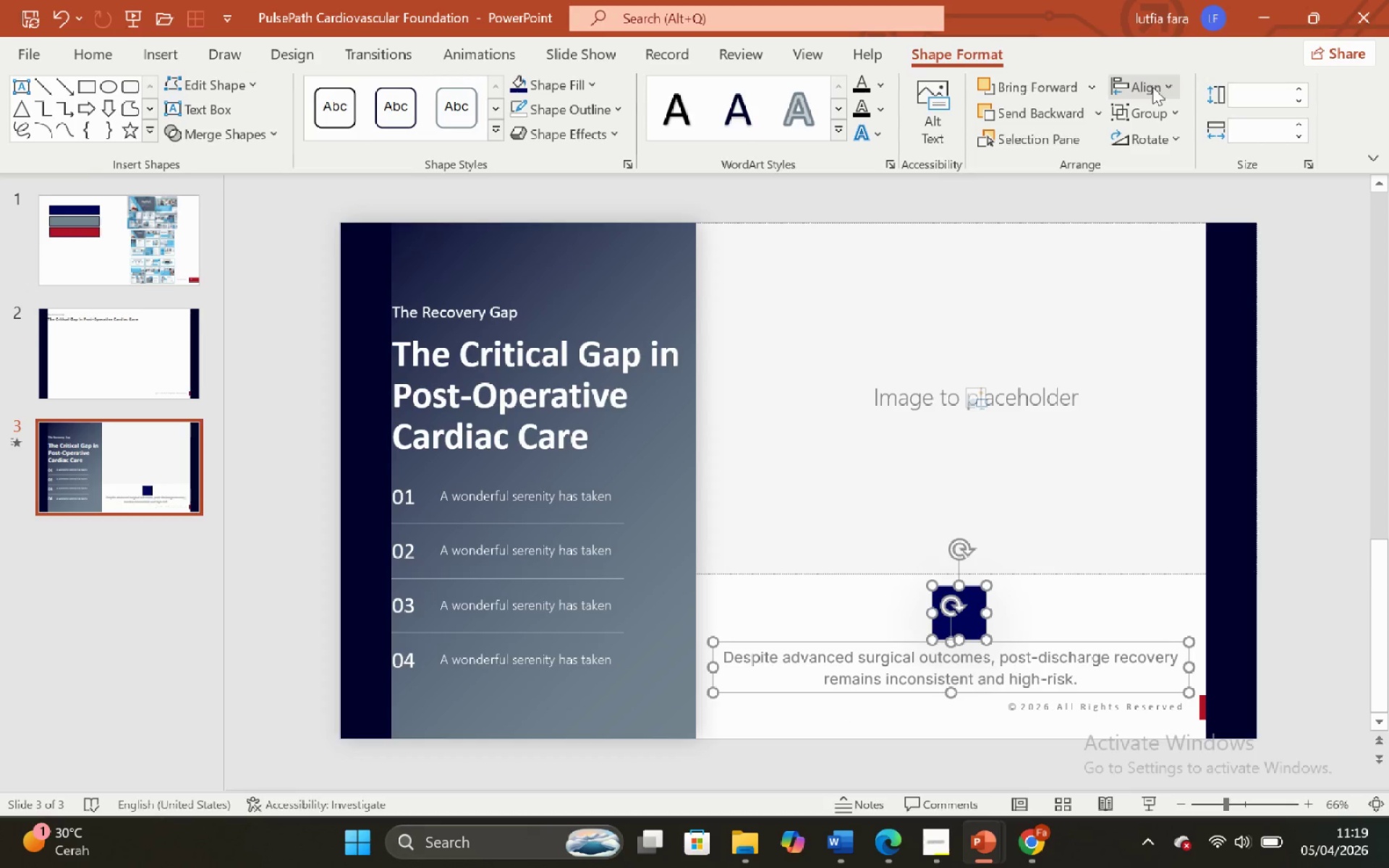 
left_click([1152, 87])
 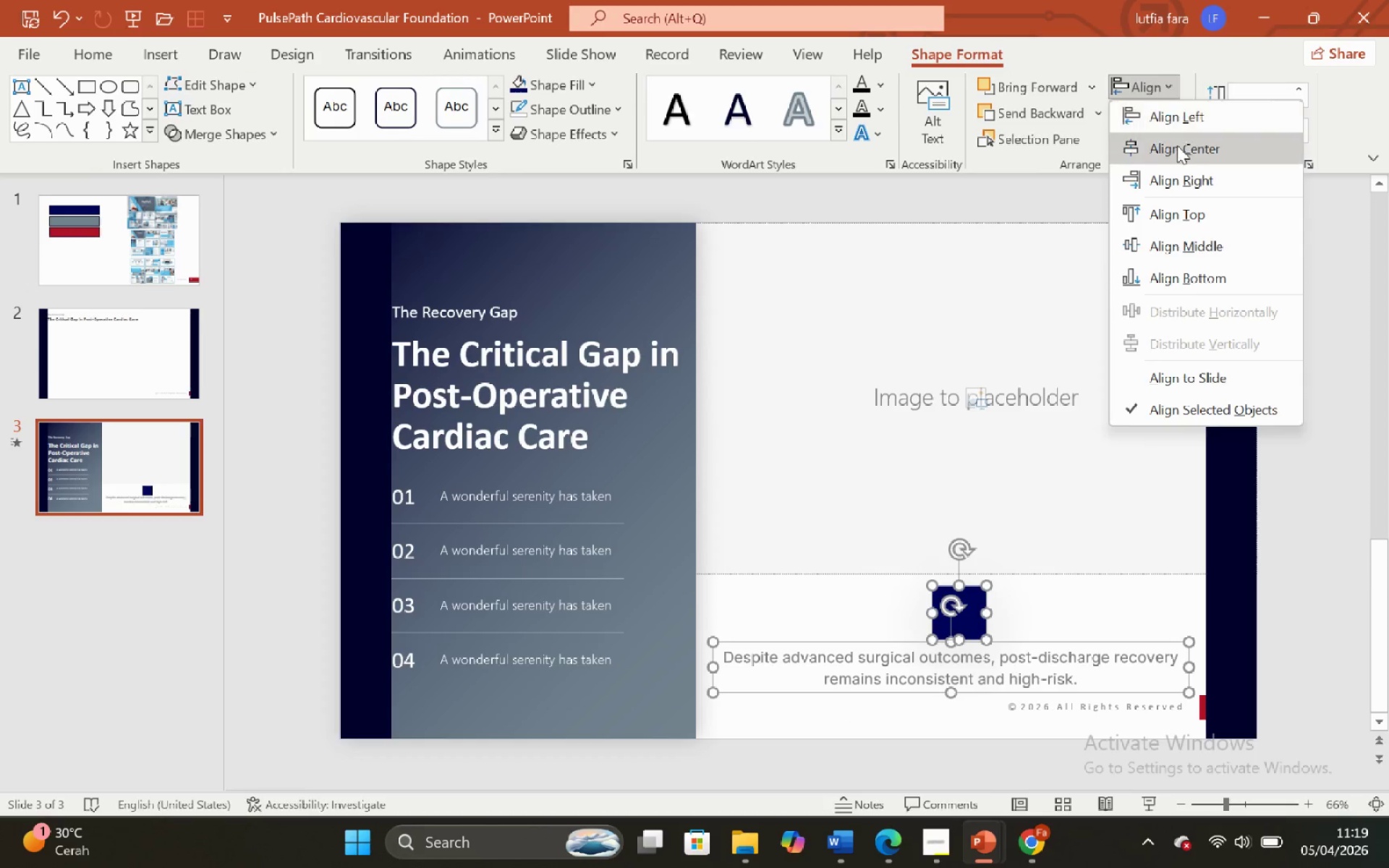 
left_click([1177, 145])
 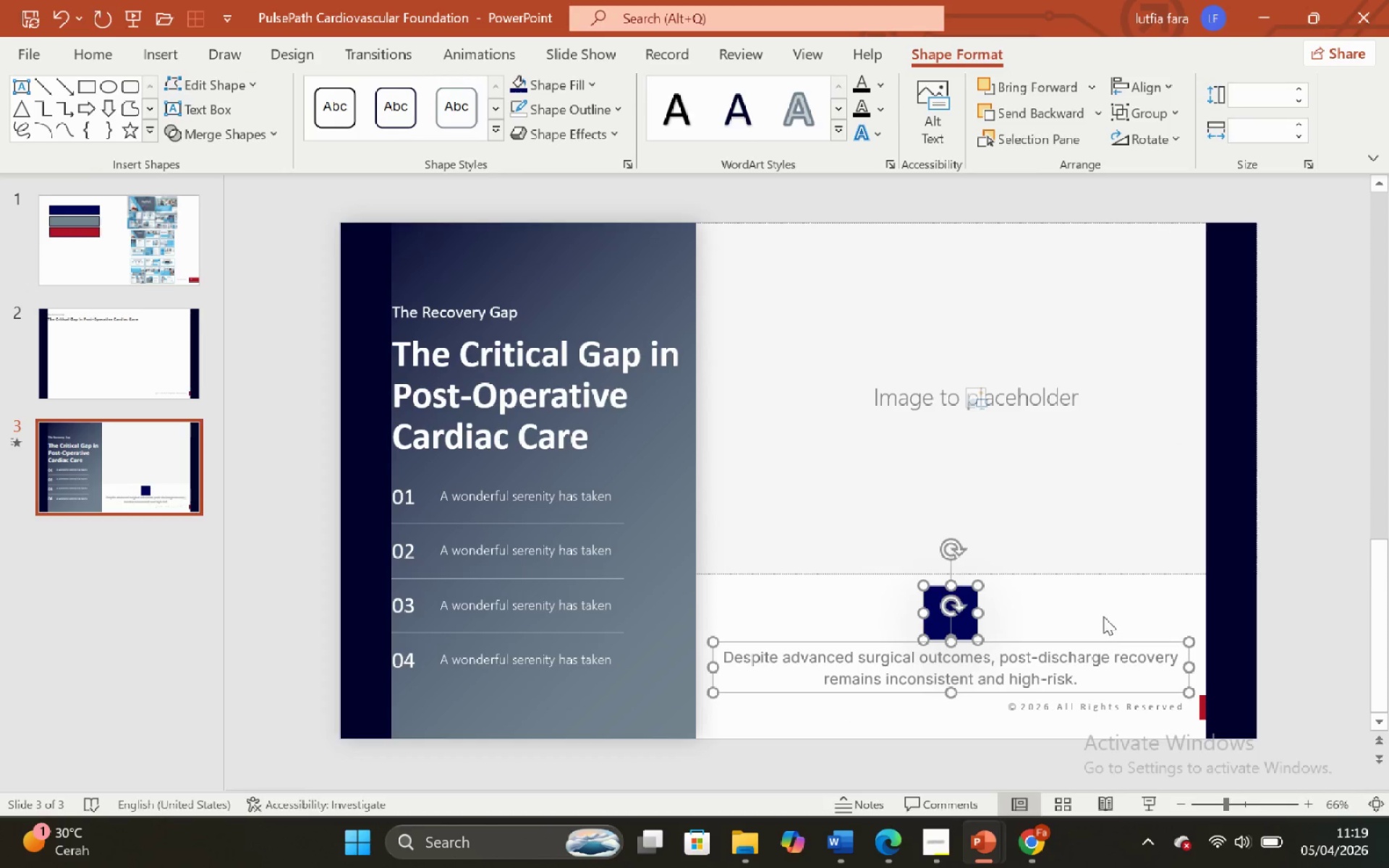 
double_click([1027, 536])
 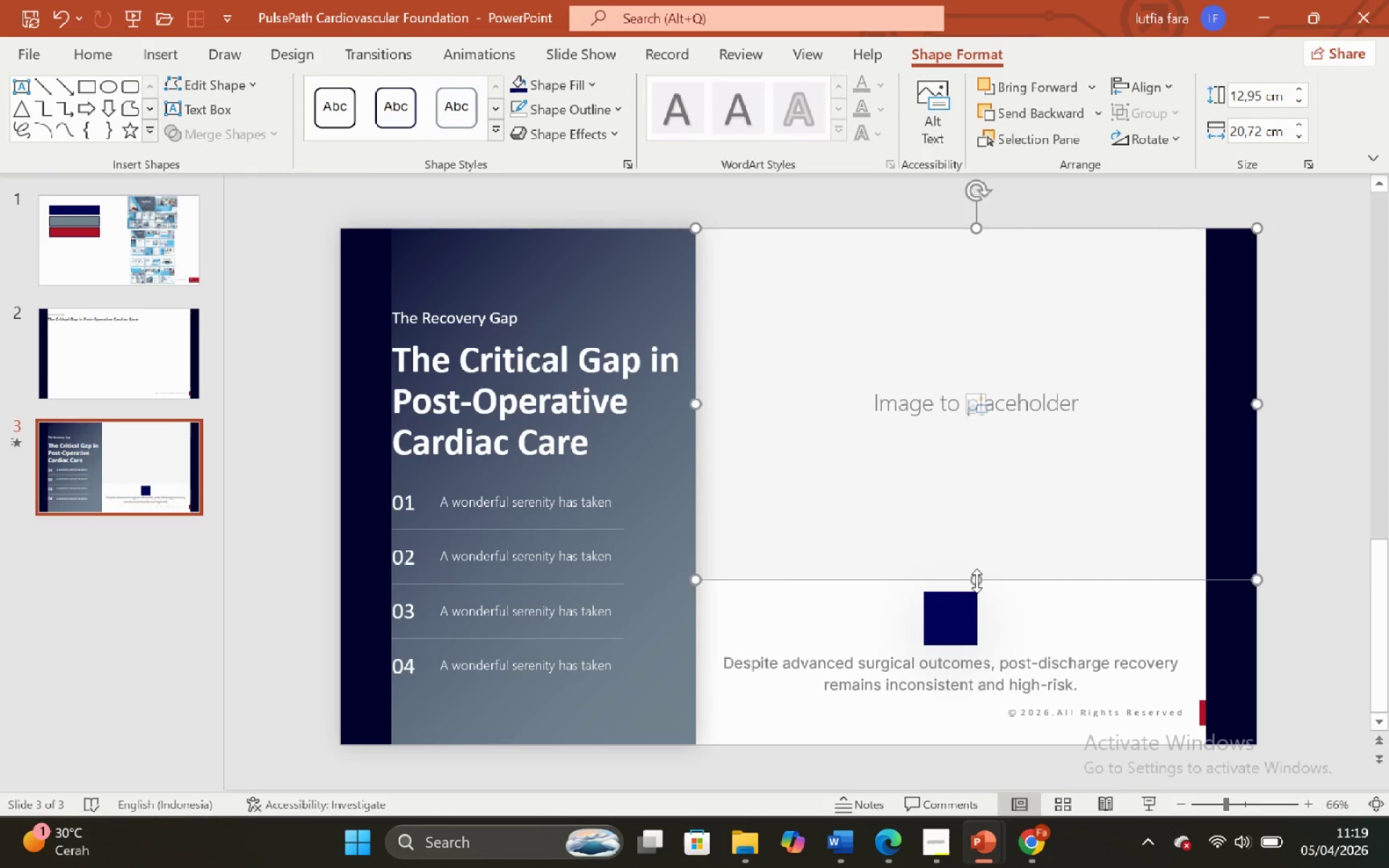 
left_click_drag(start_coordinate=[973, 577], to_coordinate=[969, 562])
 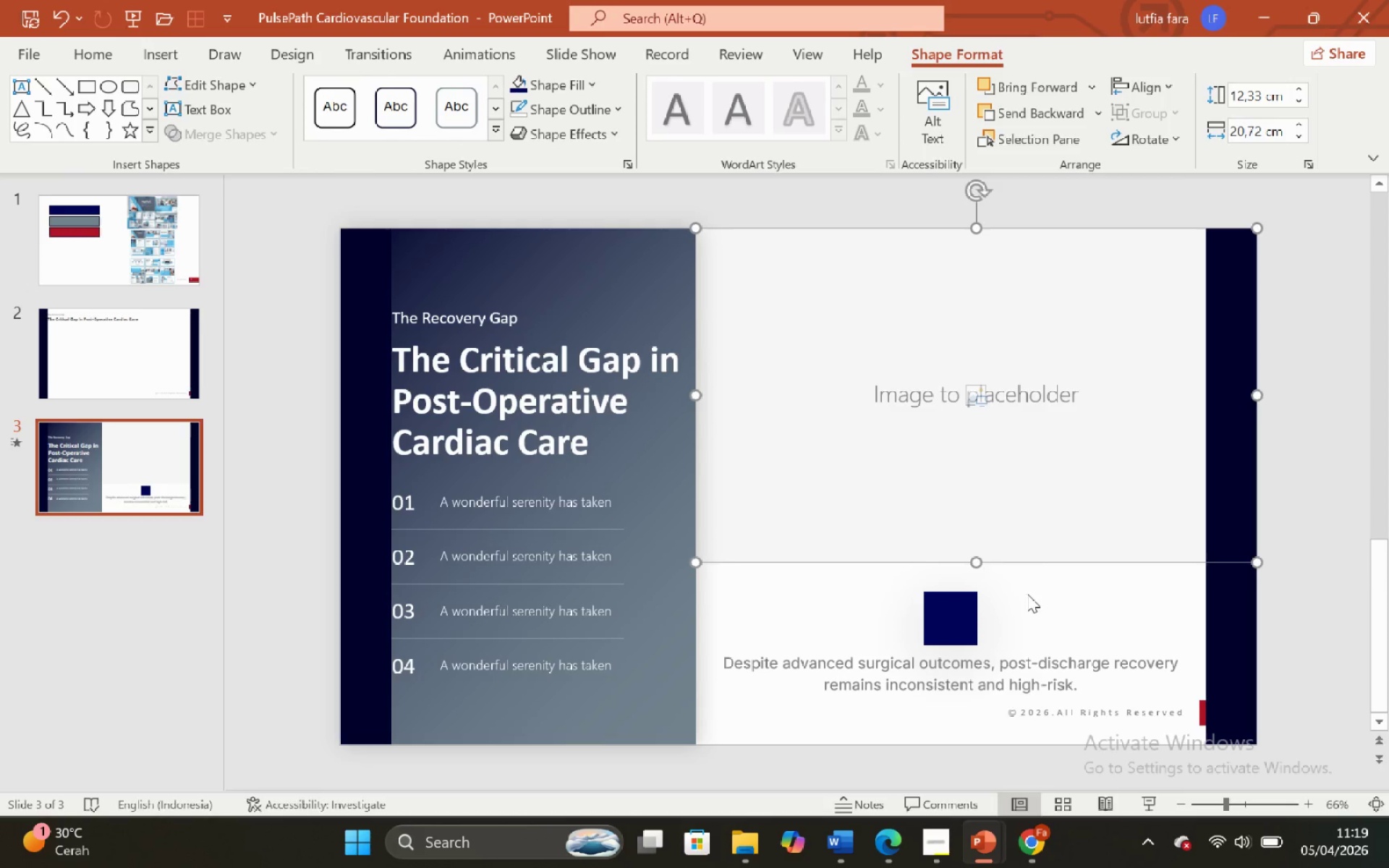 
left_click([1028, 594])
 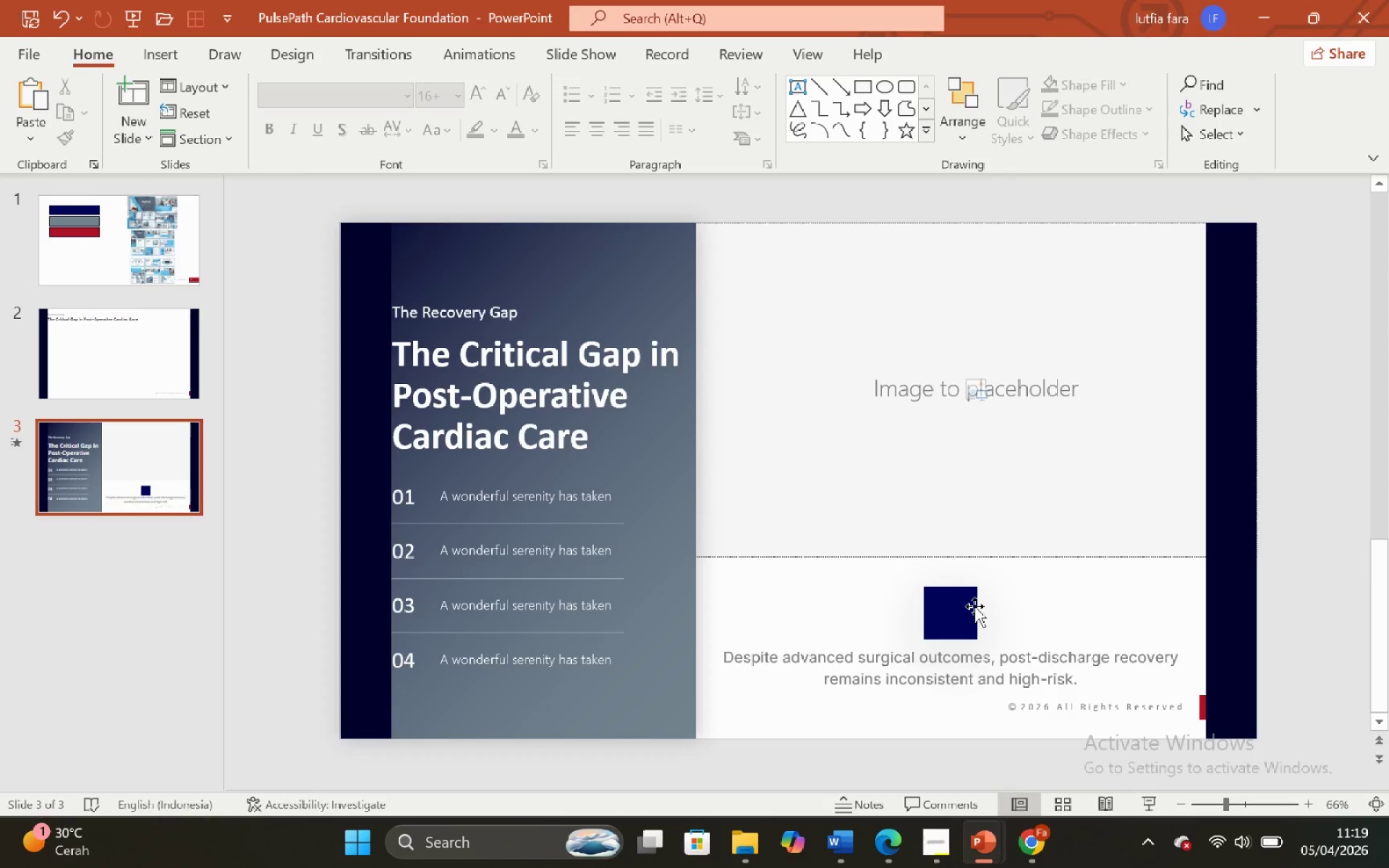 
left_click_drag(start_coordinate=[974, 606], to_coordinate=[964, 605])
 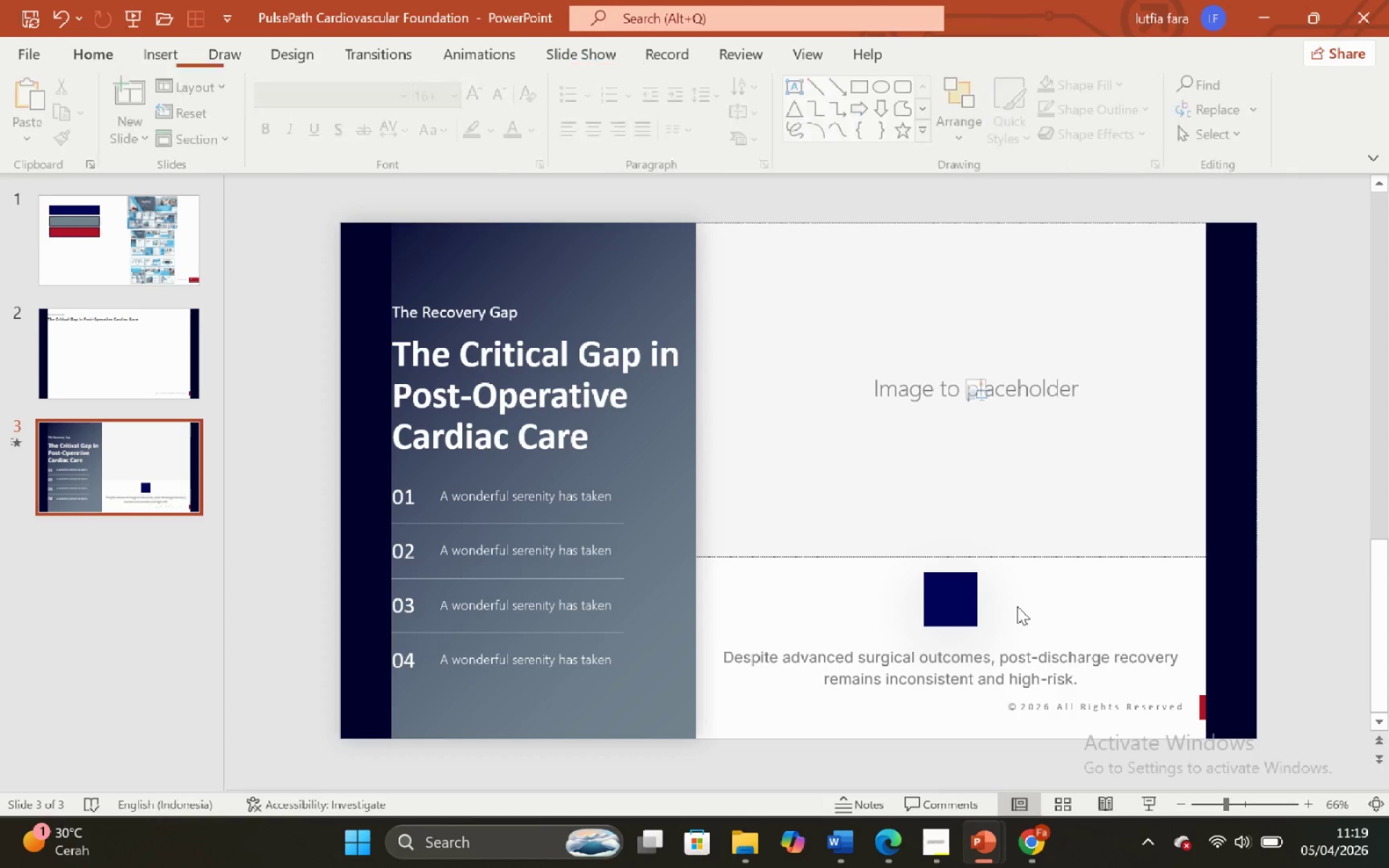 
hold_key(key=ShiftLeft, duration=3.02)
 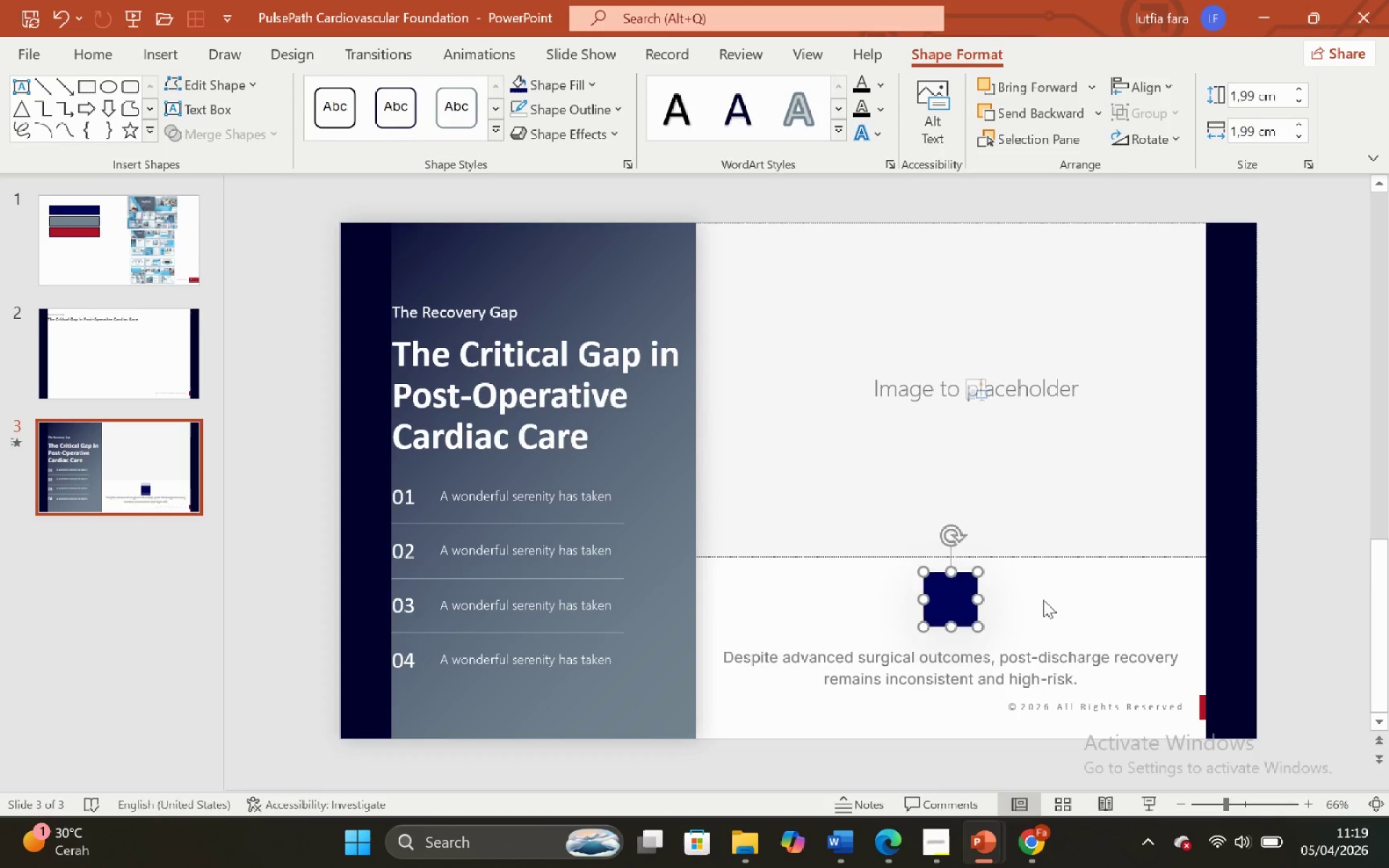 
left_click([1043, 600])
 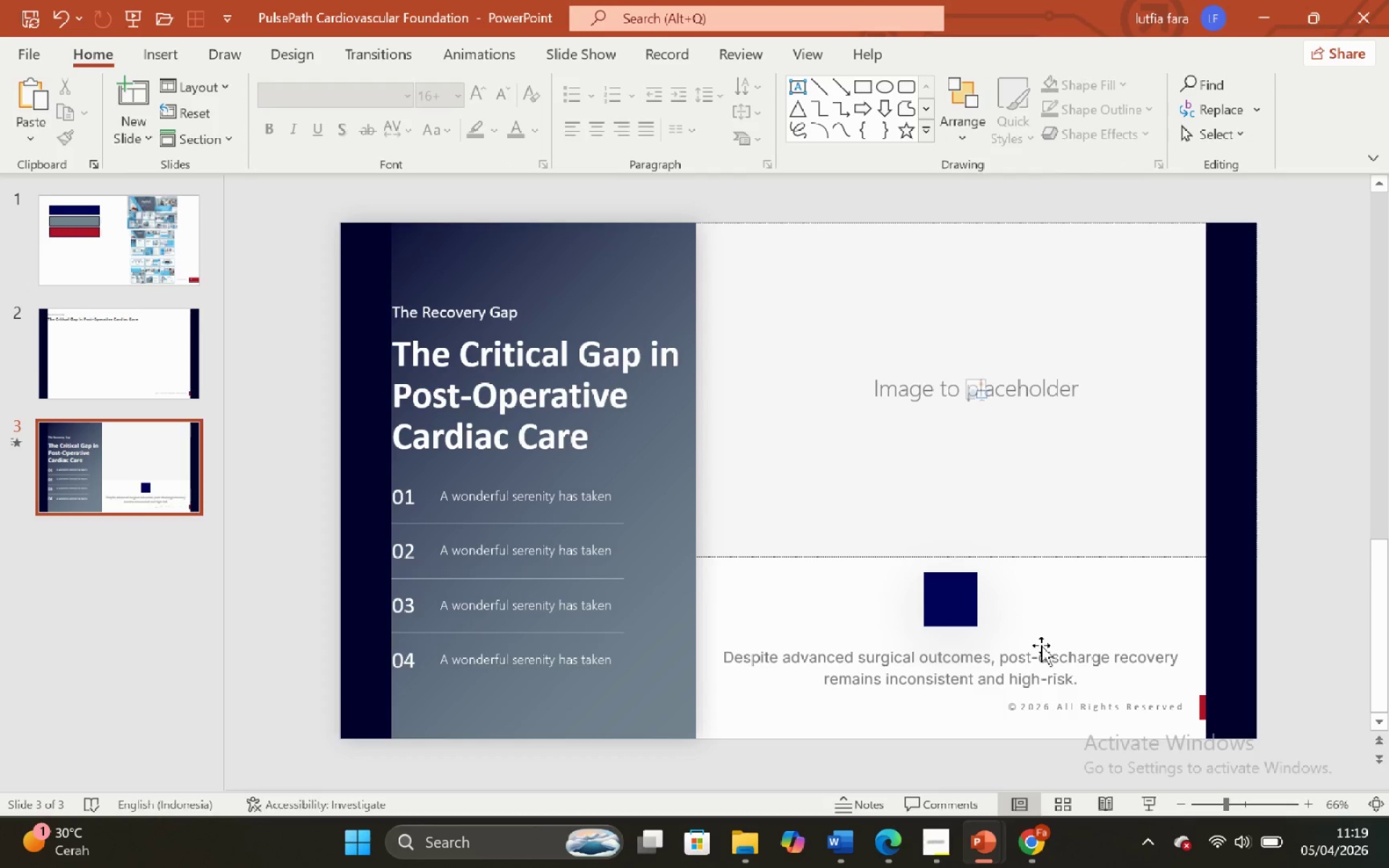 
left_click([1040, 644])
 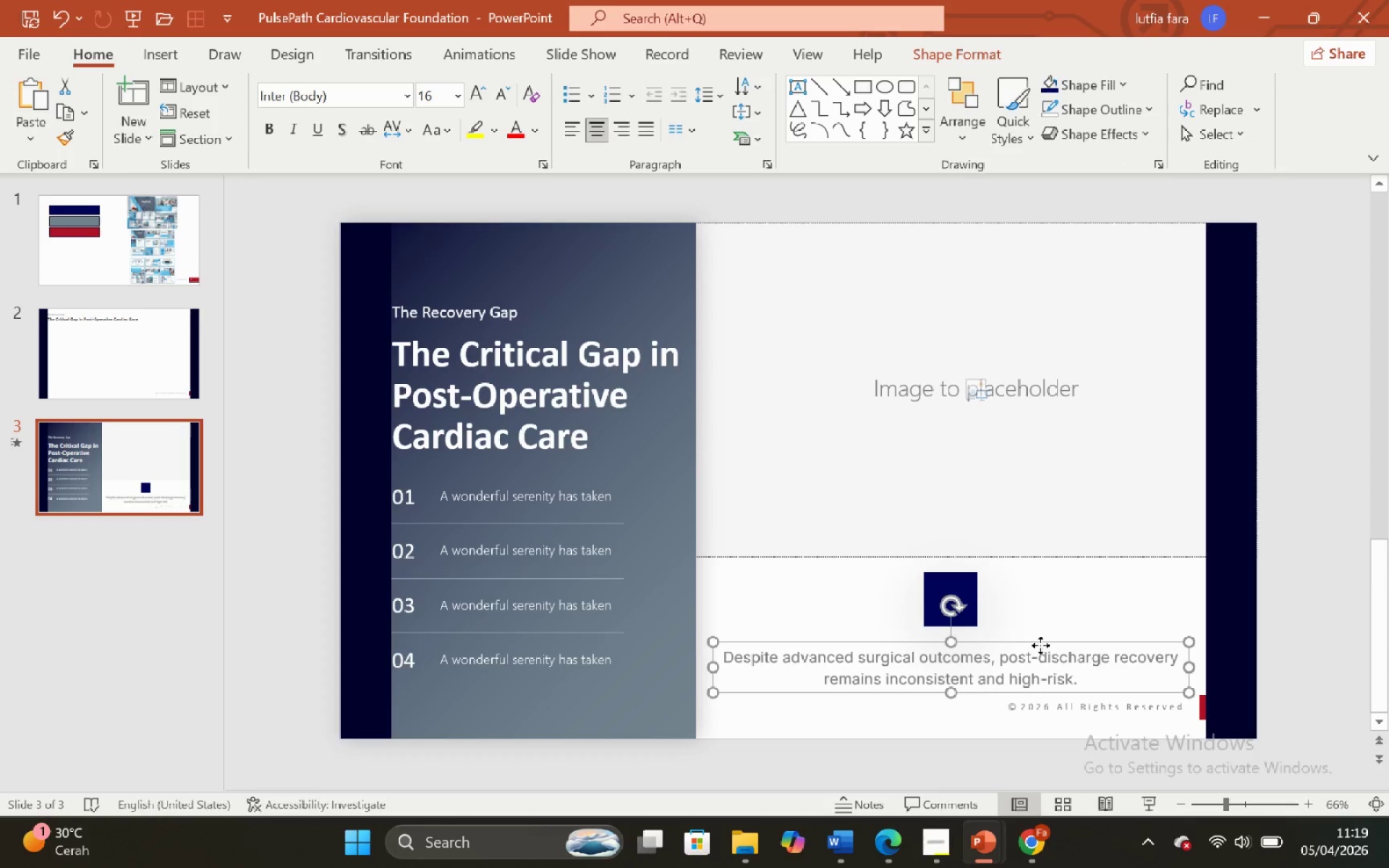 
hold_key(key=ShiftLeft, duration=1.81)
 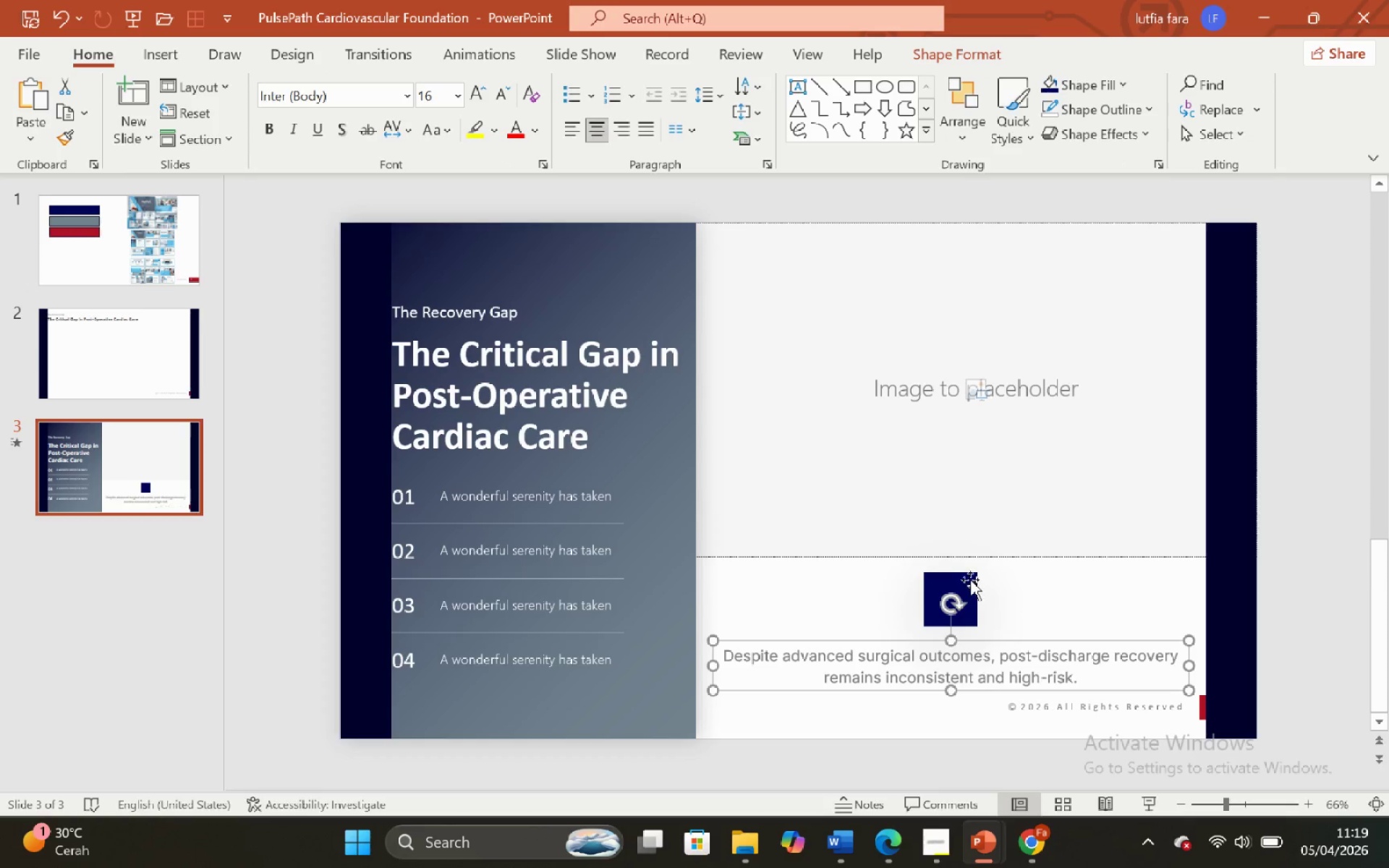 
hold_key(key=ShiftLeft, duration=0.48)
left_click([970, 579])
 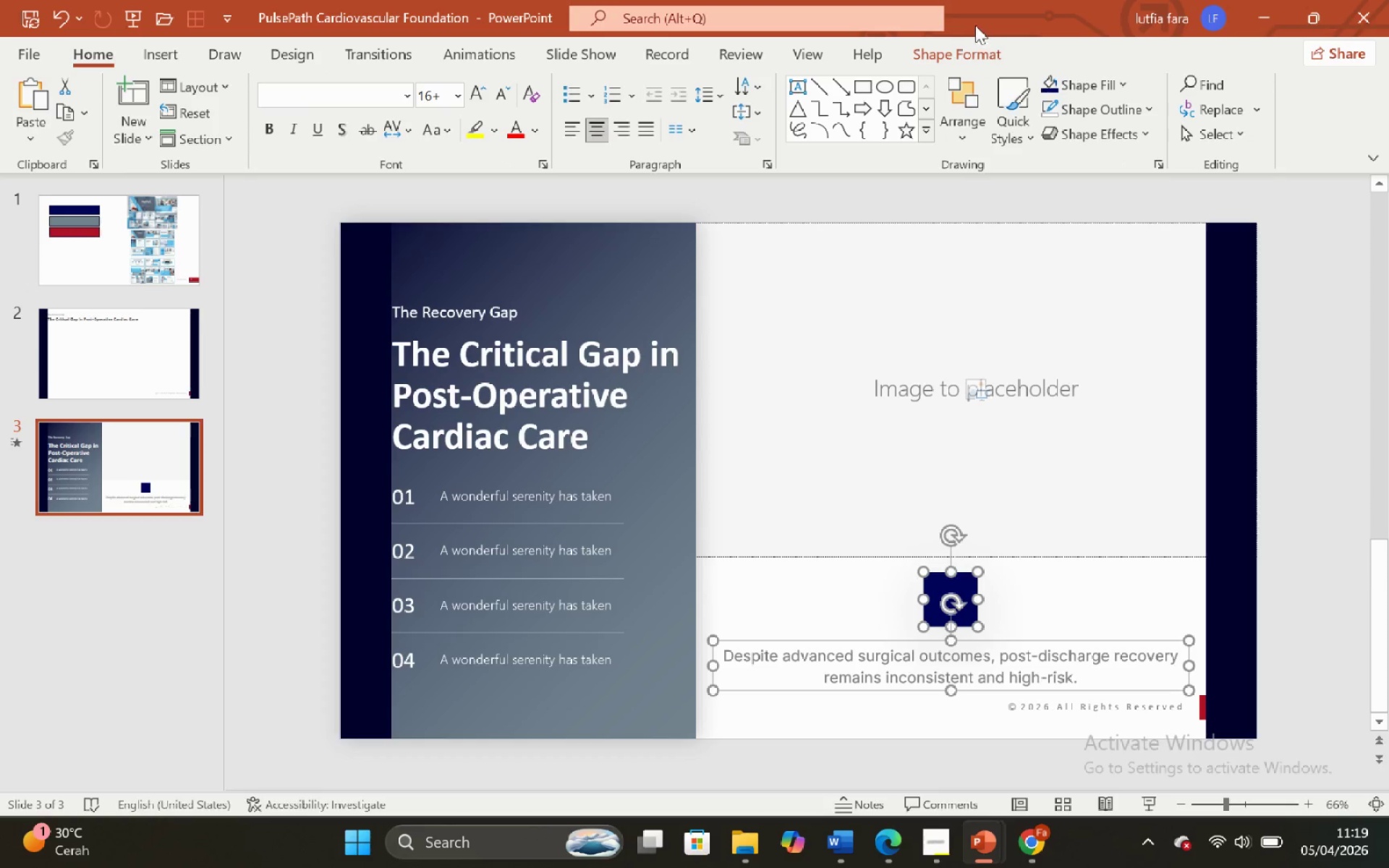 
left_click([978, 39])
 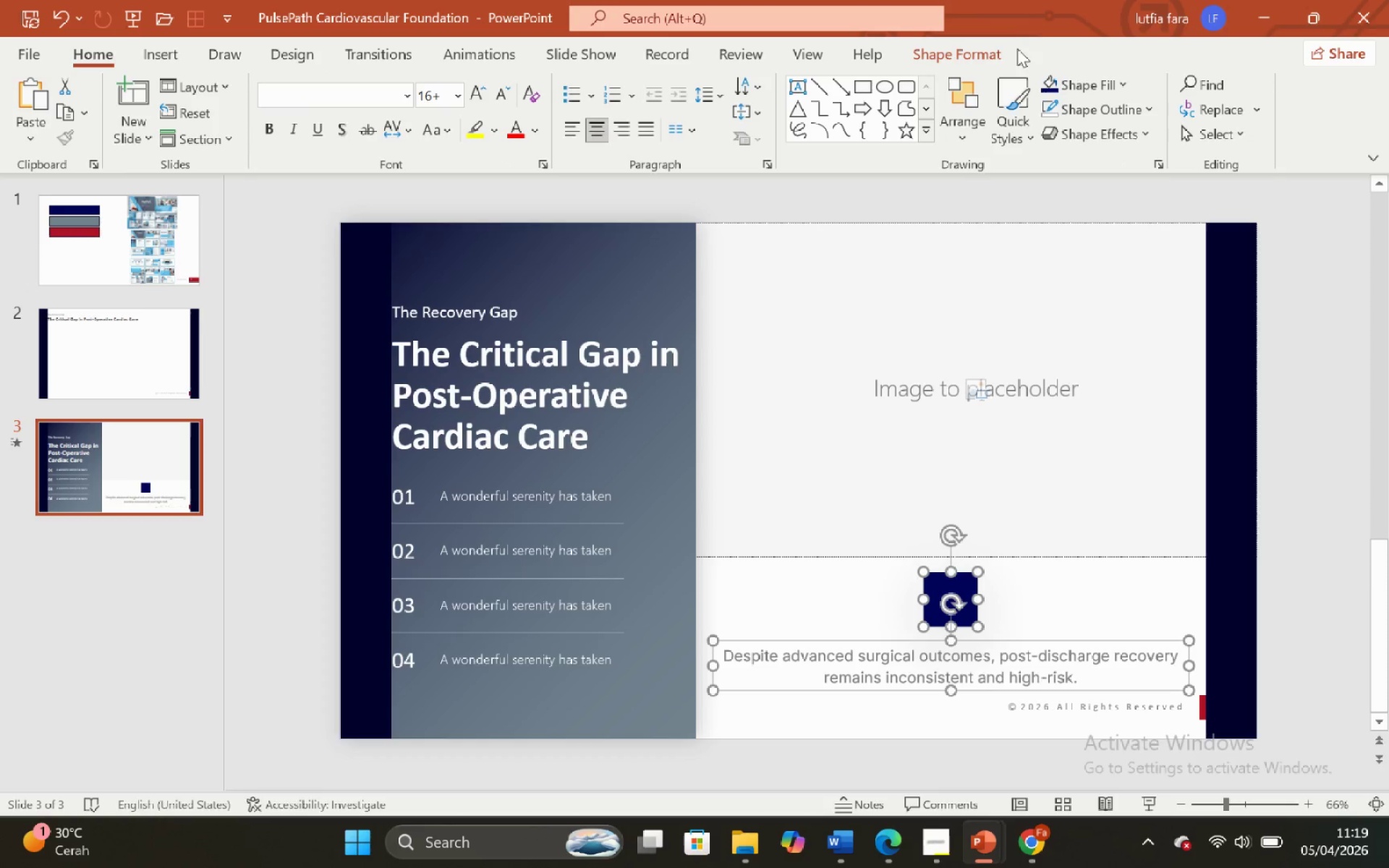 
left_click([1008, 47])
 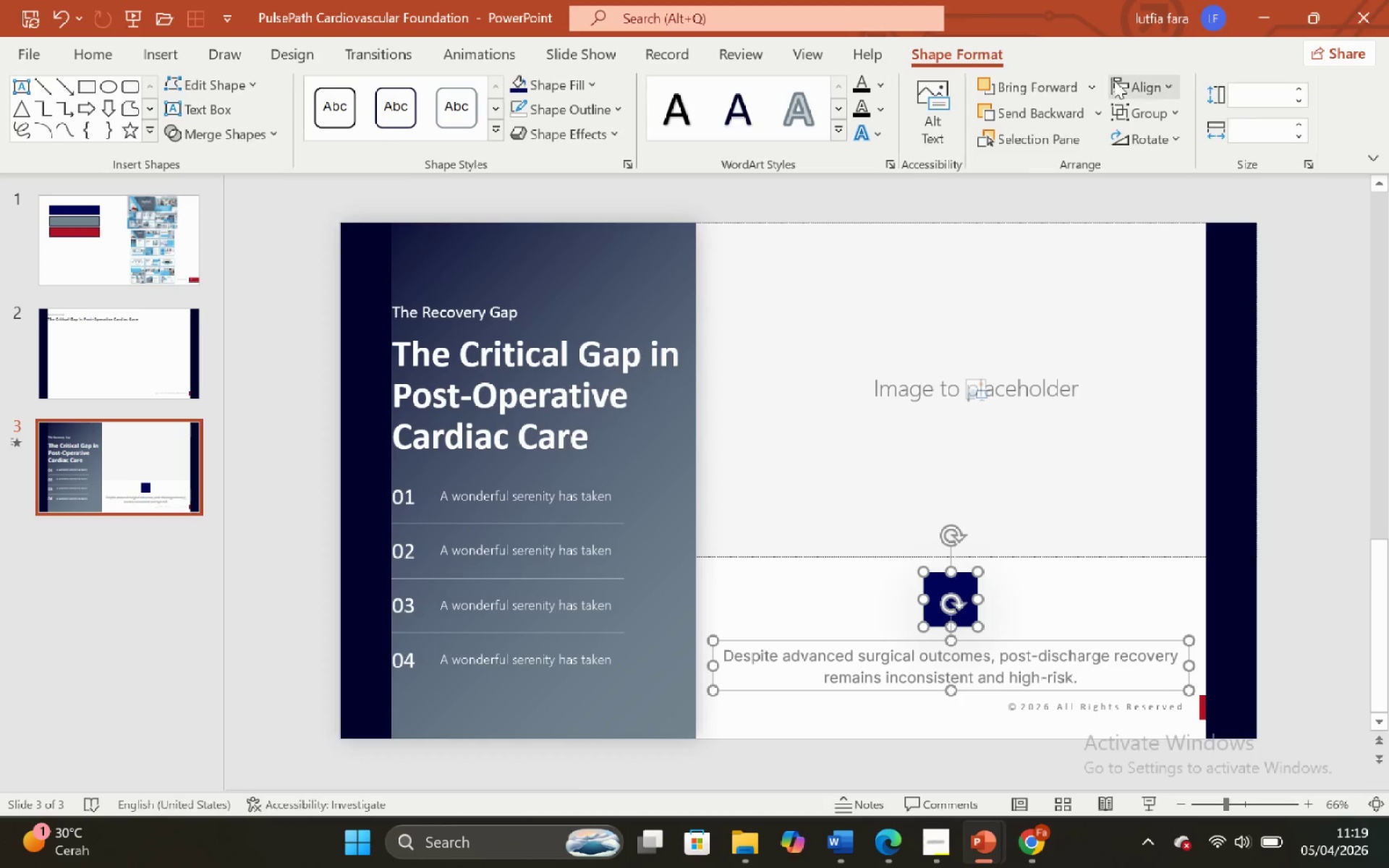 
left_click([1159, 83])
 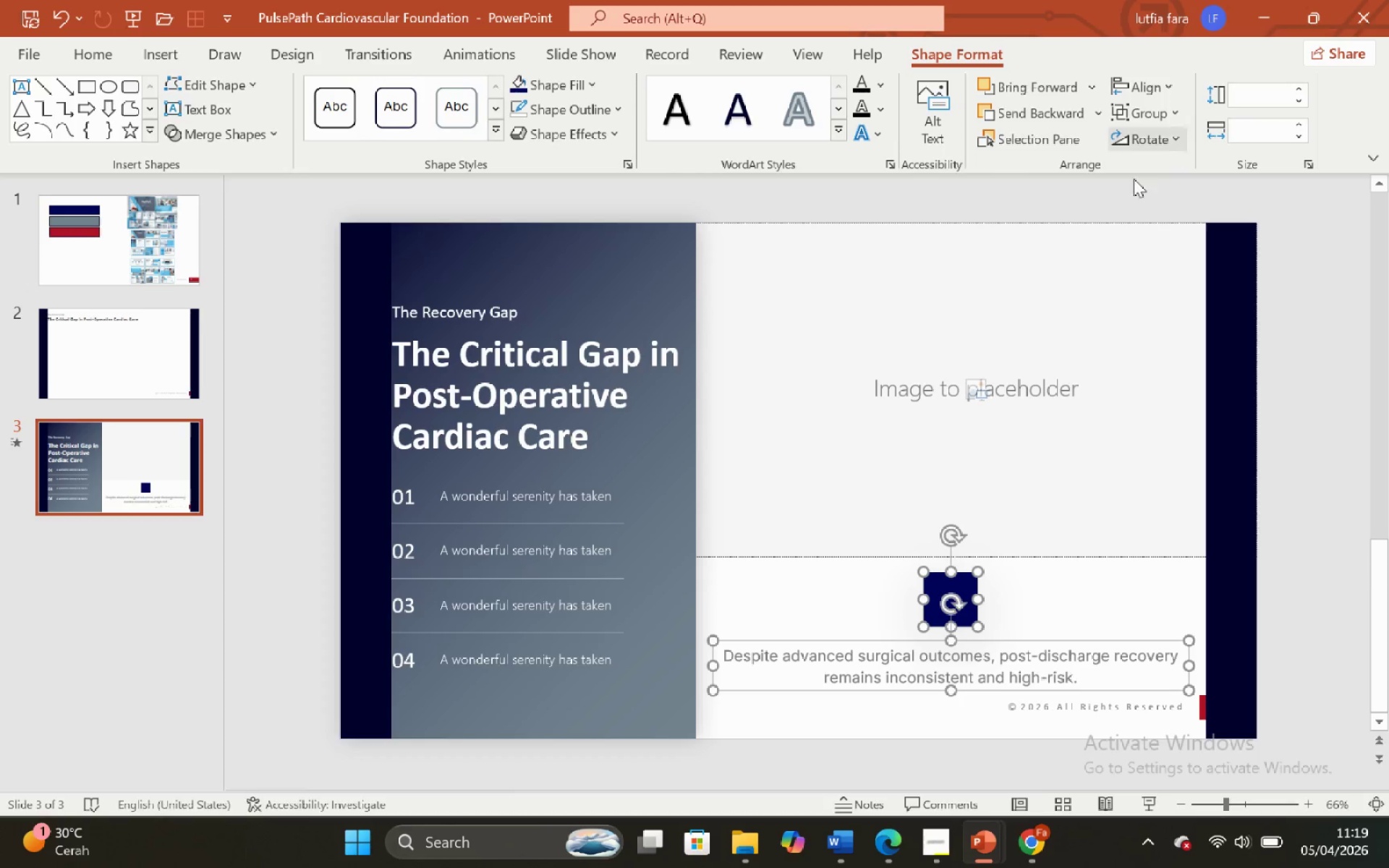 
double_click([1078, 207])
 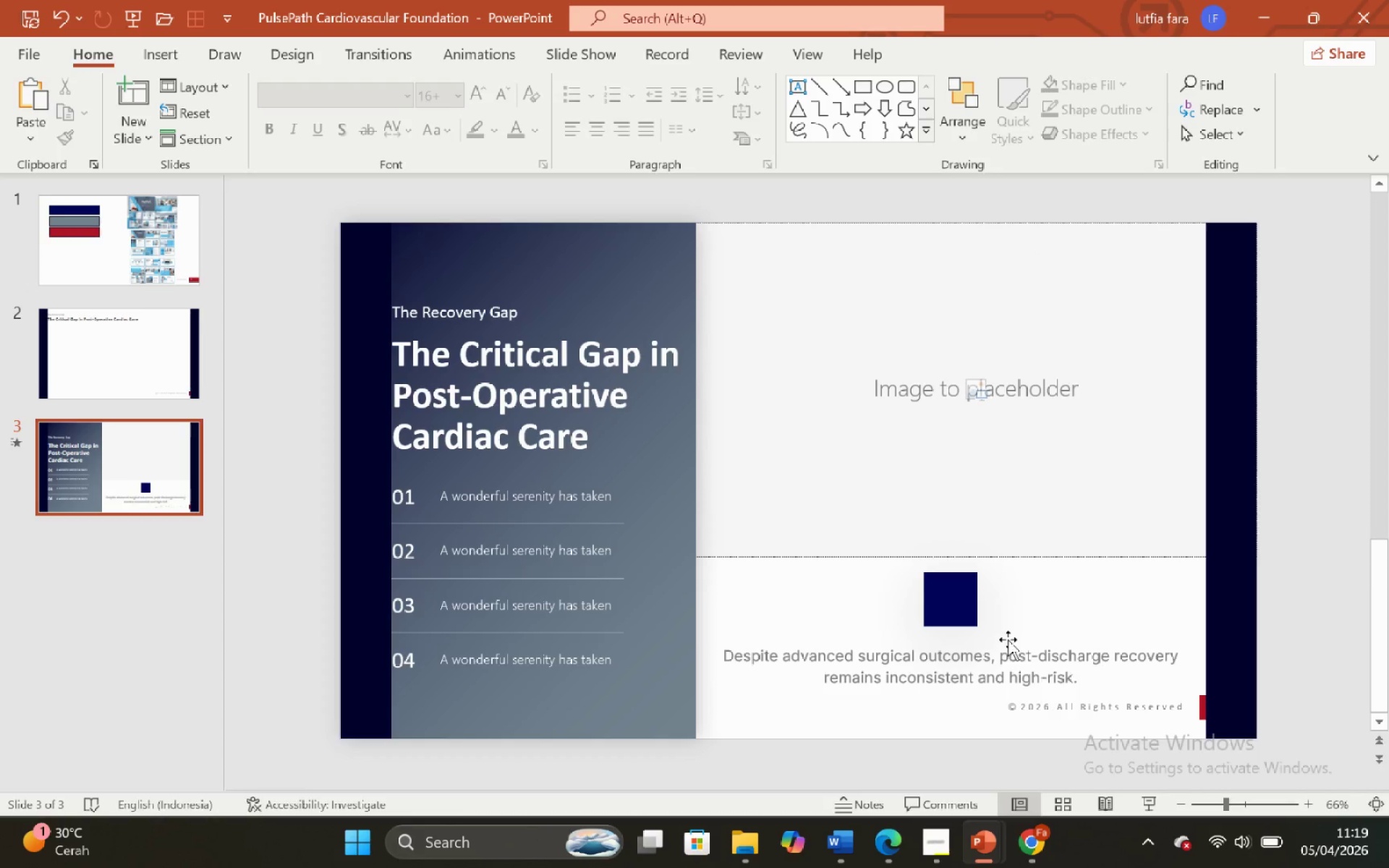 
left_click([1008, 639])
 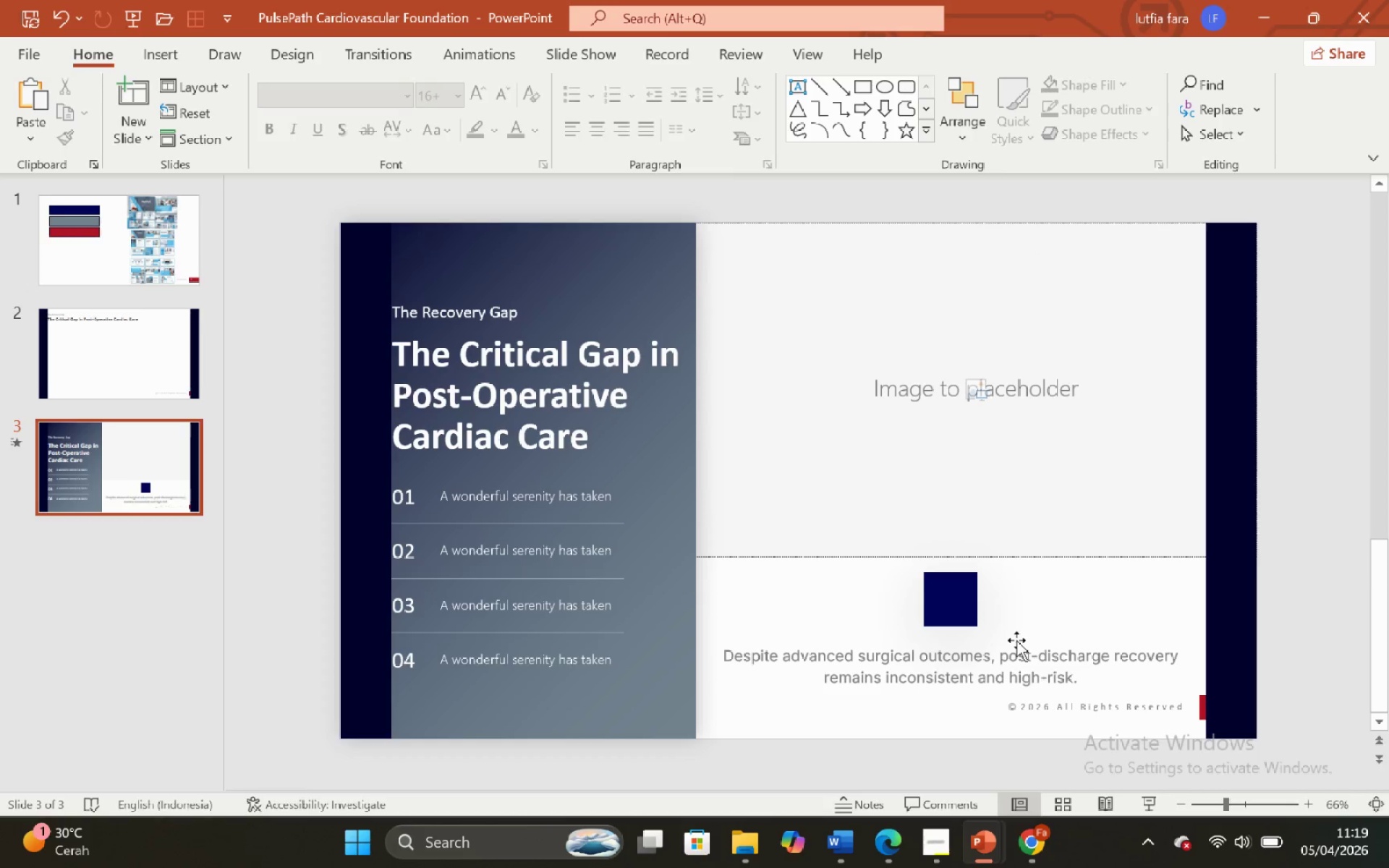 
left_click_drag(start_coordinate=[1016, 640], to_coordinate=[974, 613])
 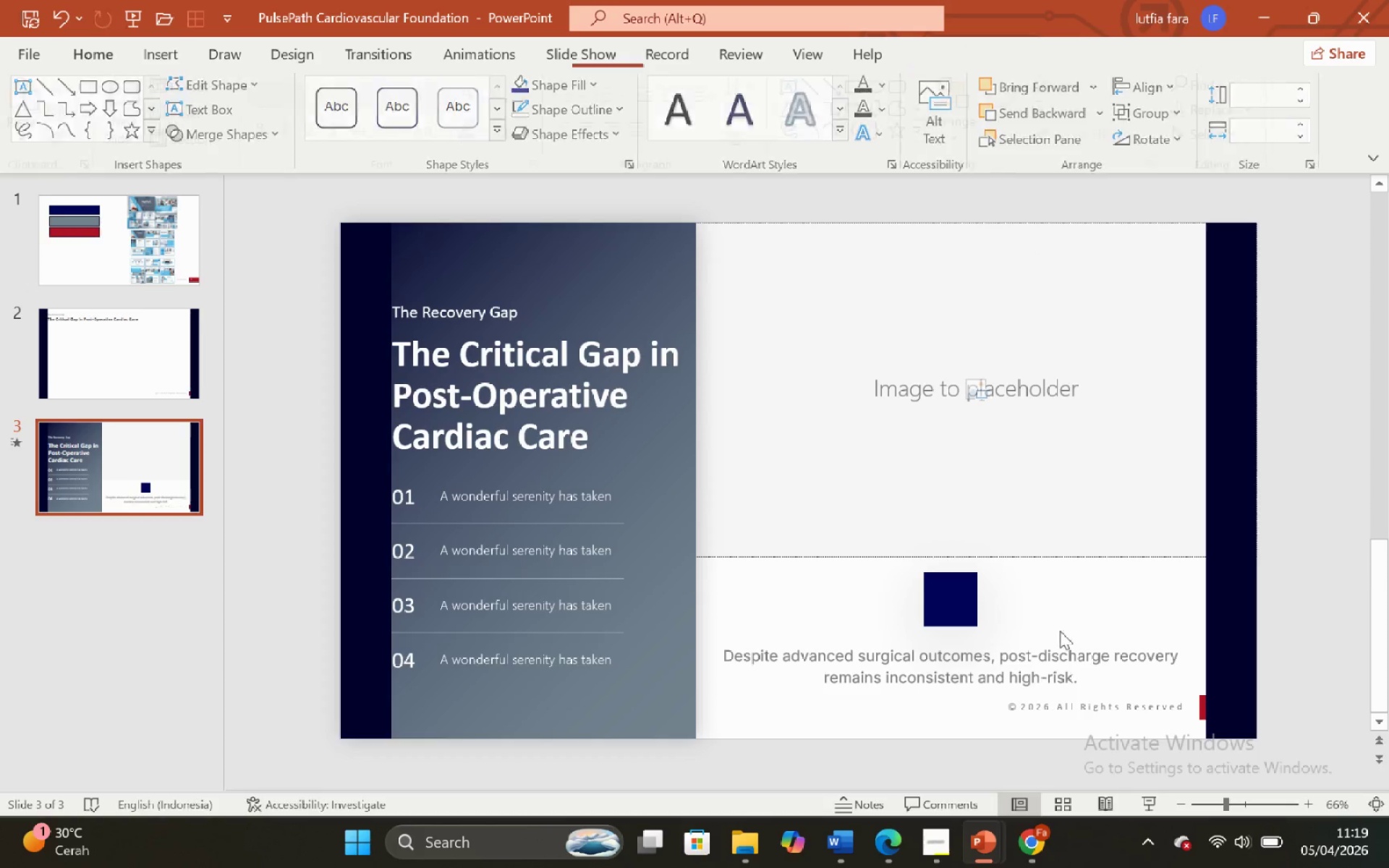 
hold_key(key=ShiftLeft, duration=0.45)
double_click([974, 613])
 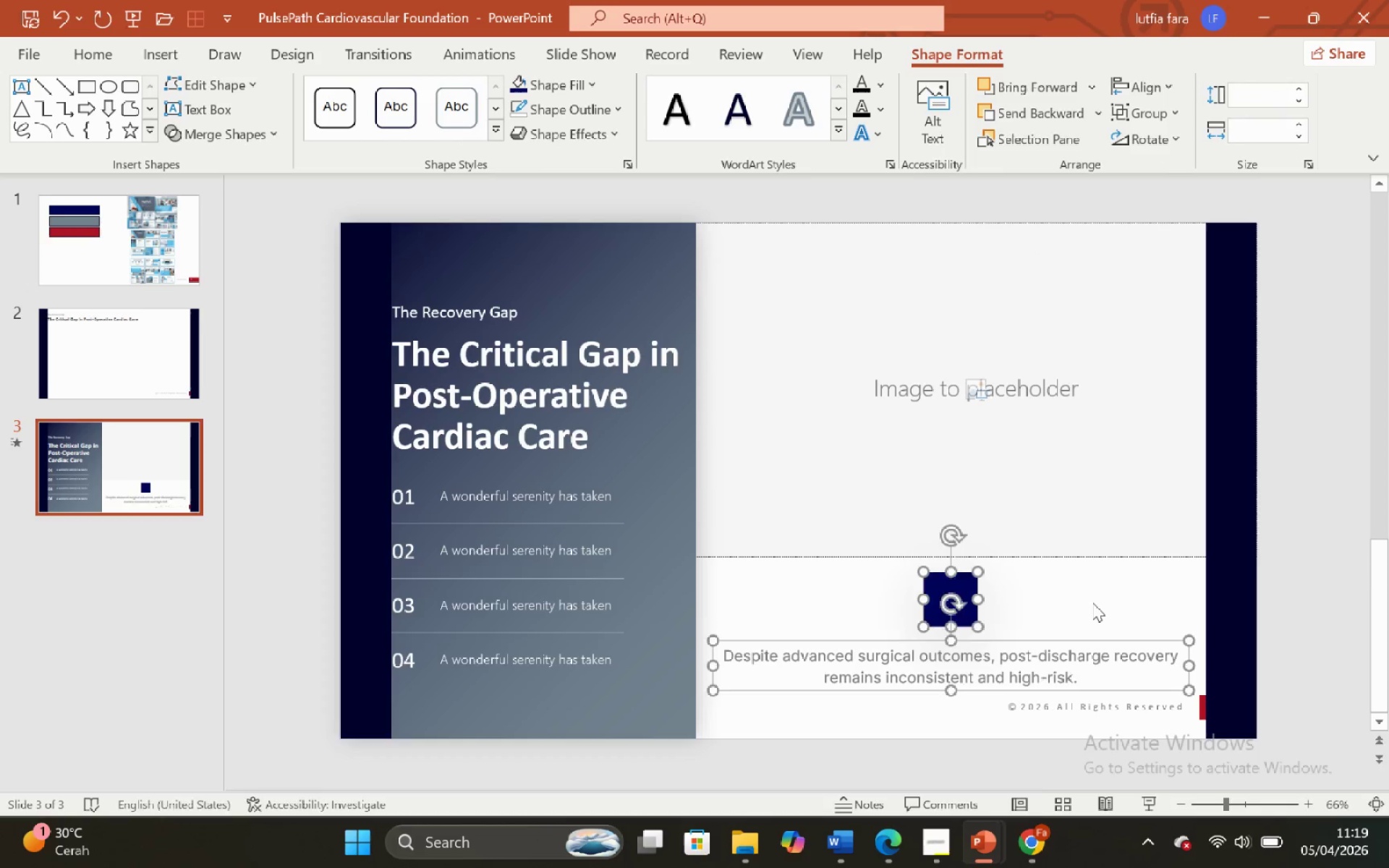 
left_click_drag(start_coordinate=[1092, 603], to_coordinate=[1053, 637])
 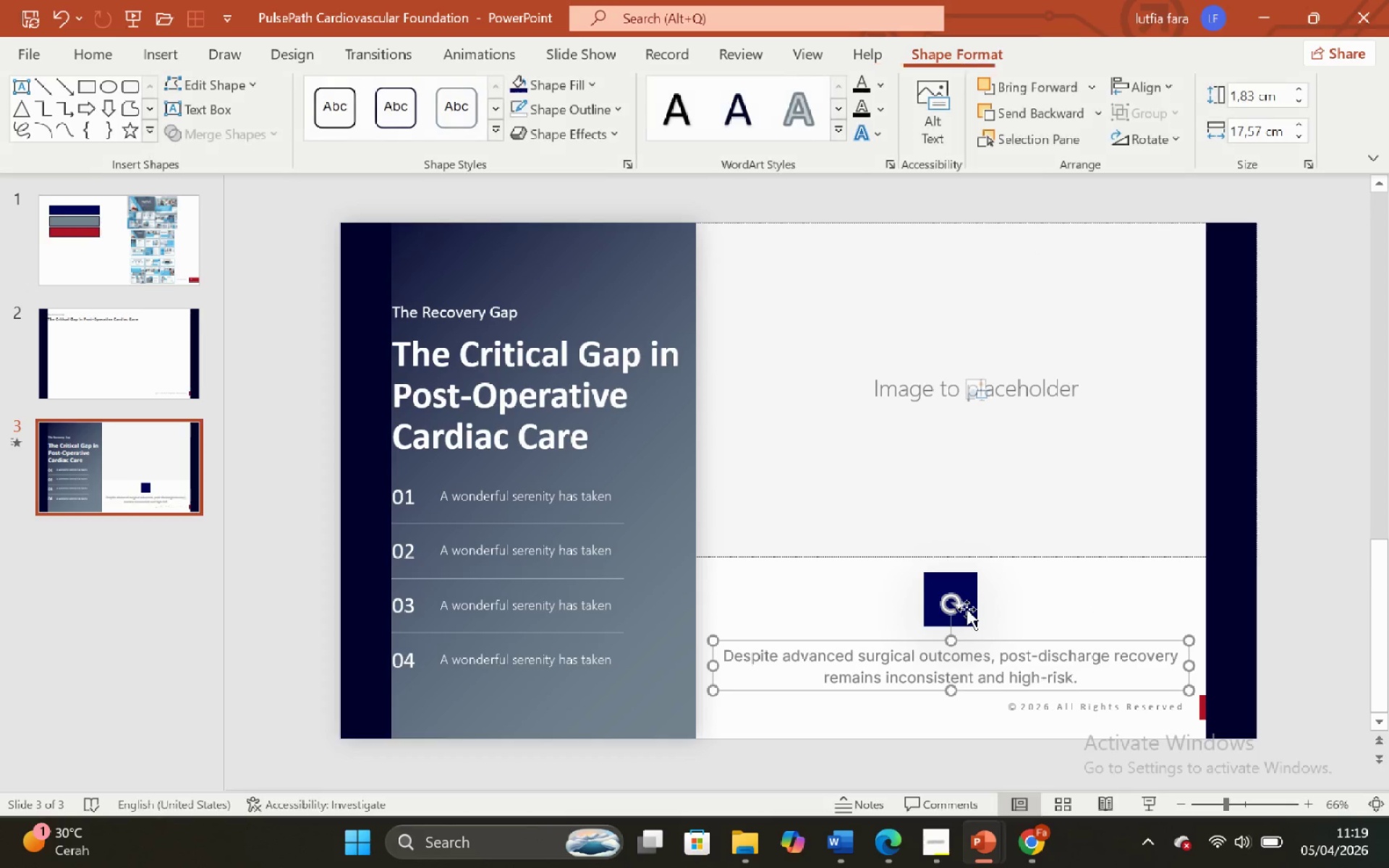 
triple_click([1053, 637])
 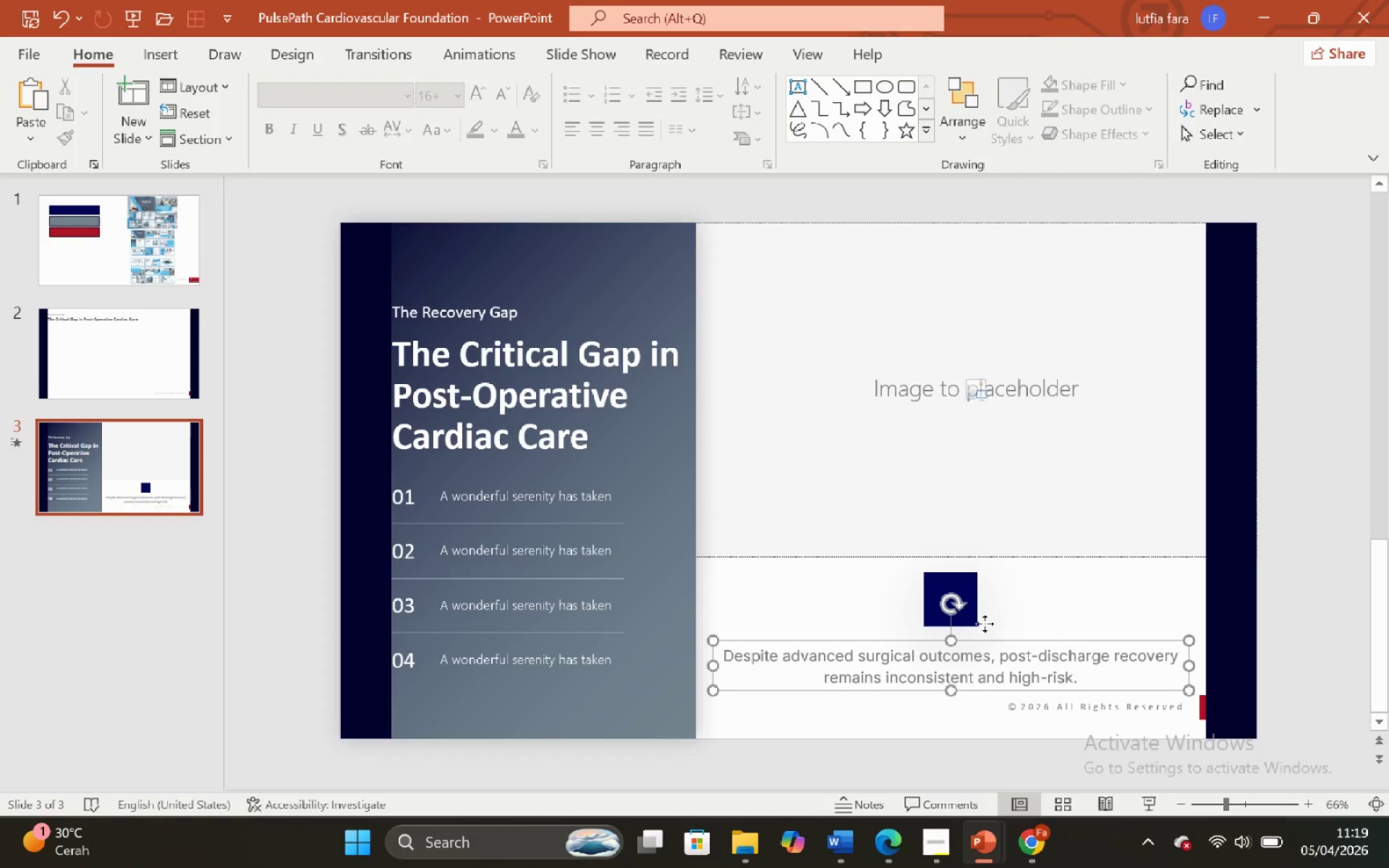 
hold_key(key=ShiftLeft, duration=1.52)
left_click([967, 571])
 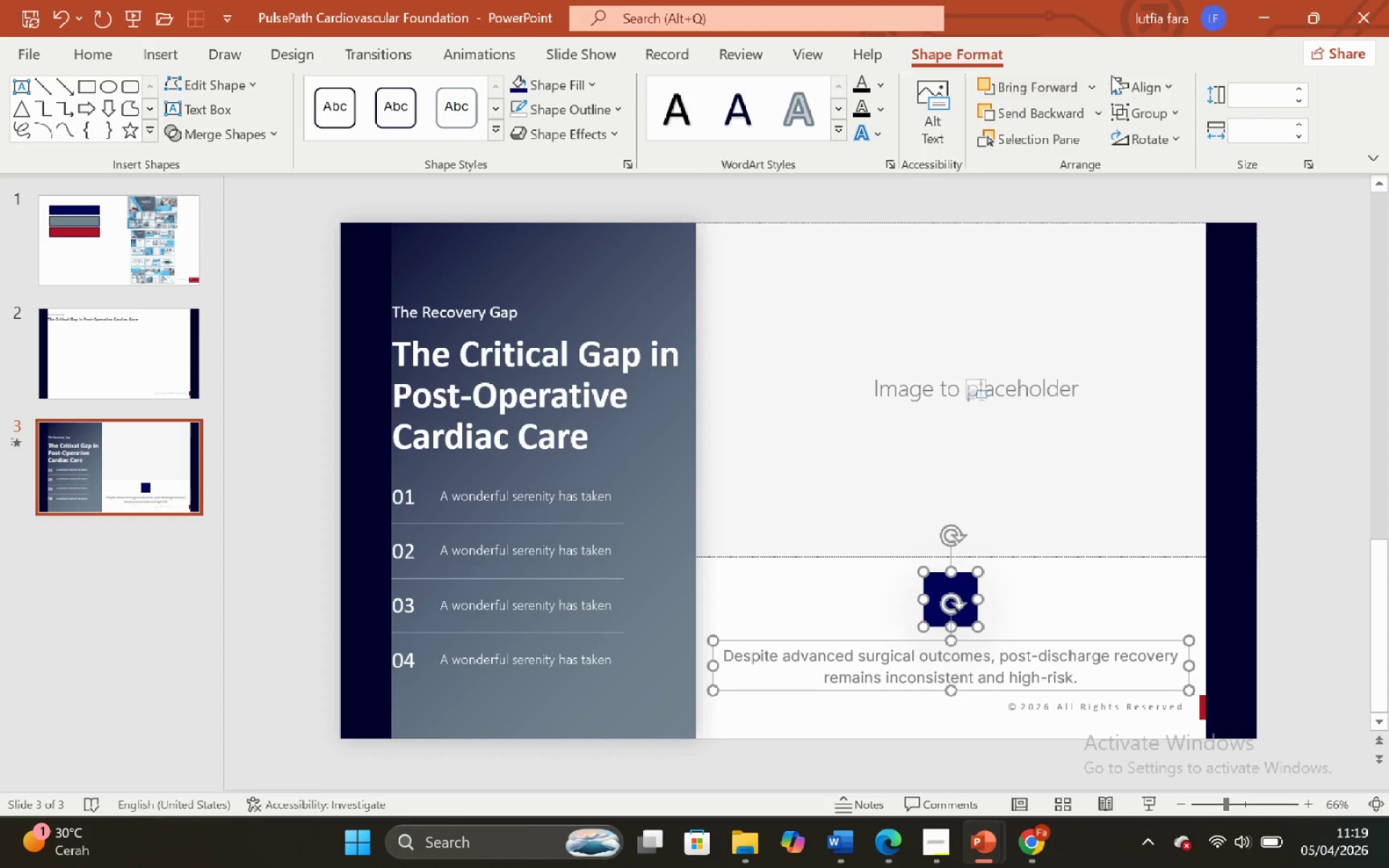 
left_click([1123, 90])
 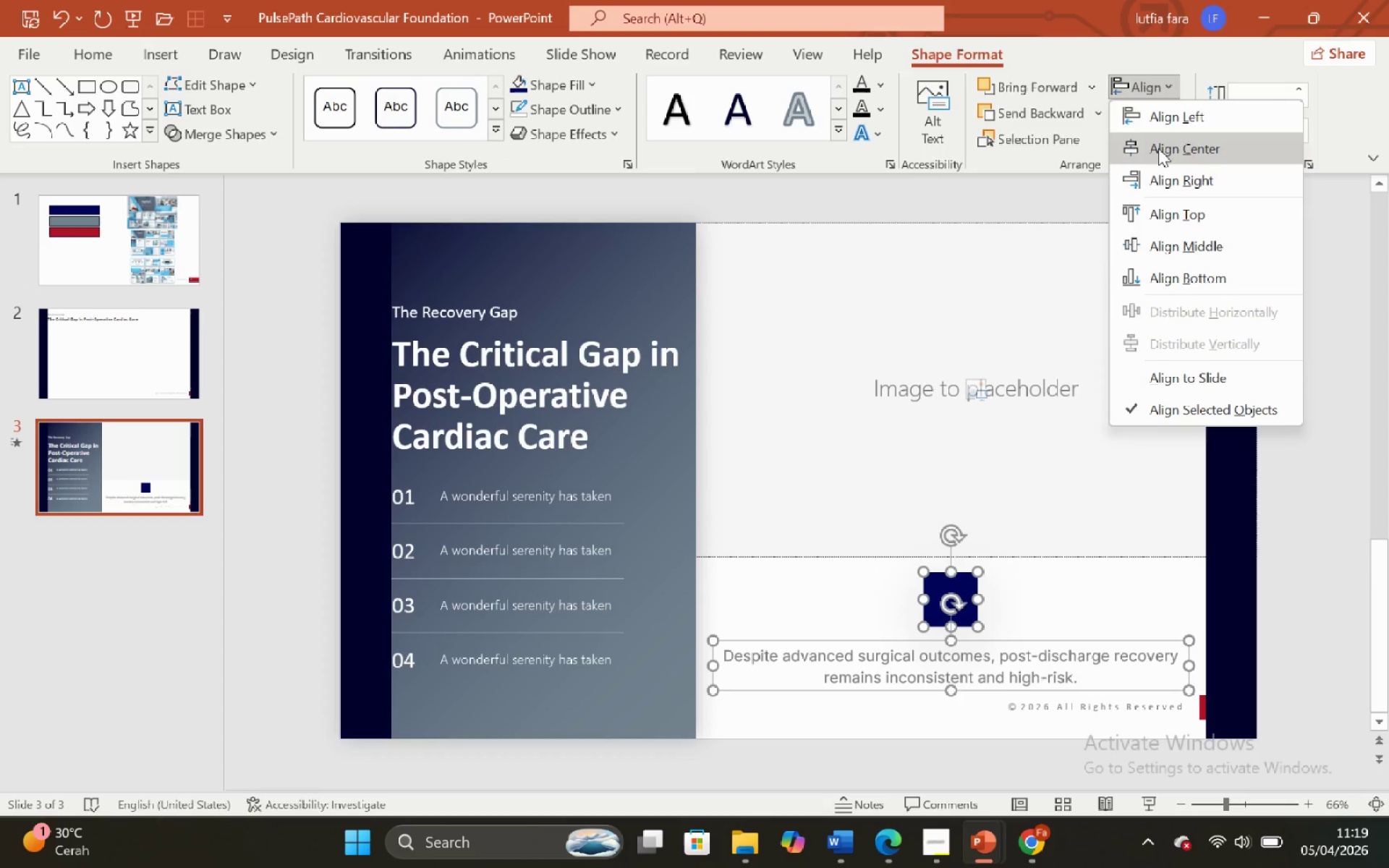 
left_click([1158, 148])
 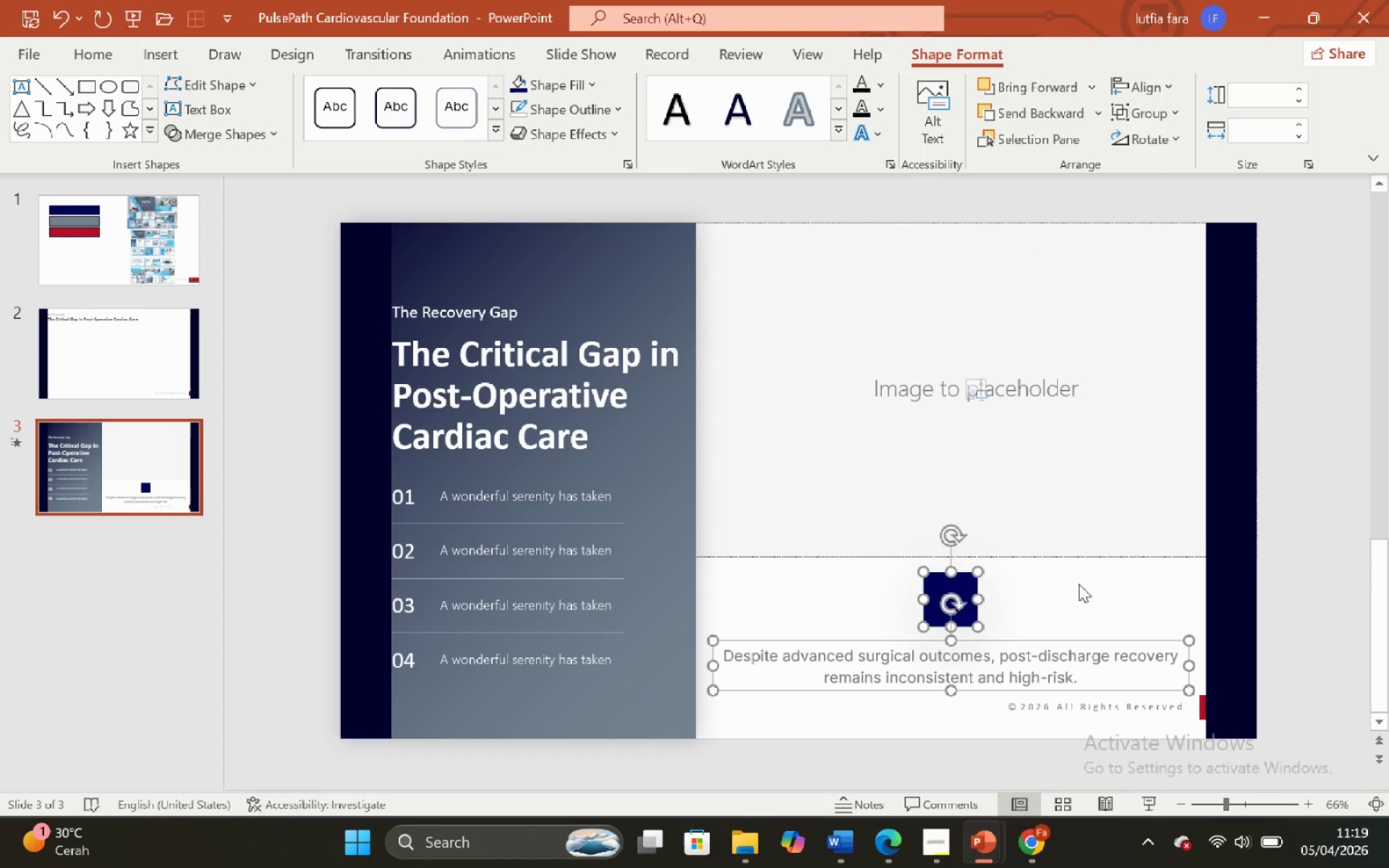 
left_click([1079, 597])
 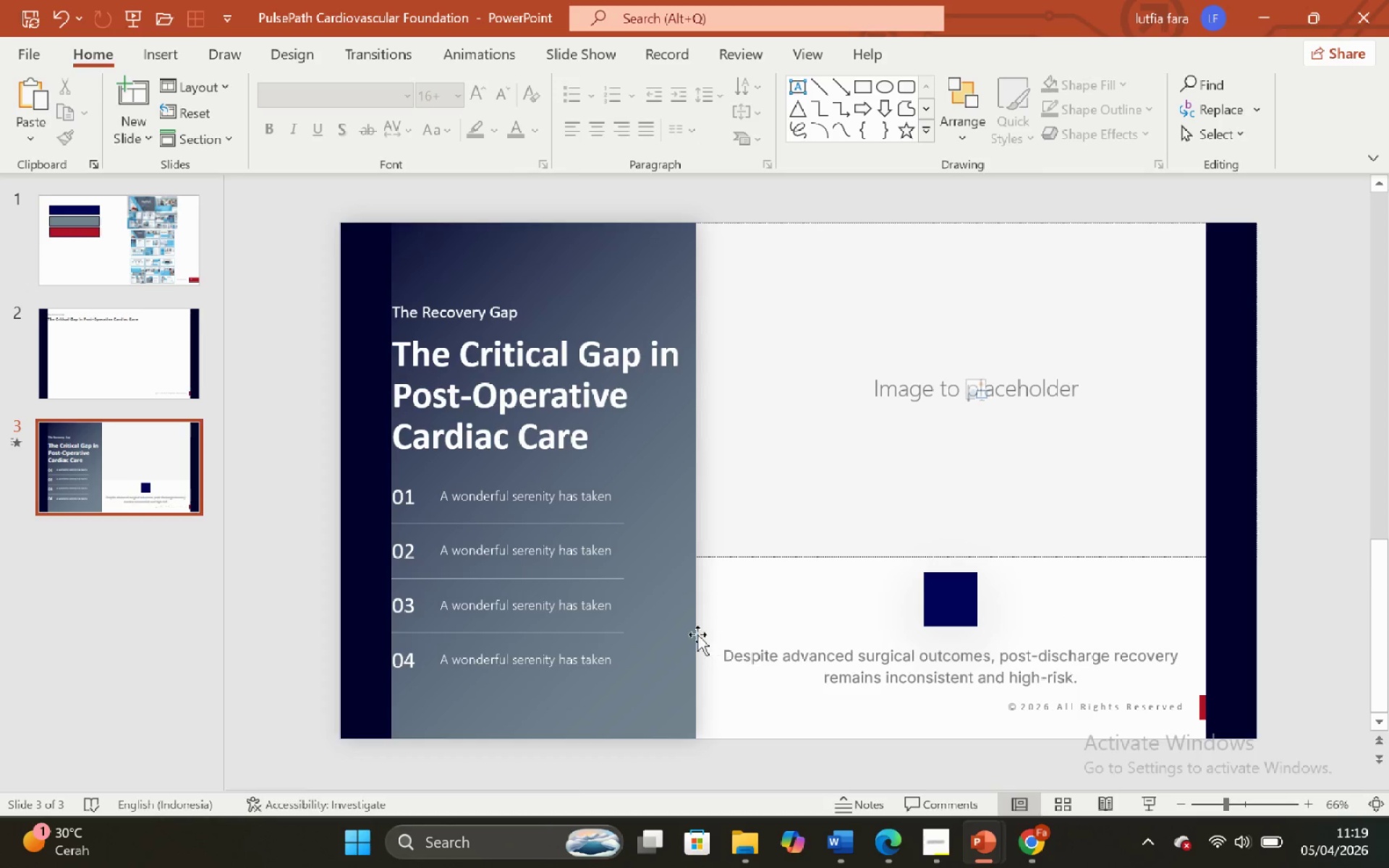 
left_click([695, 634])
 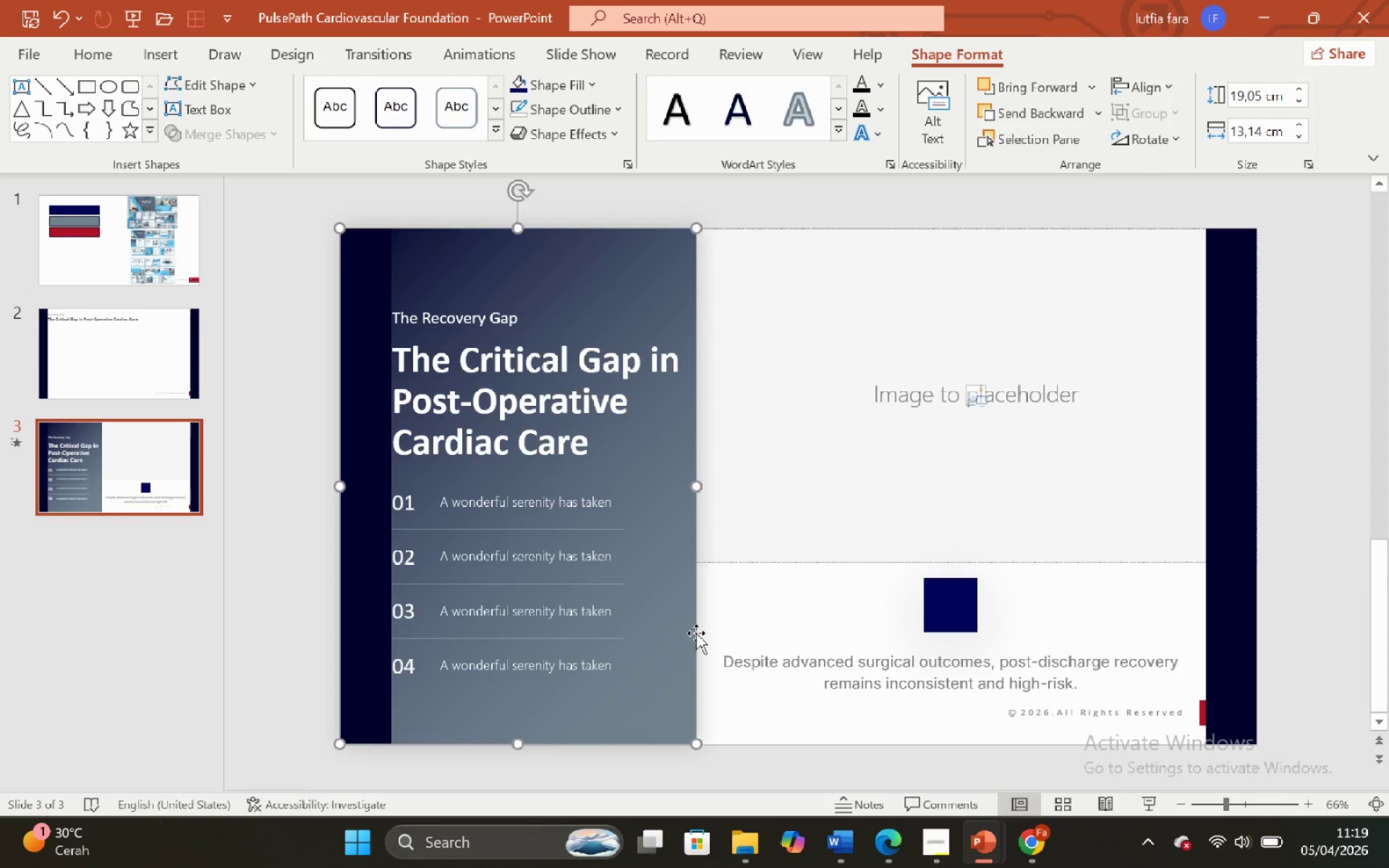 
left_click([734, 607])
 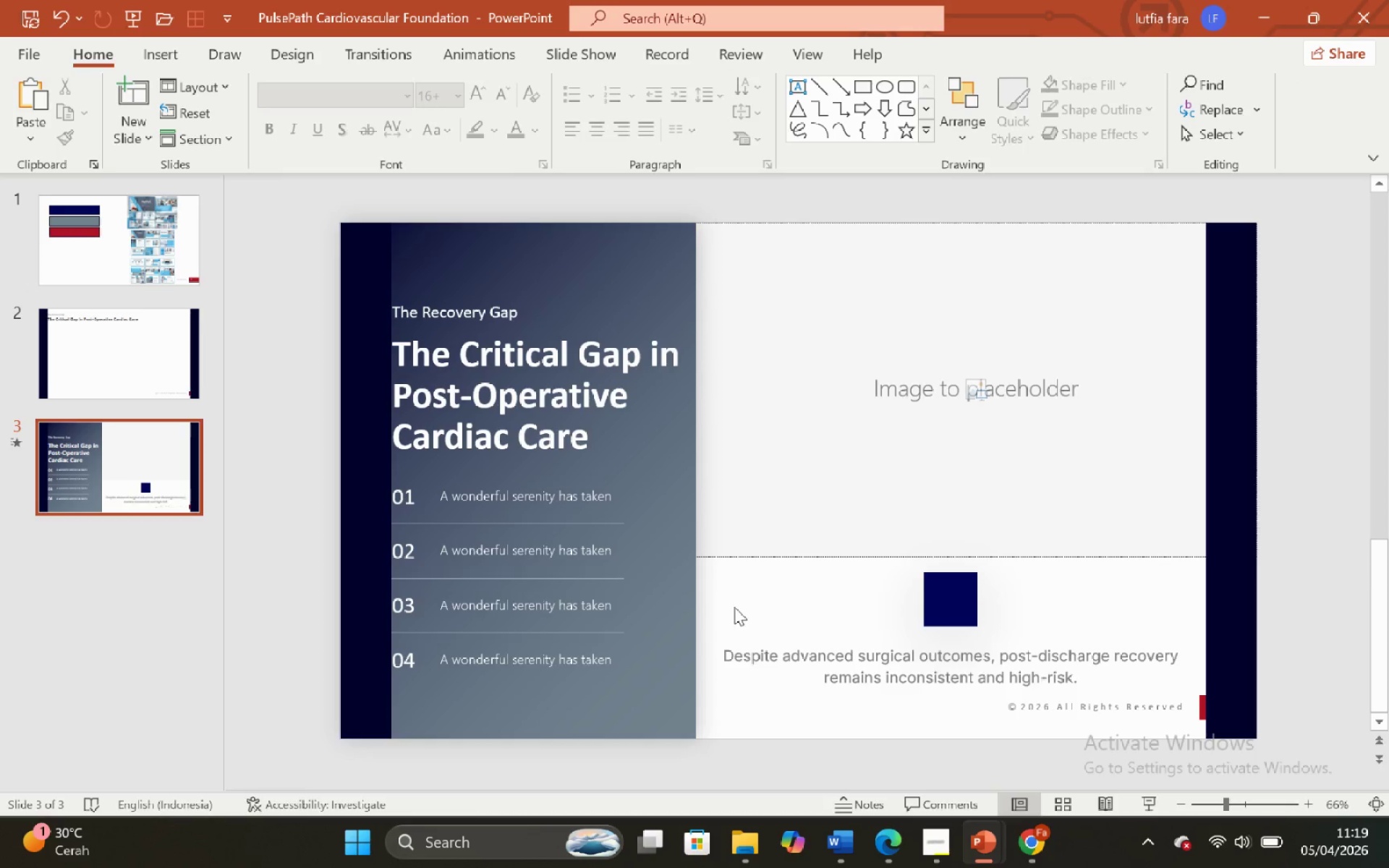 
wait(5.05)
 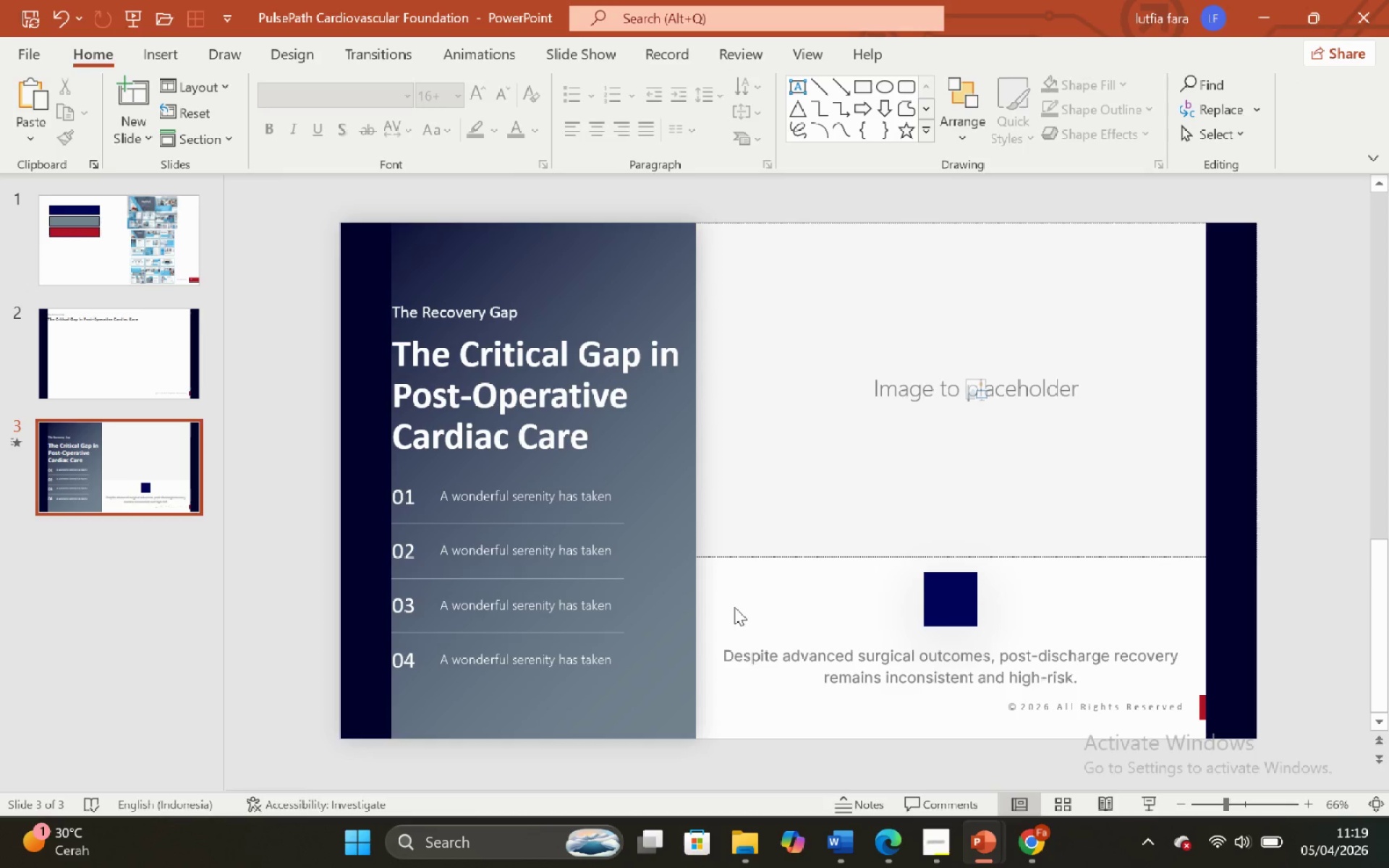 
left_click([532, 388])
 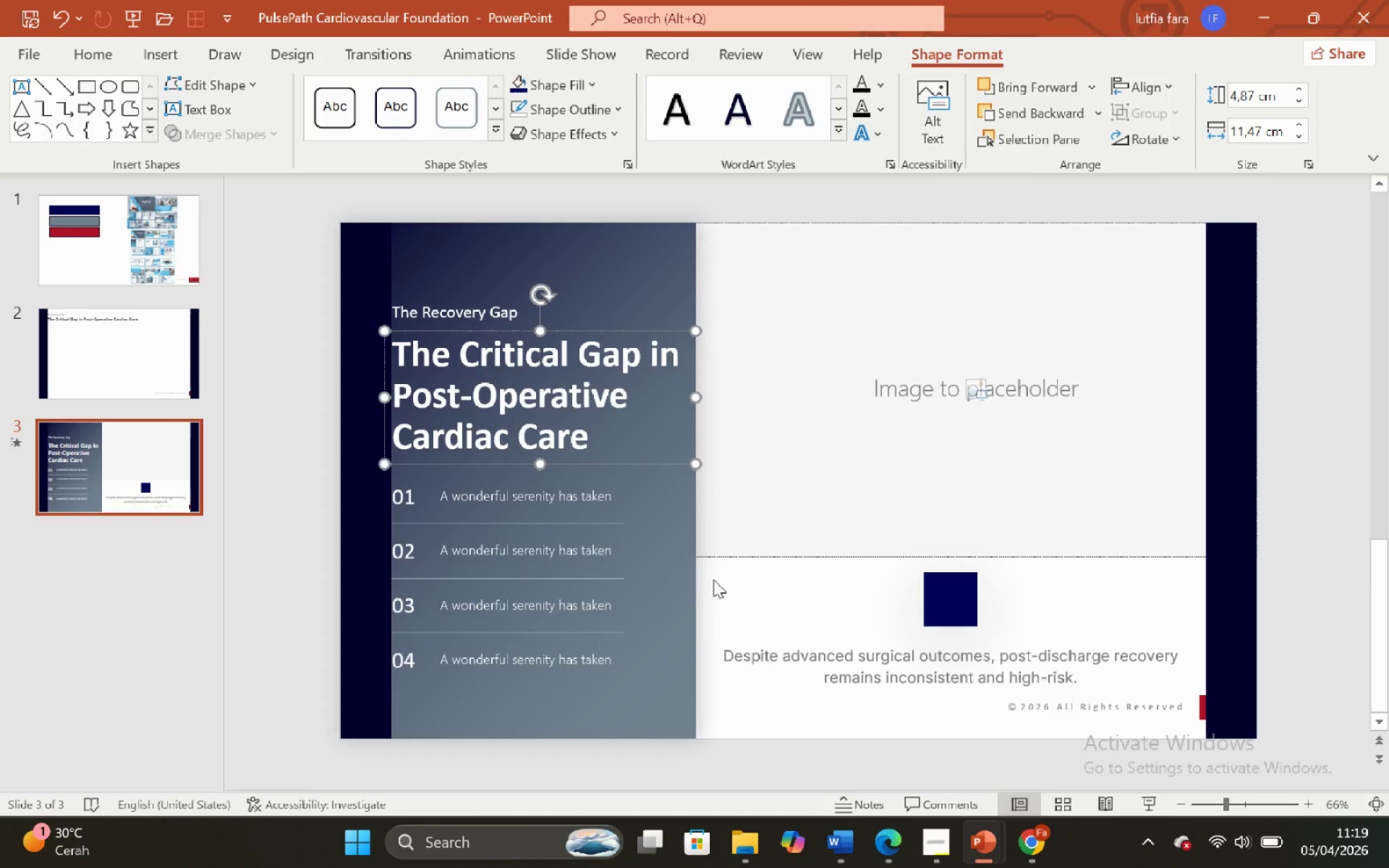 
left_click([716, 582])
 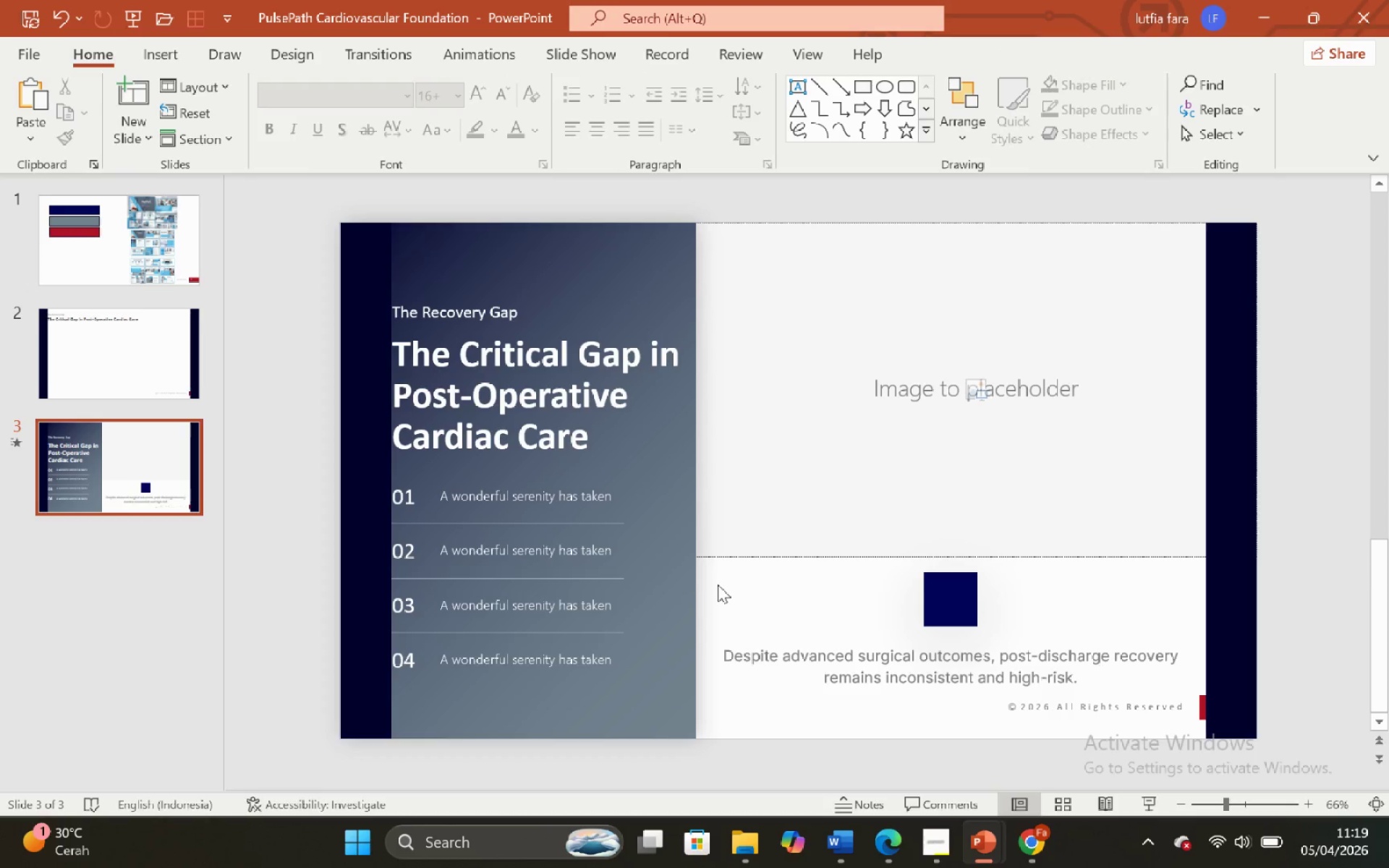 
wait(7.06)
 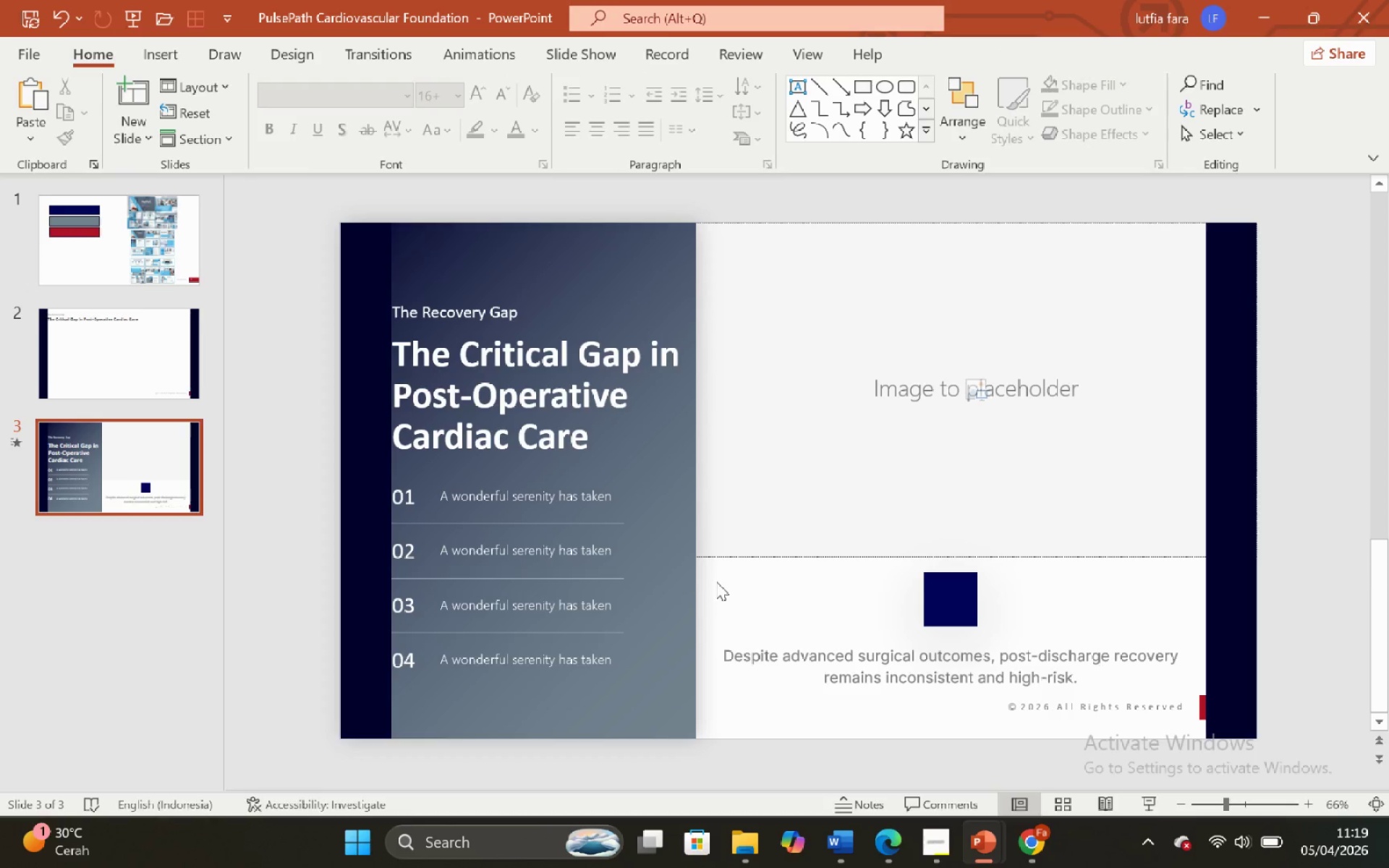 
left_click([786, 689])
 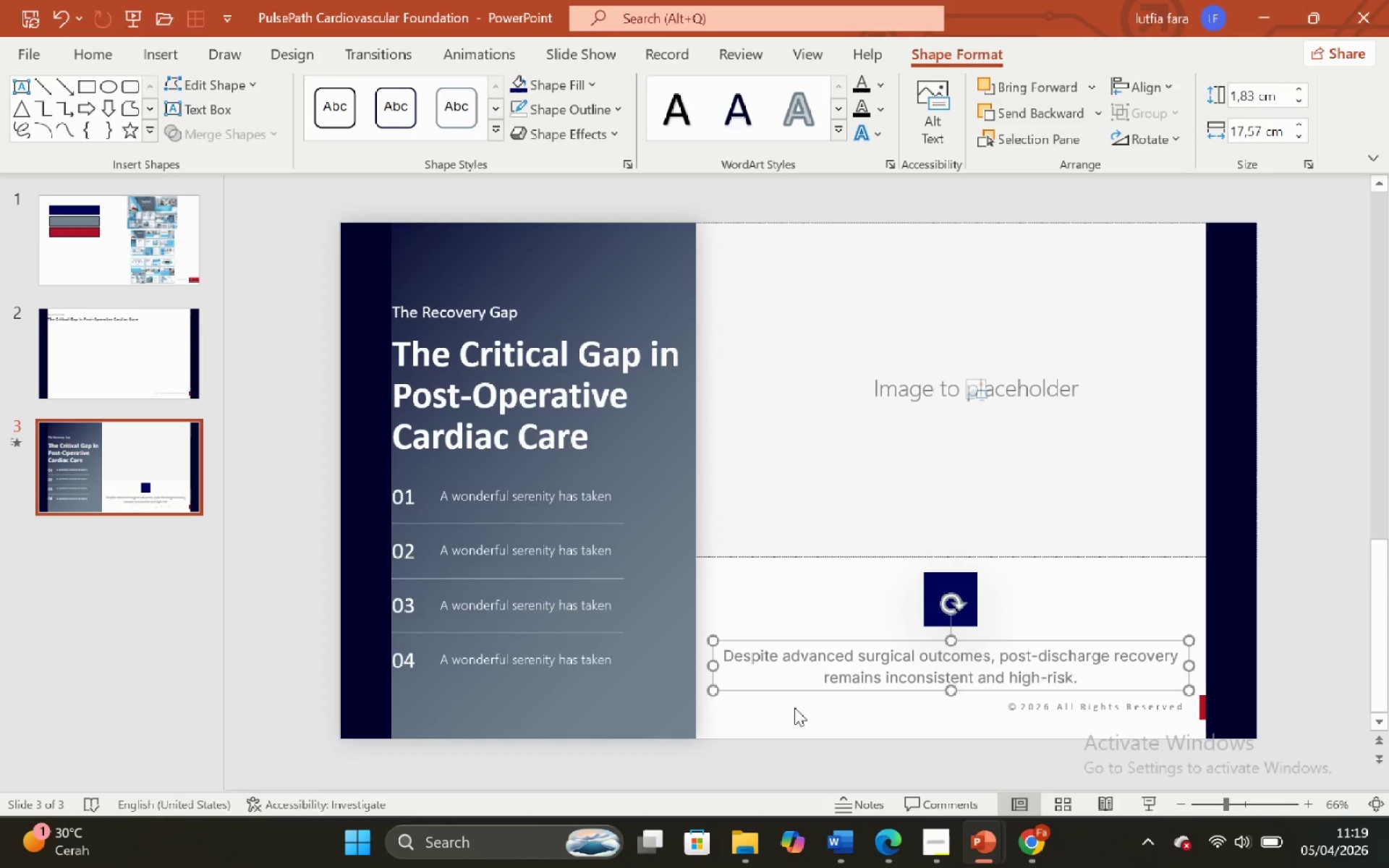 
left_click([794, 707])
 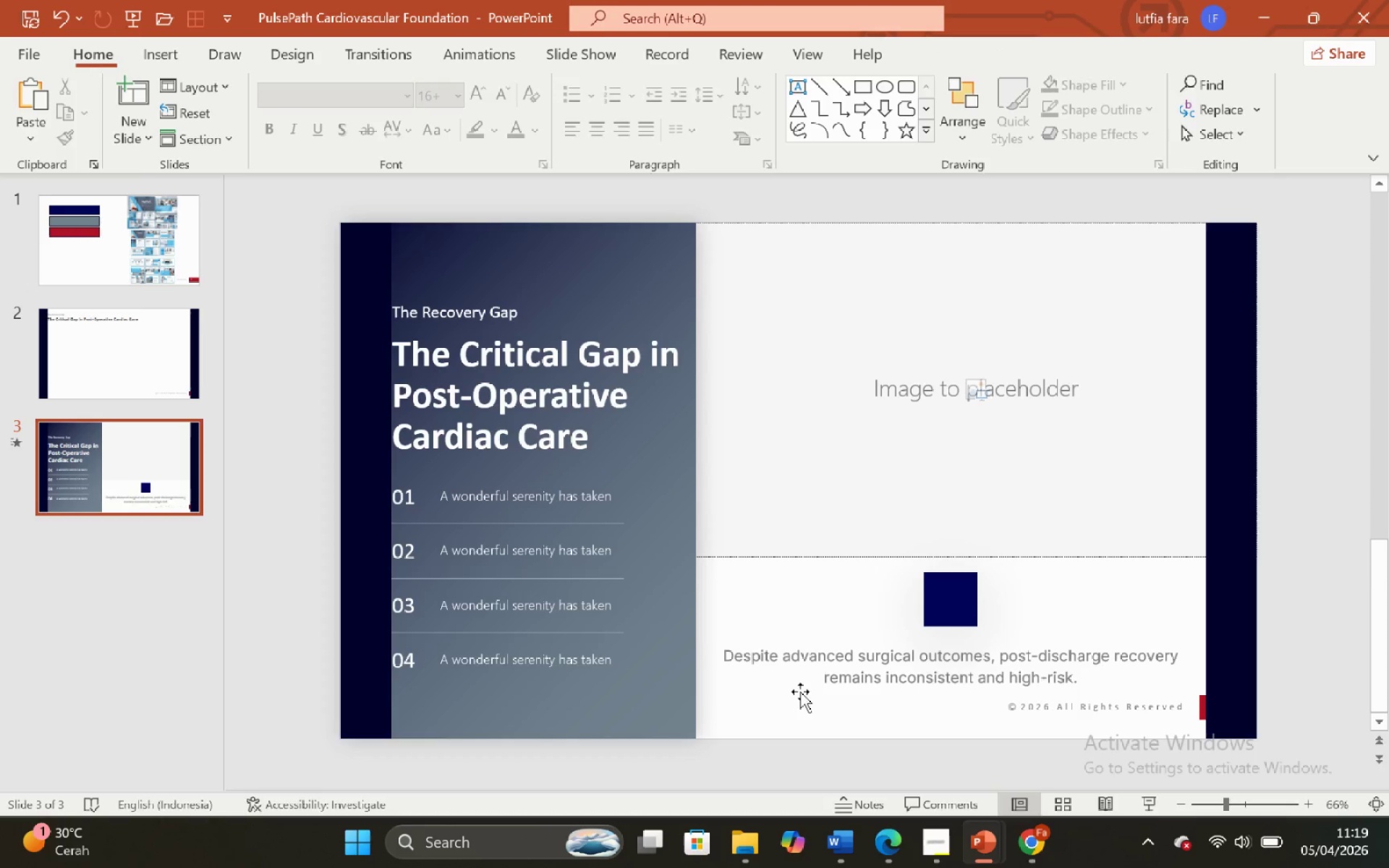 
left_click([800, 692])
 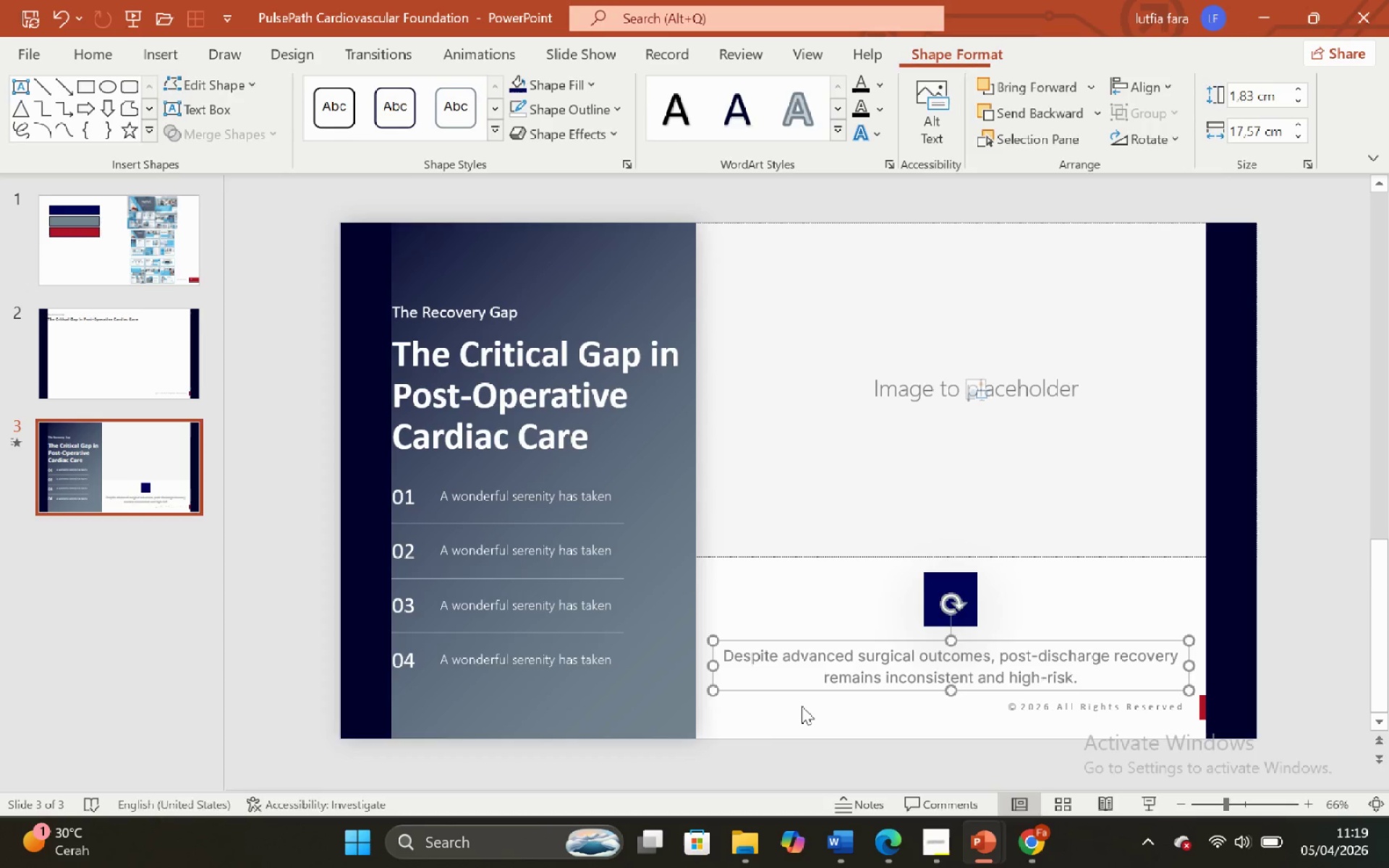 
left_click([802, 706])
 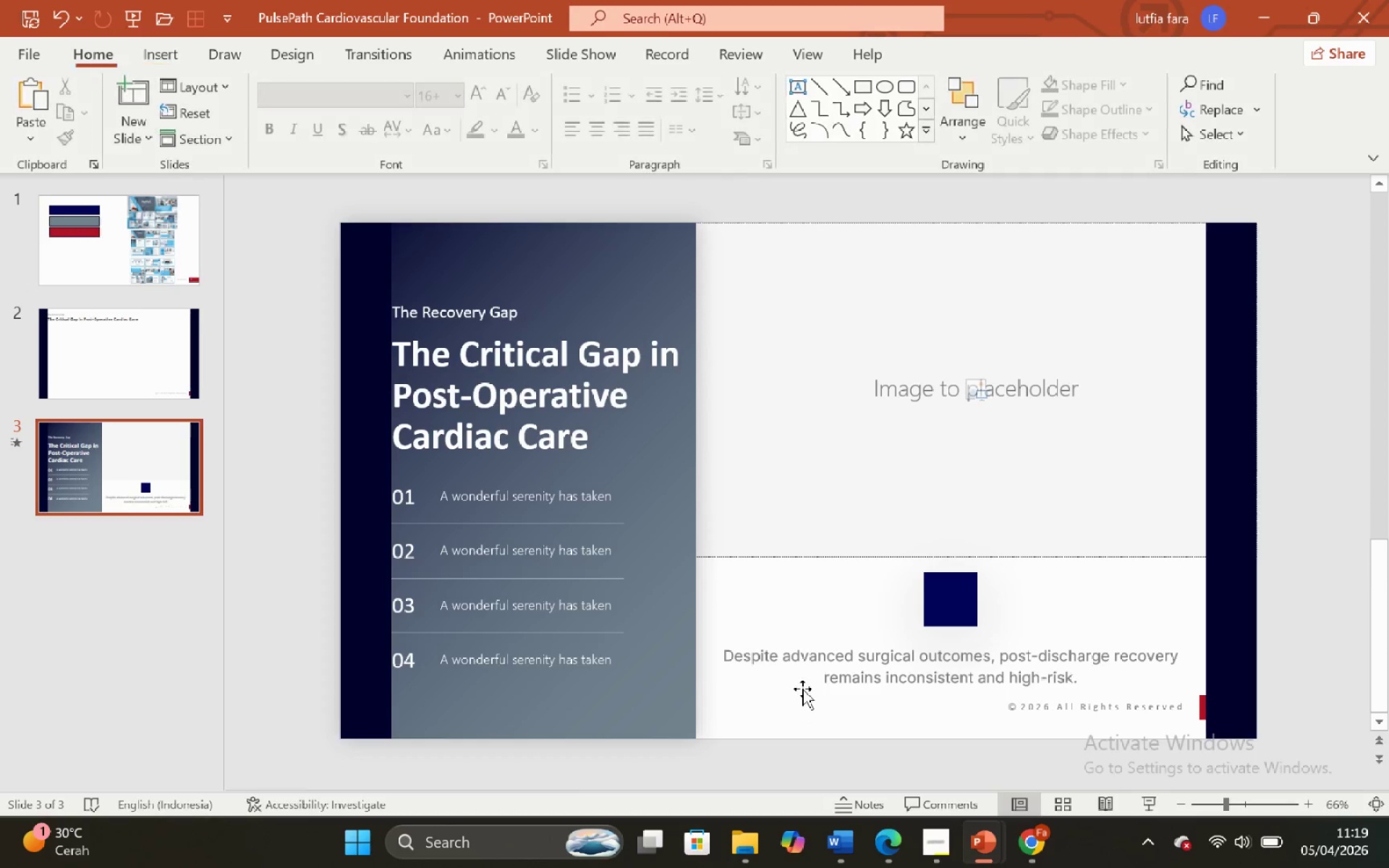 
left_click_drag(start_coordinate=[802, 689], to_coordinate=[815, 712])
 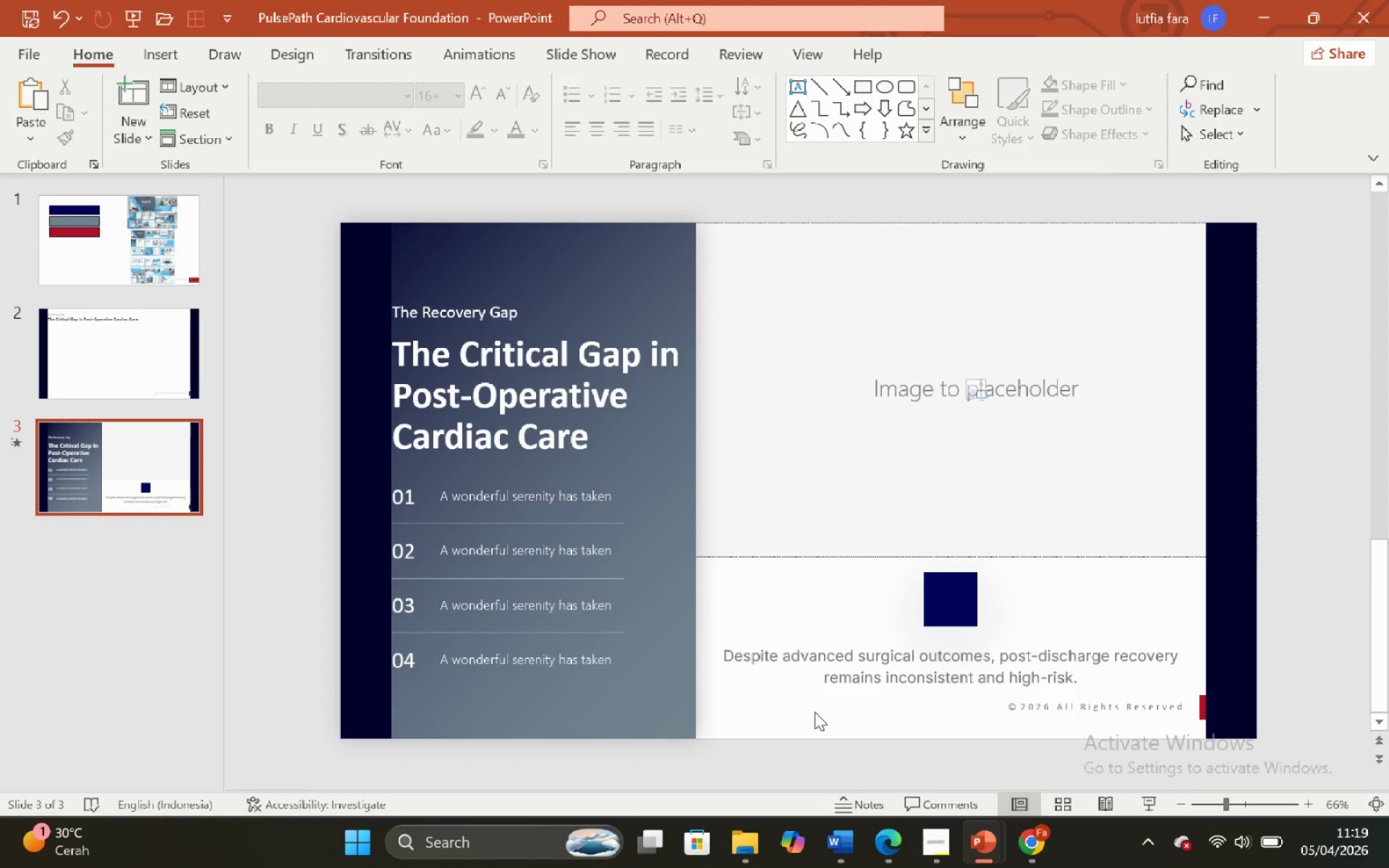 
left_click([815, 712])
 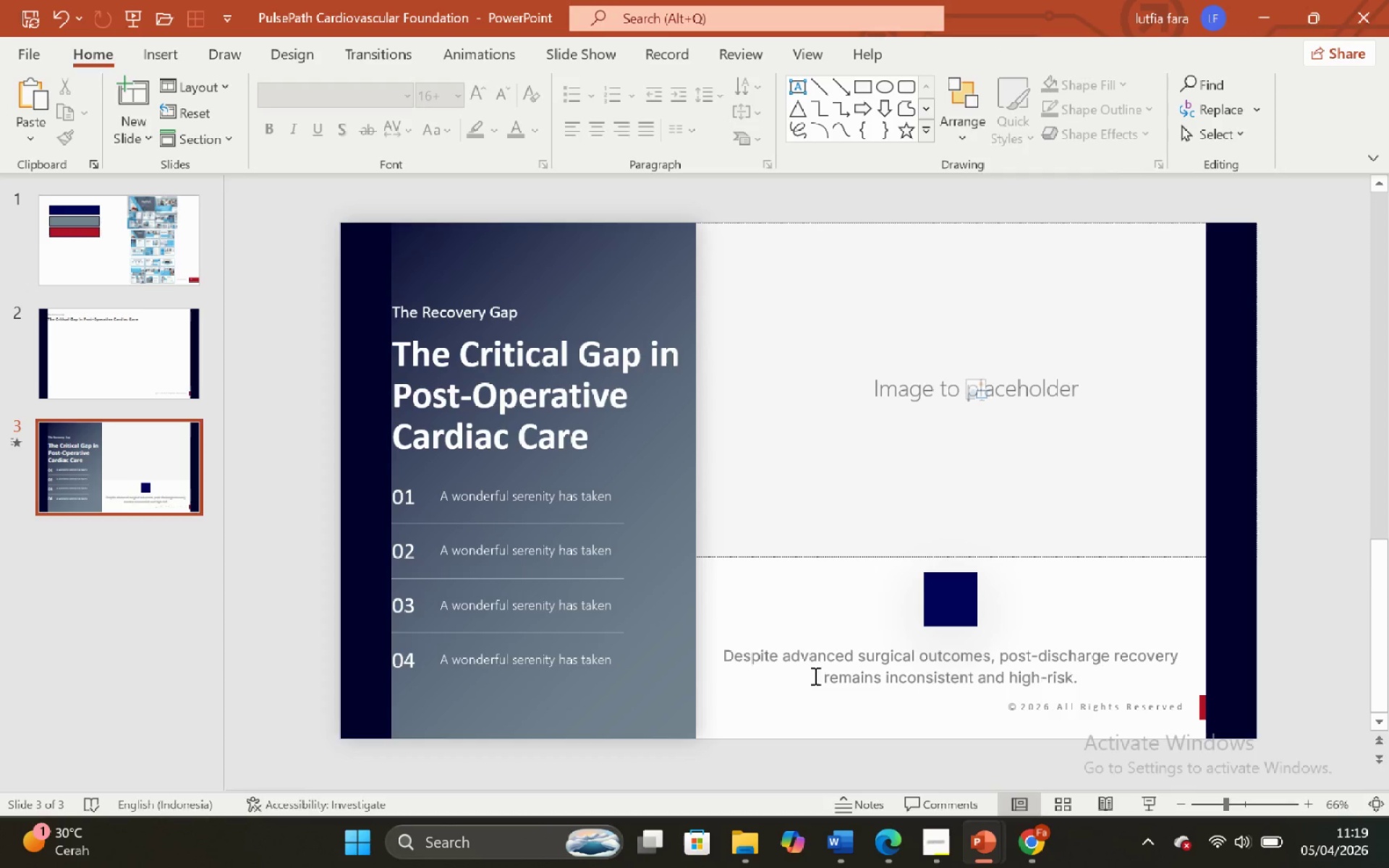 
left_click([817, 693])
 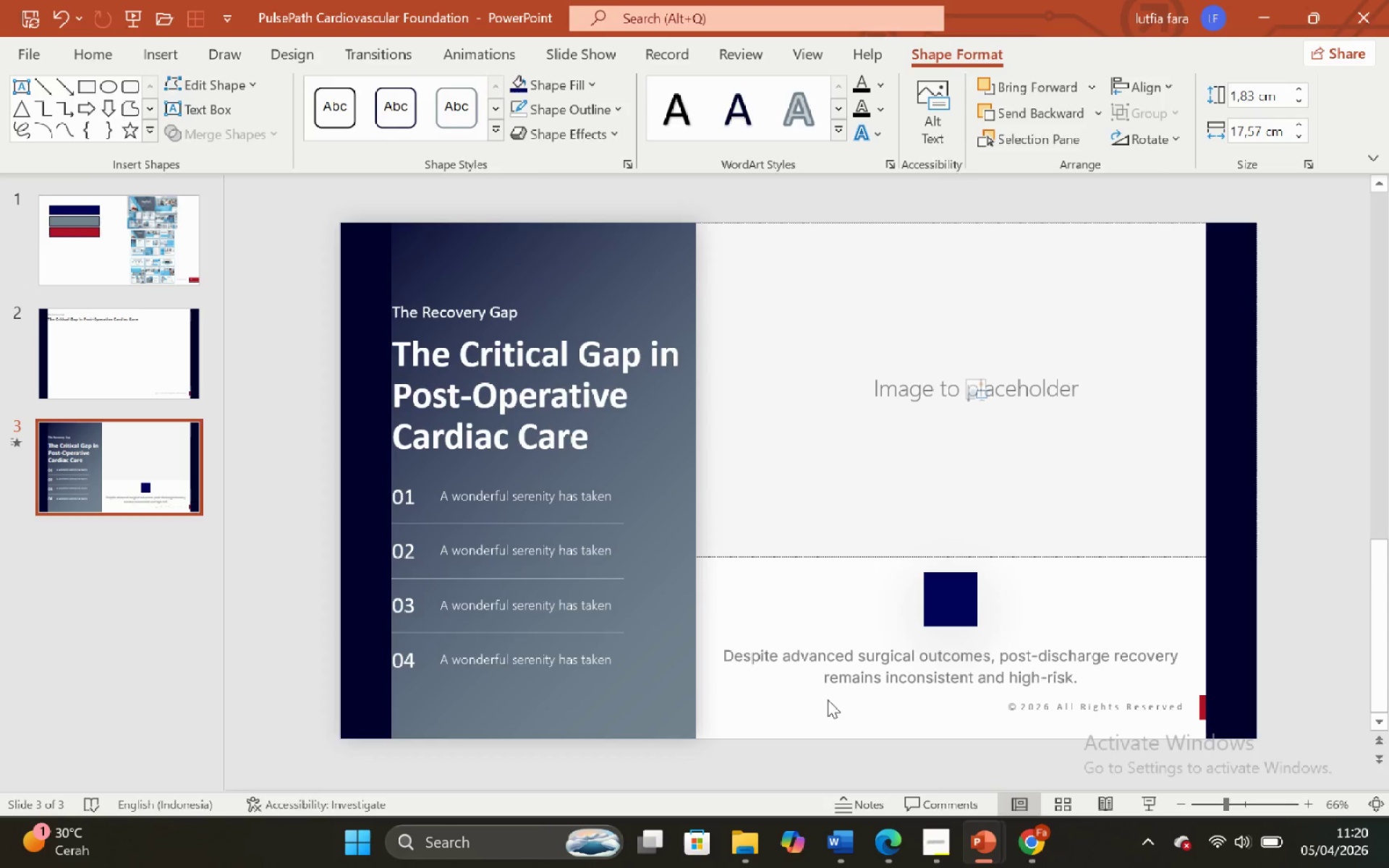 
double_click([823, 681])
 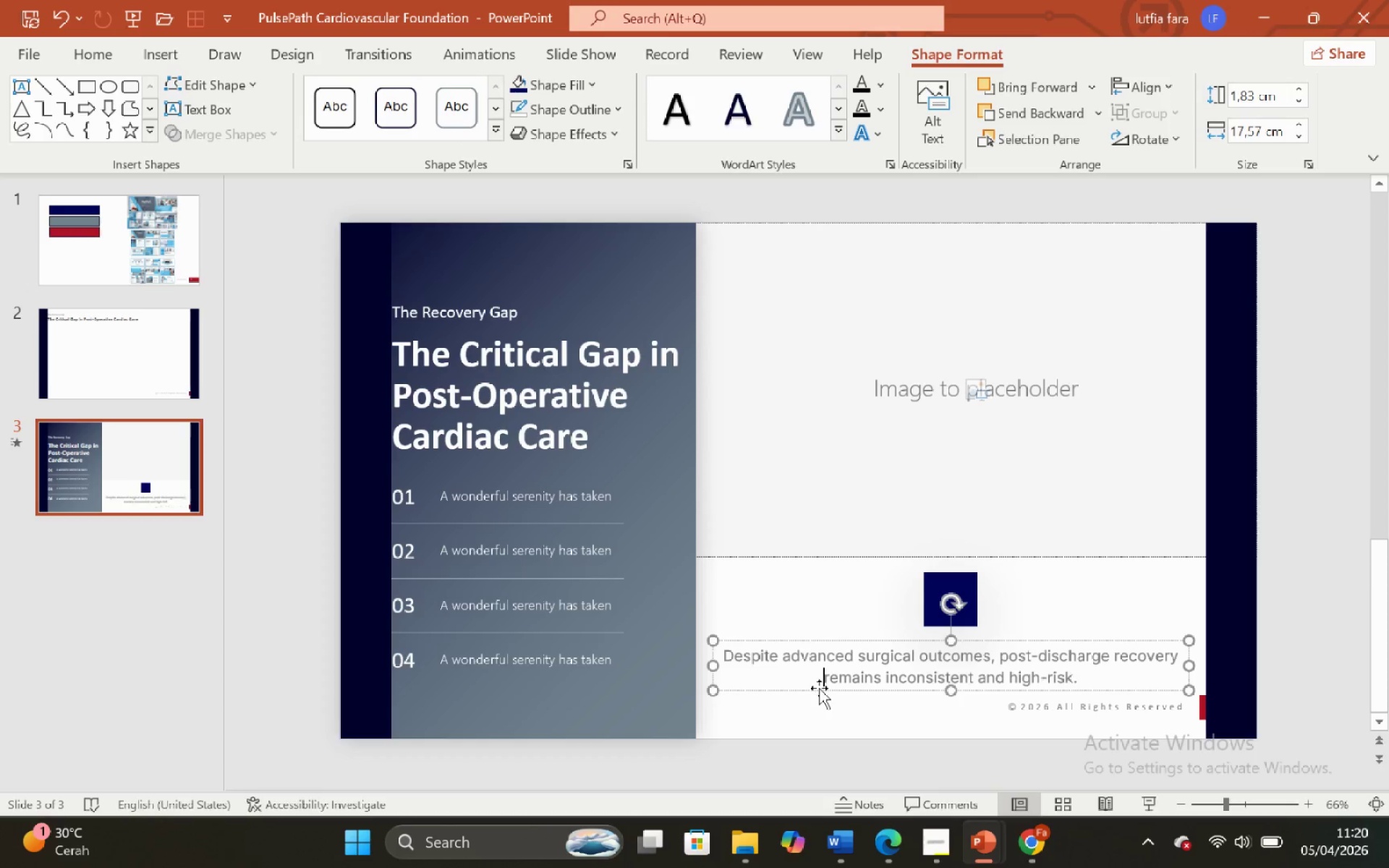 
left_click([819, 689])
 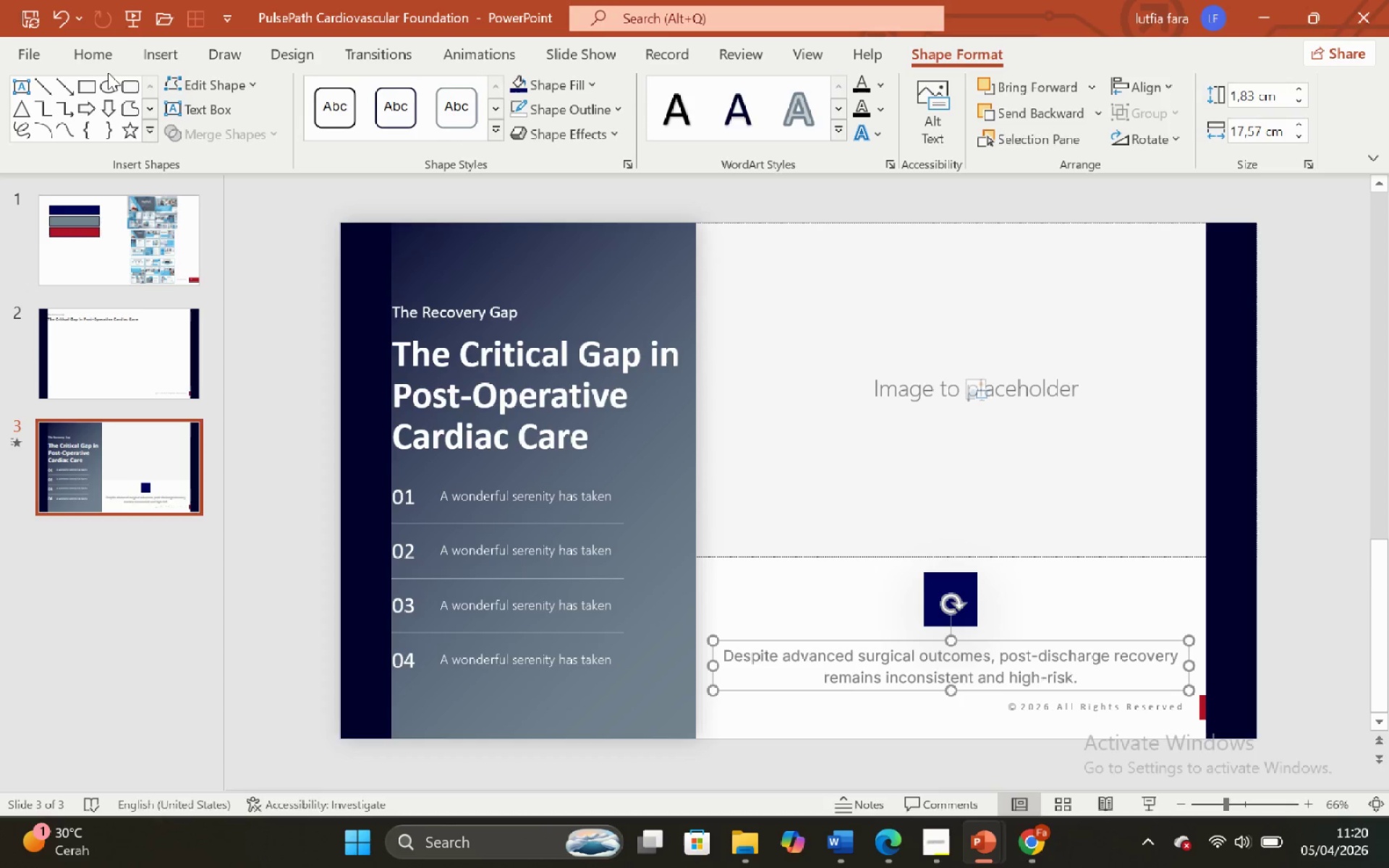 
left_click([101, 64])
 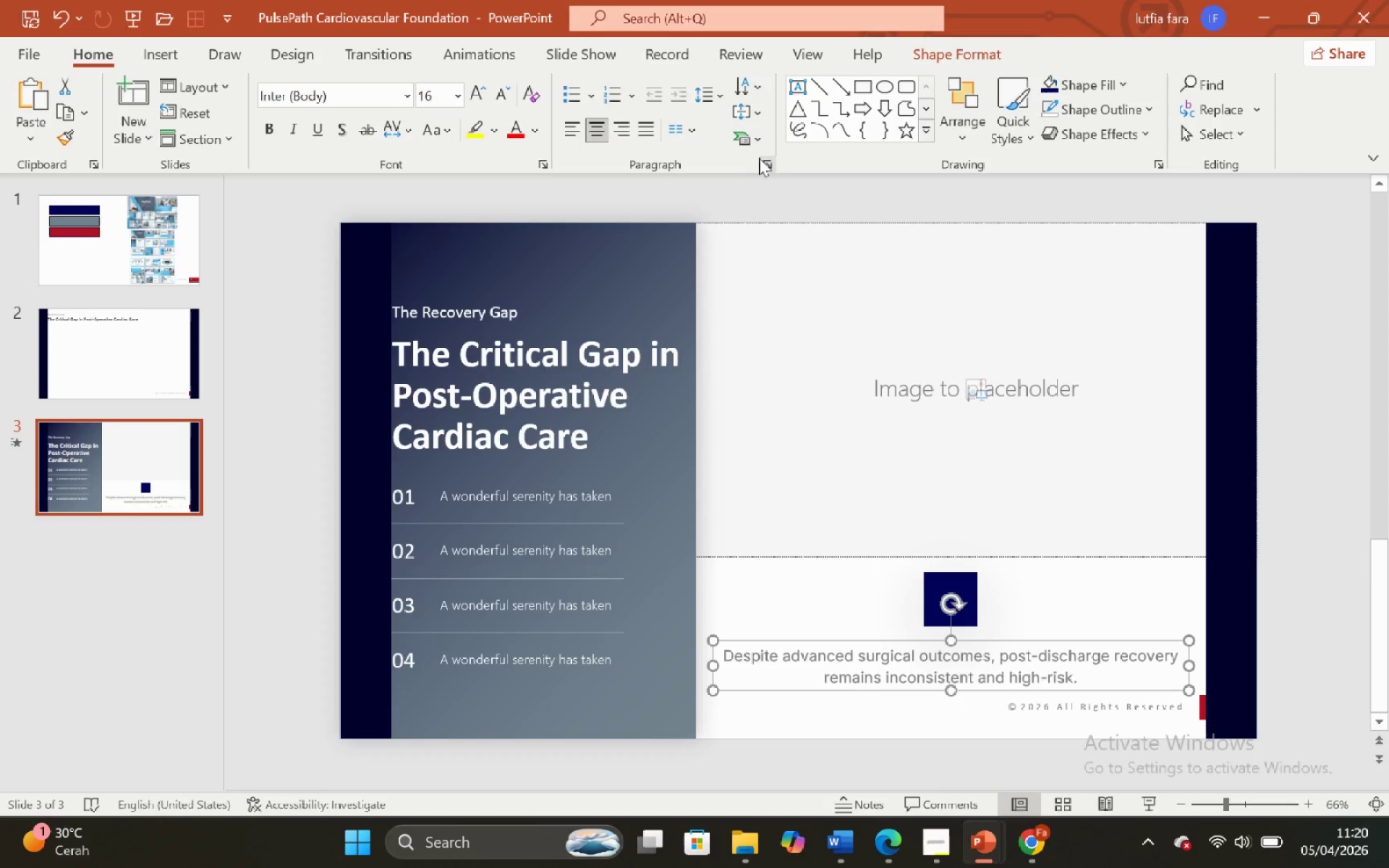 
left_click([769, 163])
 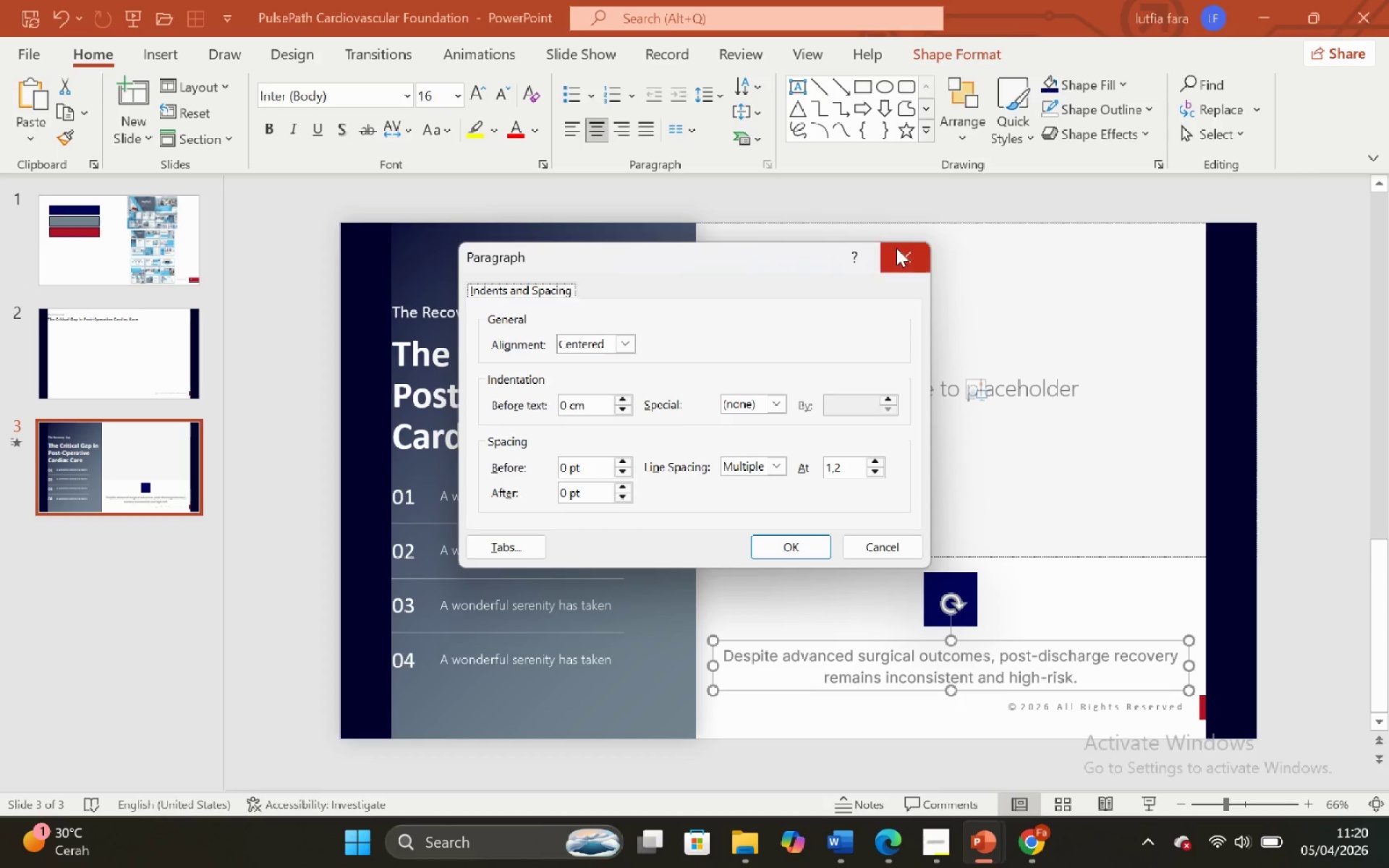 
double_click([892, 205])
 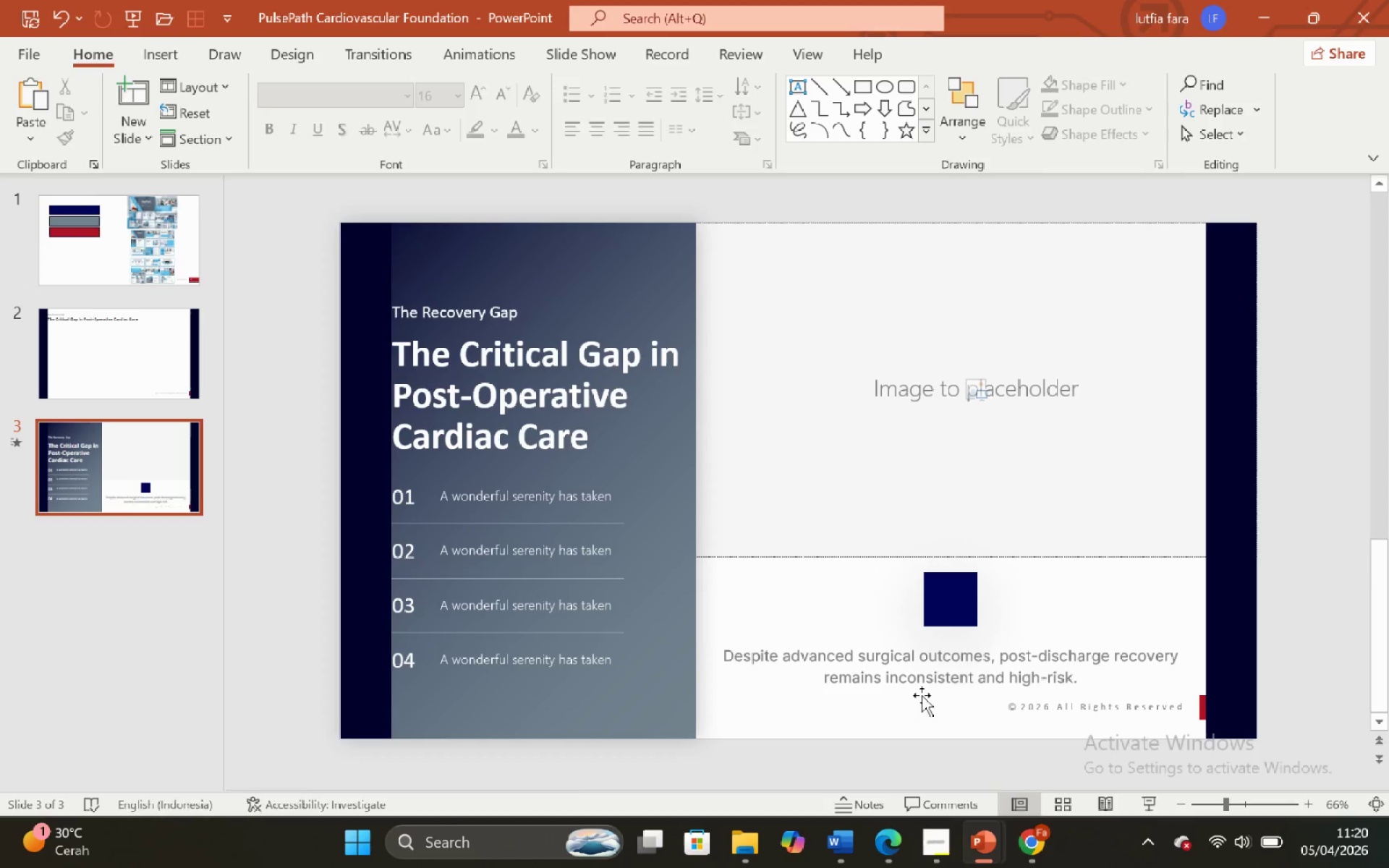 
double_click([922, 720])
 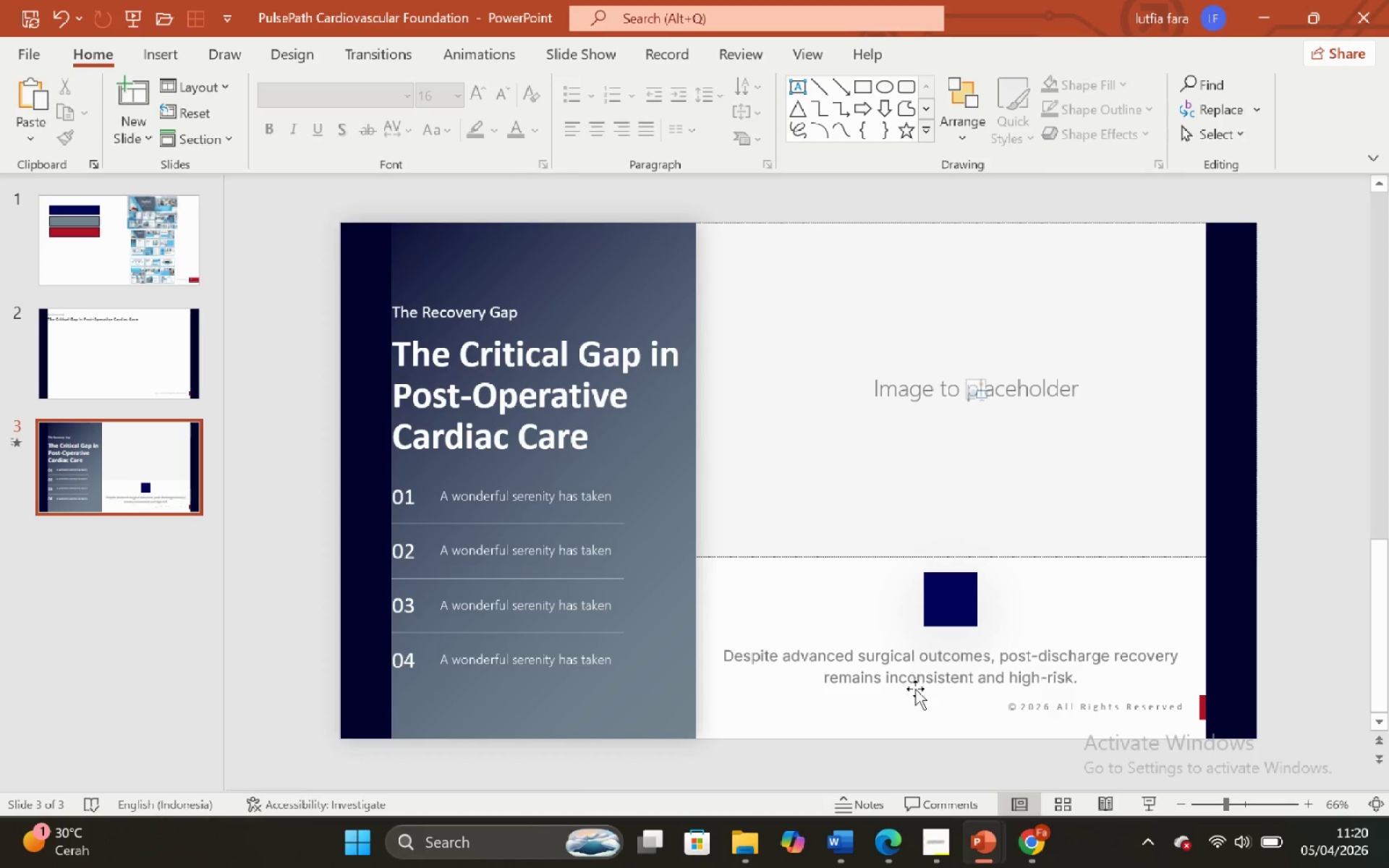 
left_click([916, 692])
 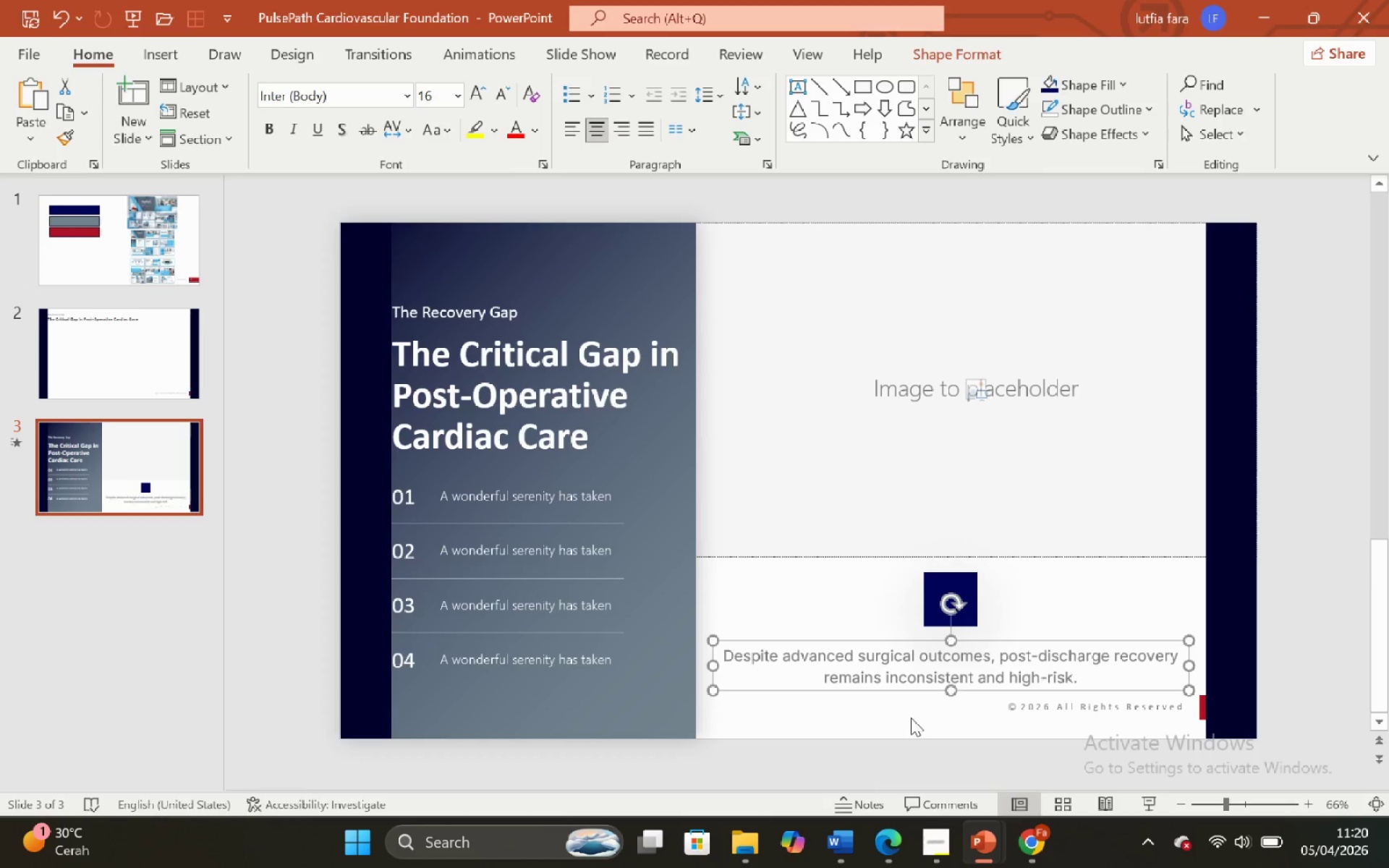 
double_click([911, 718])
 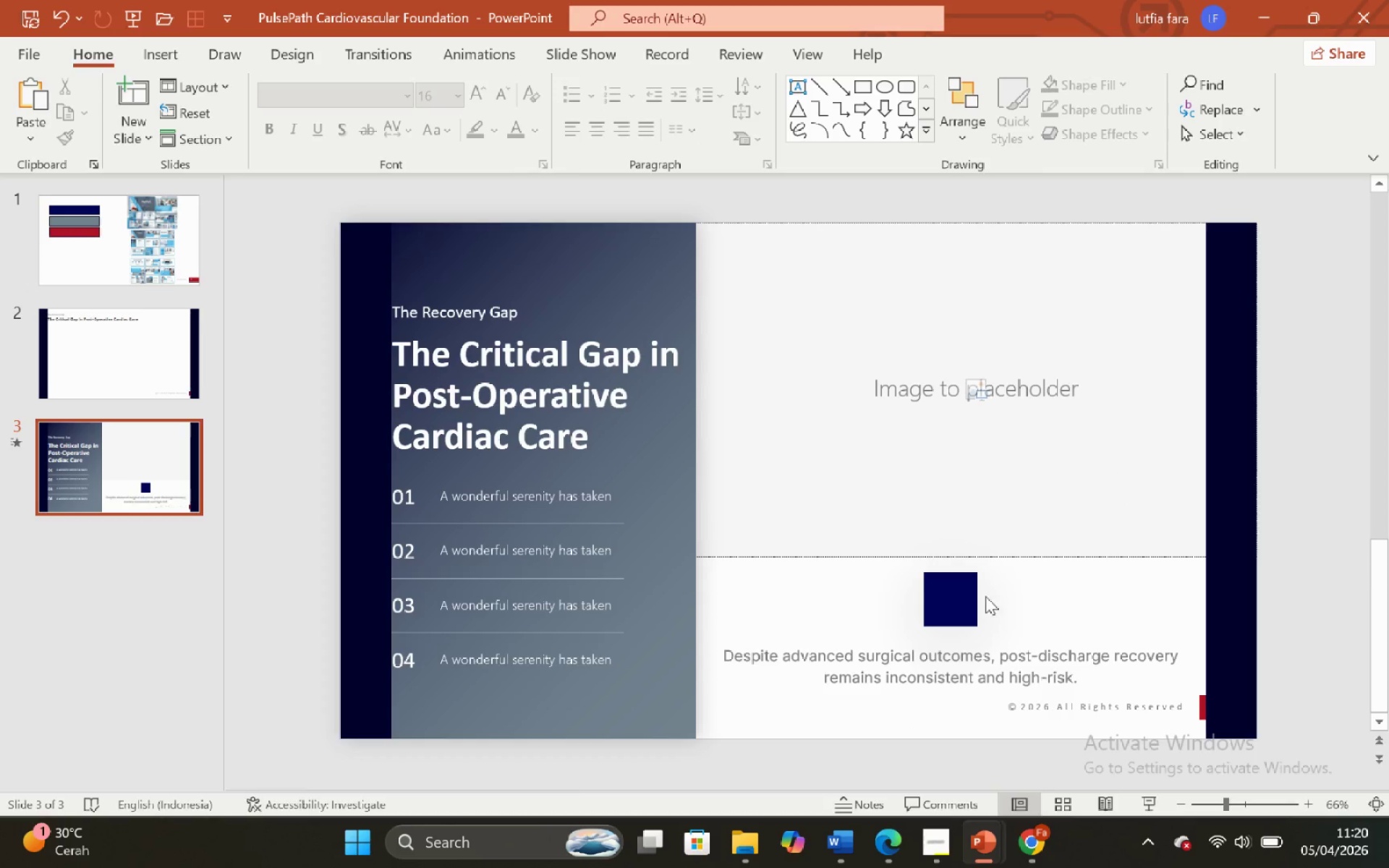 
left_click([957, 605])
 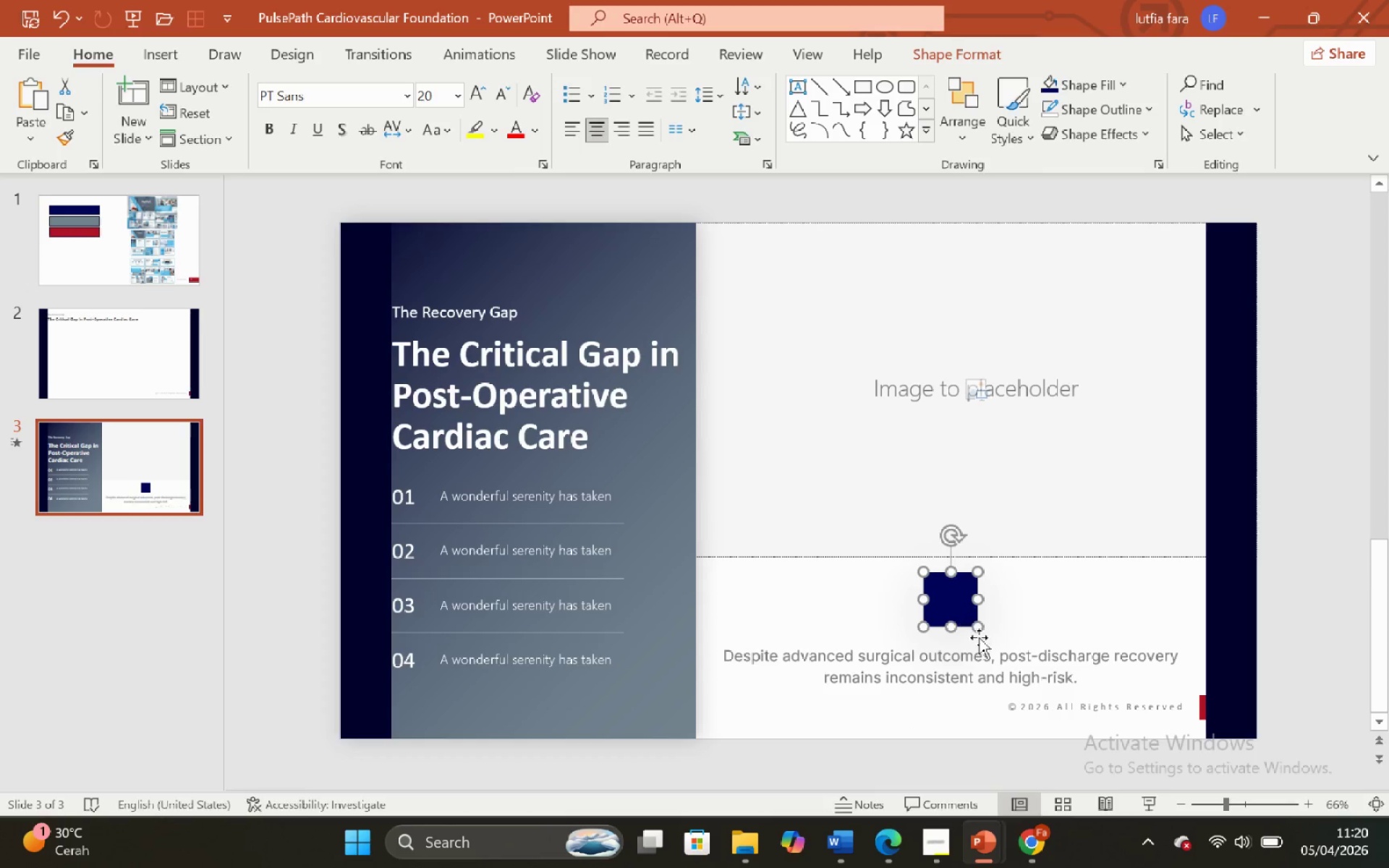 
hold_key(key=ShiftLeft, duration=0.77)
left_click([983, 644])
 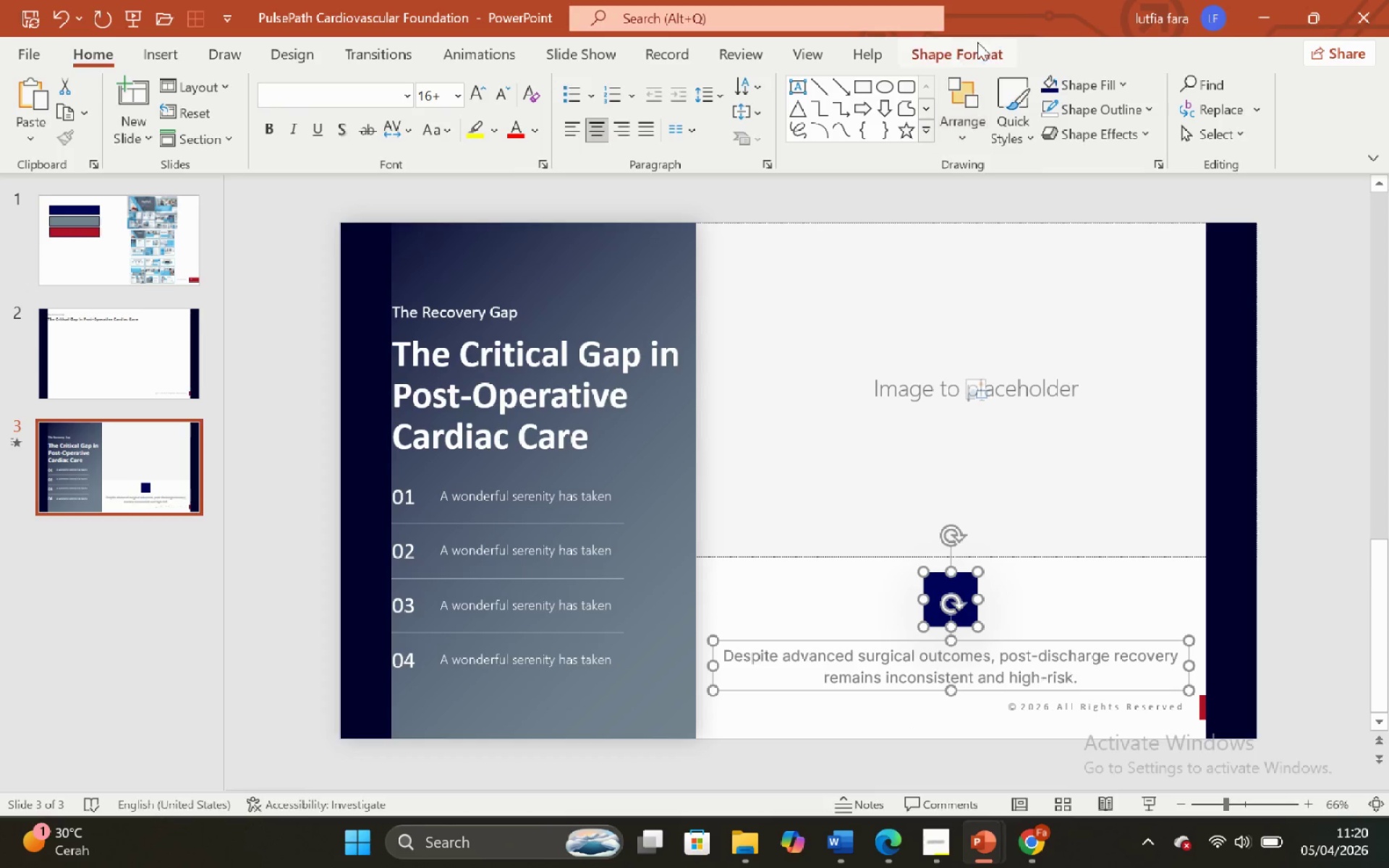 
left_click([983, 44])
 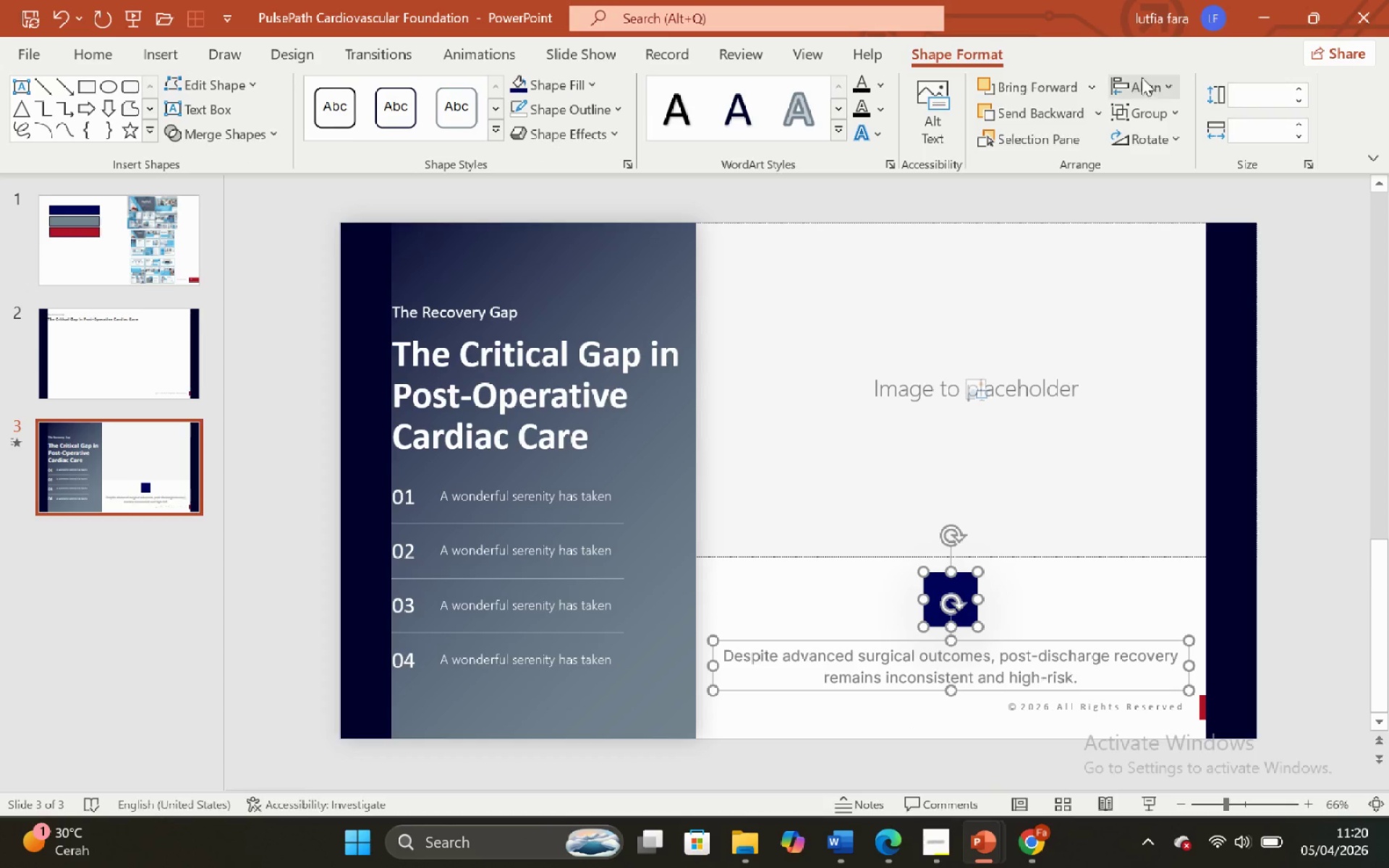 
left_click([1152, 85])
 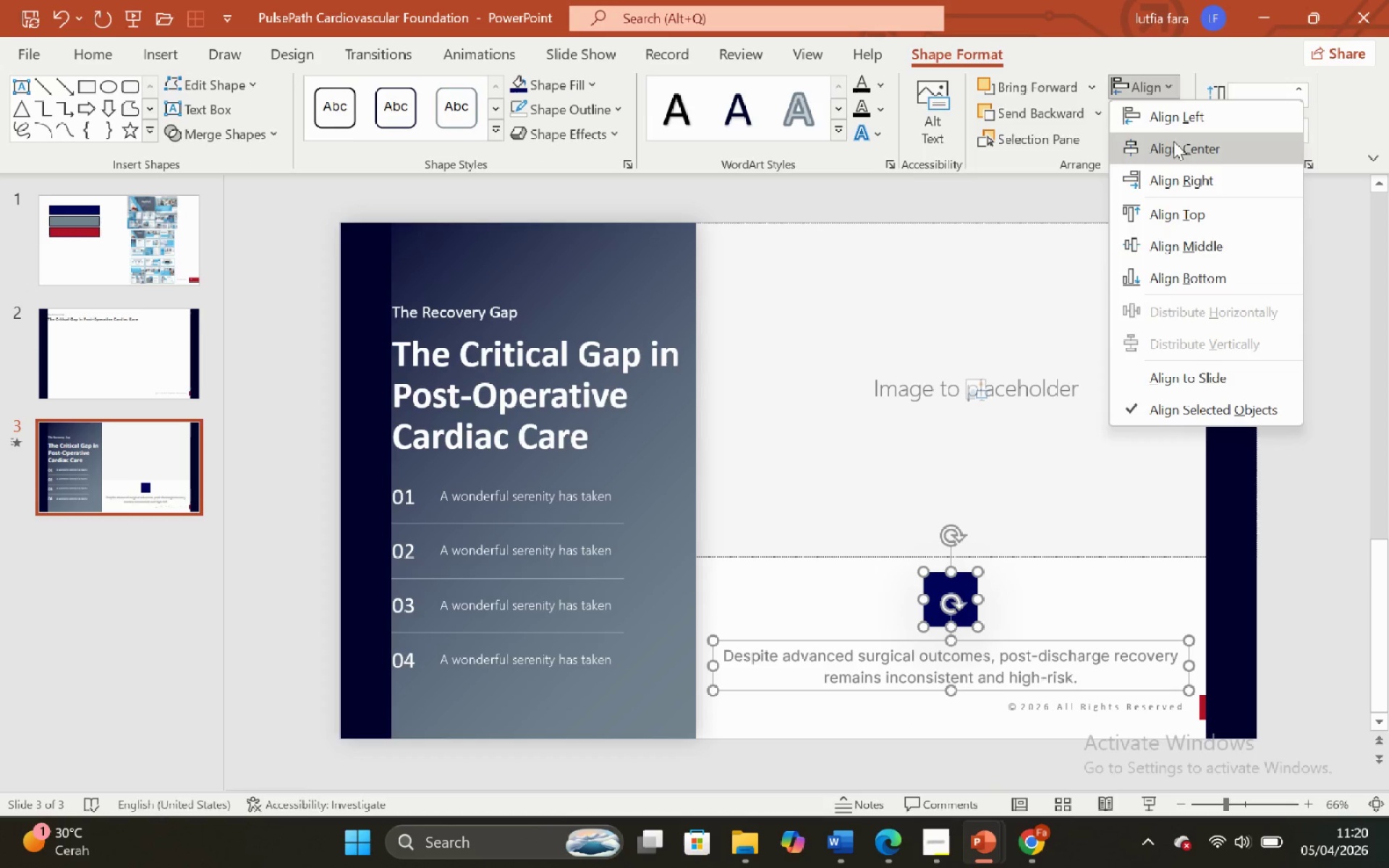 
left_click([1173, 141])
 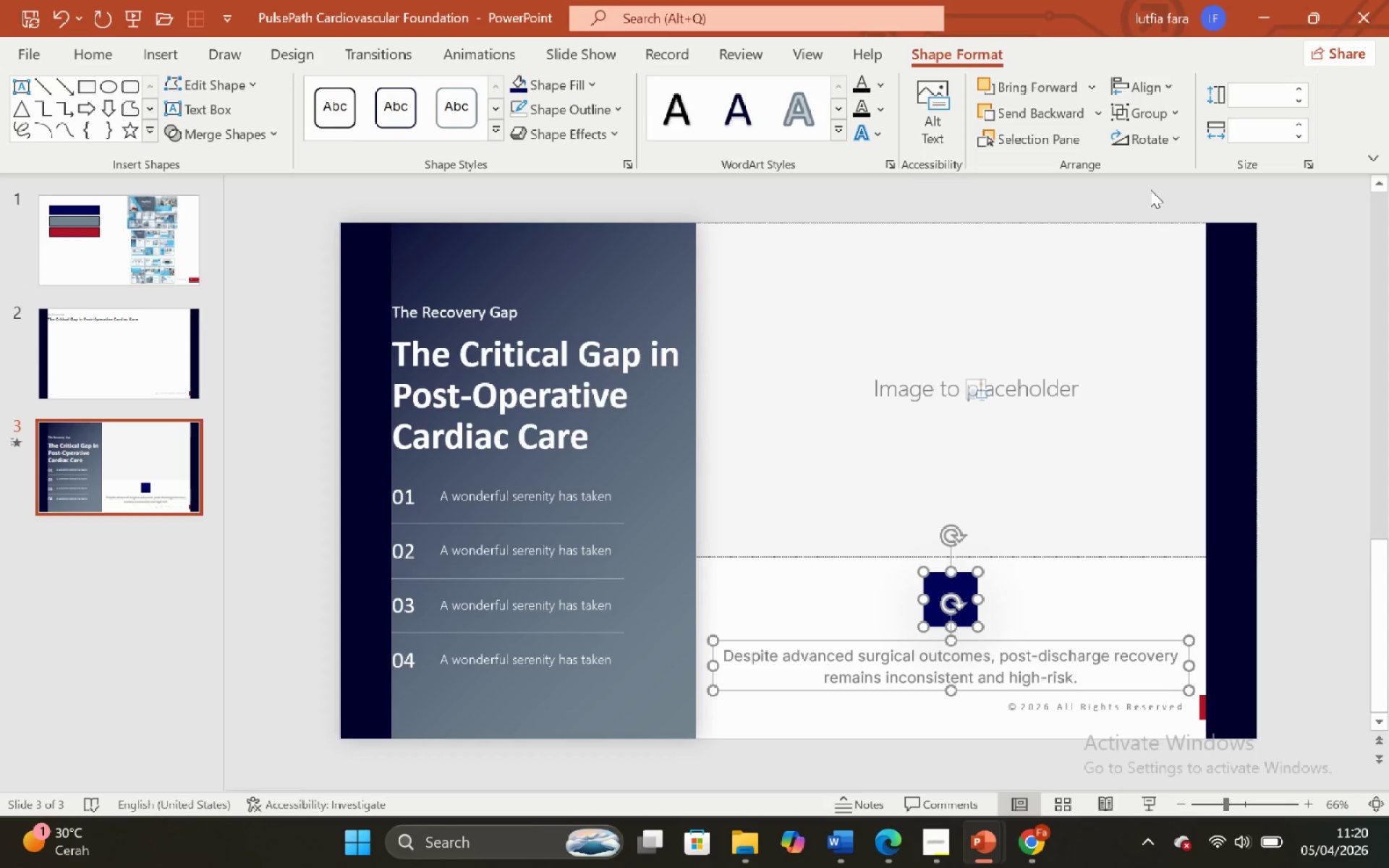 
left_click([1150, 190])
 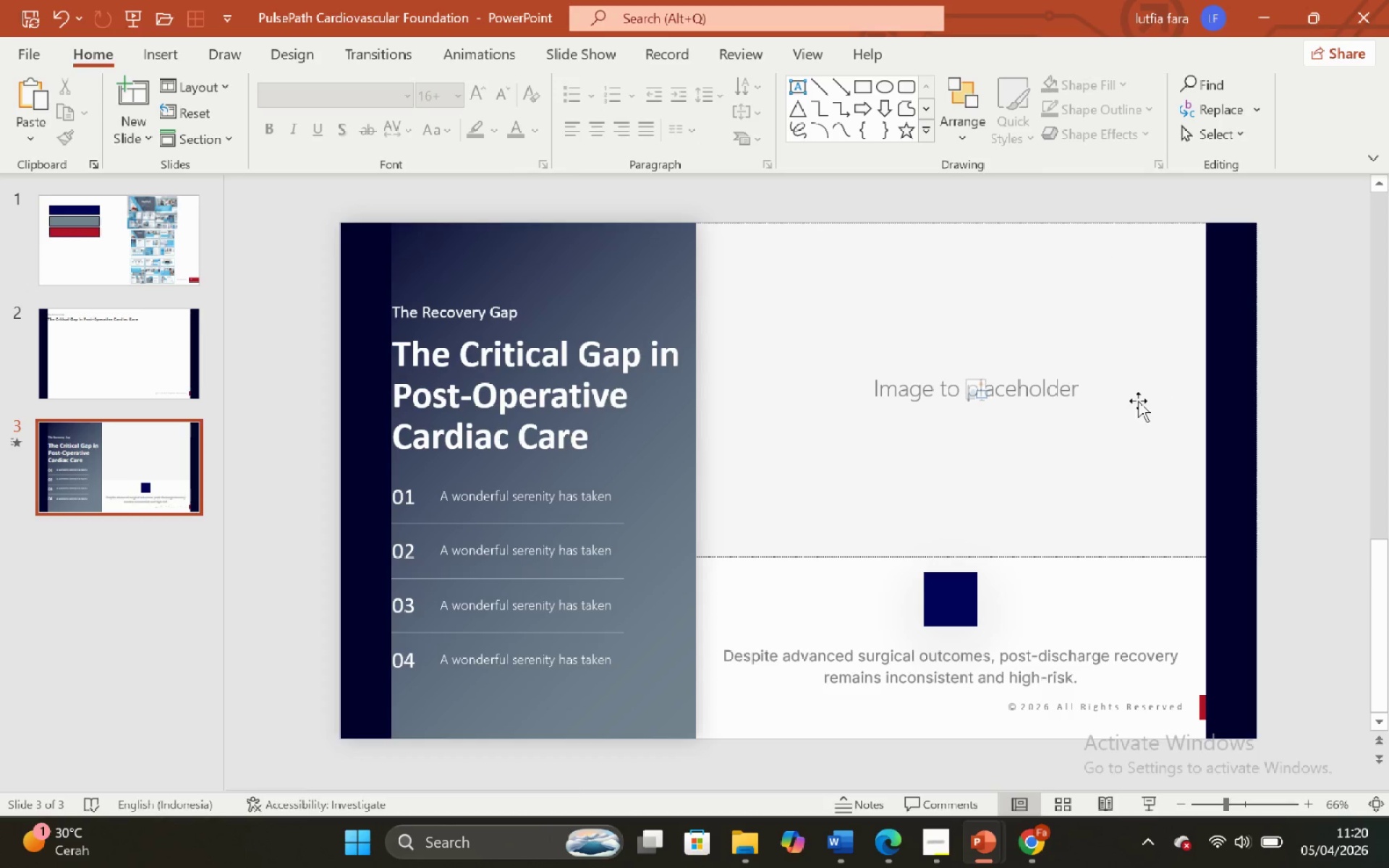 
left_click([954, 607])
 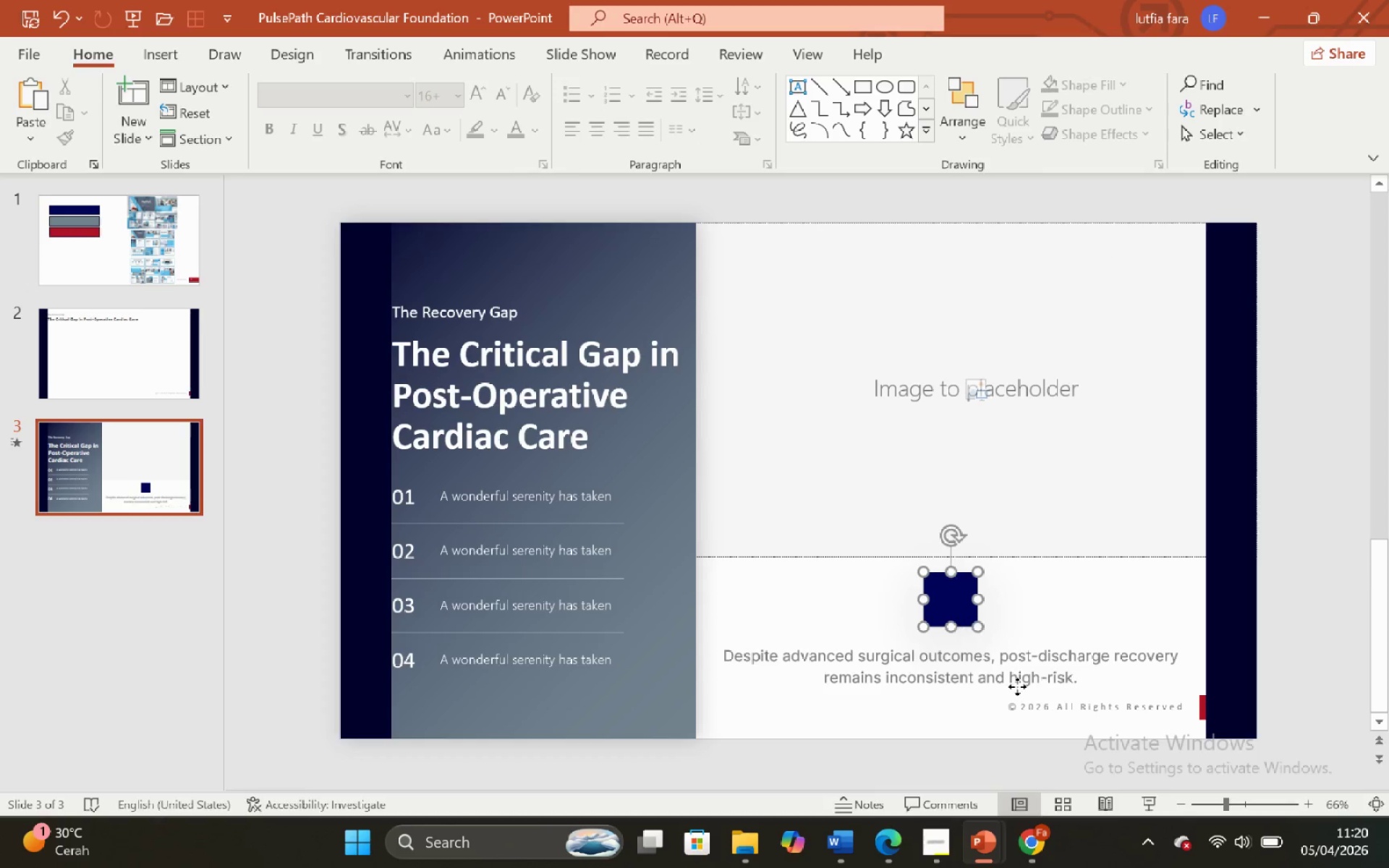 
hold_key(key=ShiftLeft, duration=0.91)
double_click([1052, 715])
 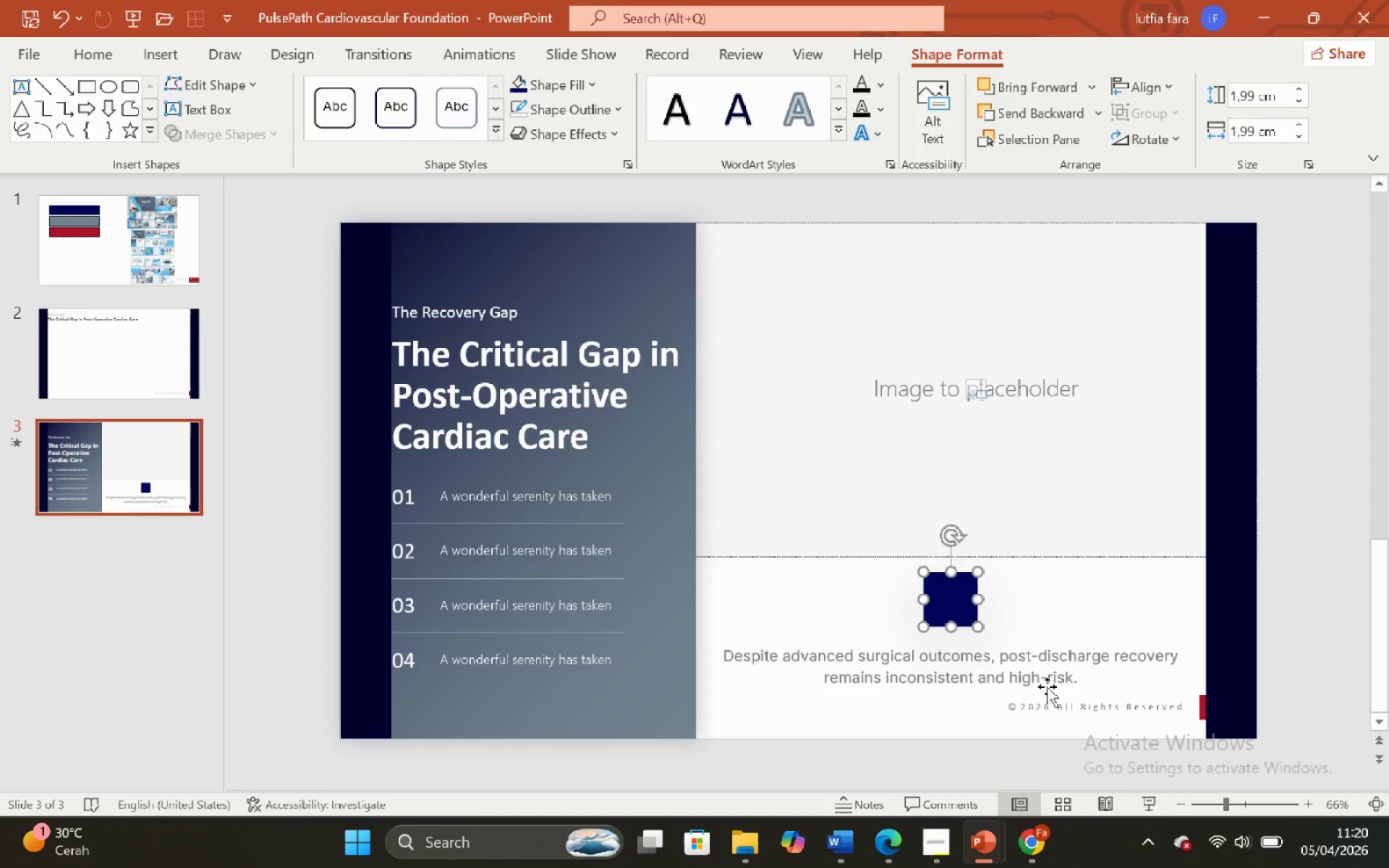 
triple_click([1047, 685])
 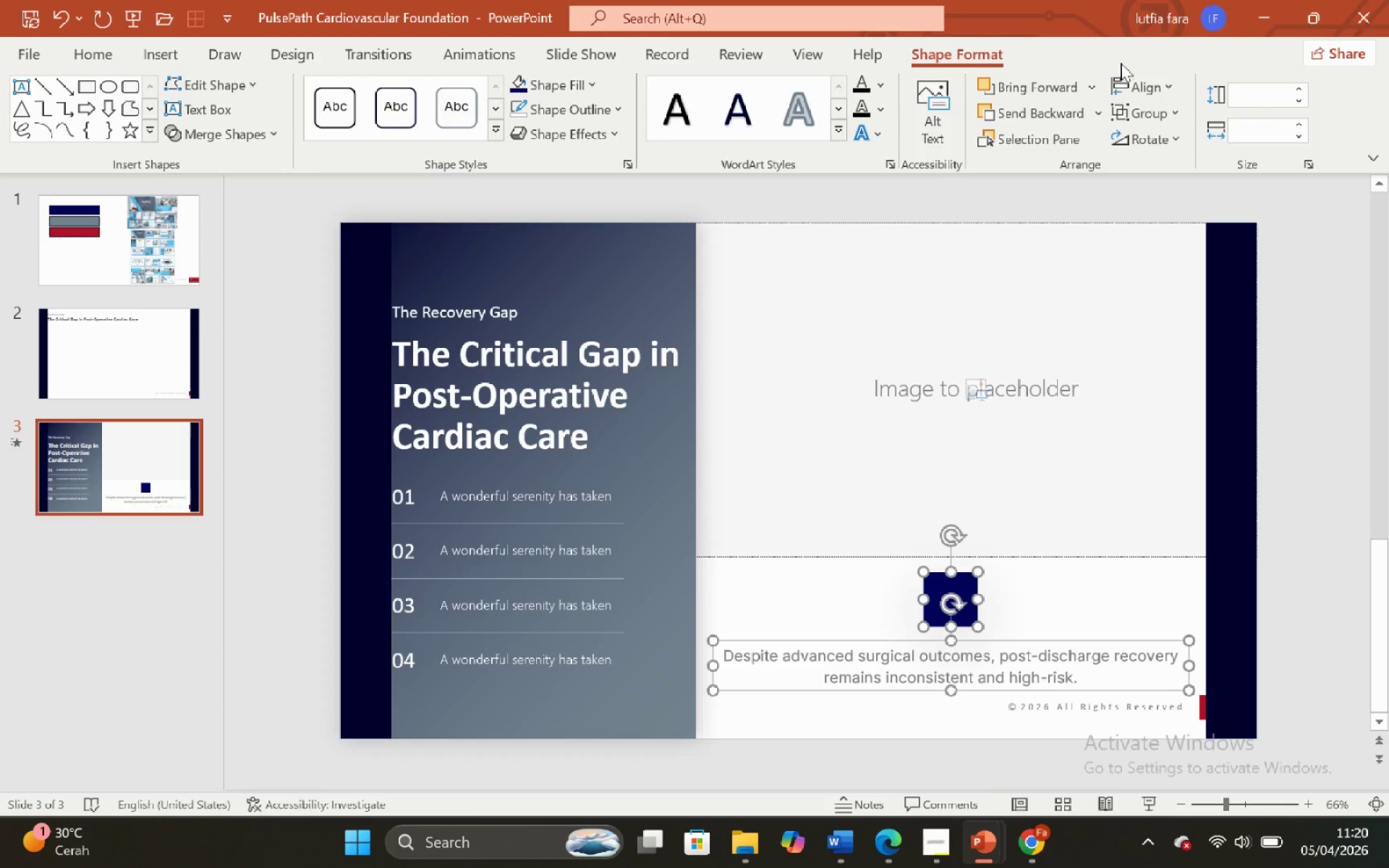 
left_click([1146, 75])
 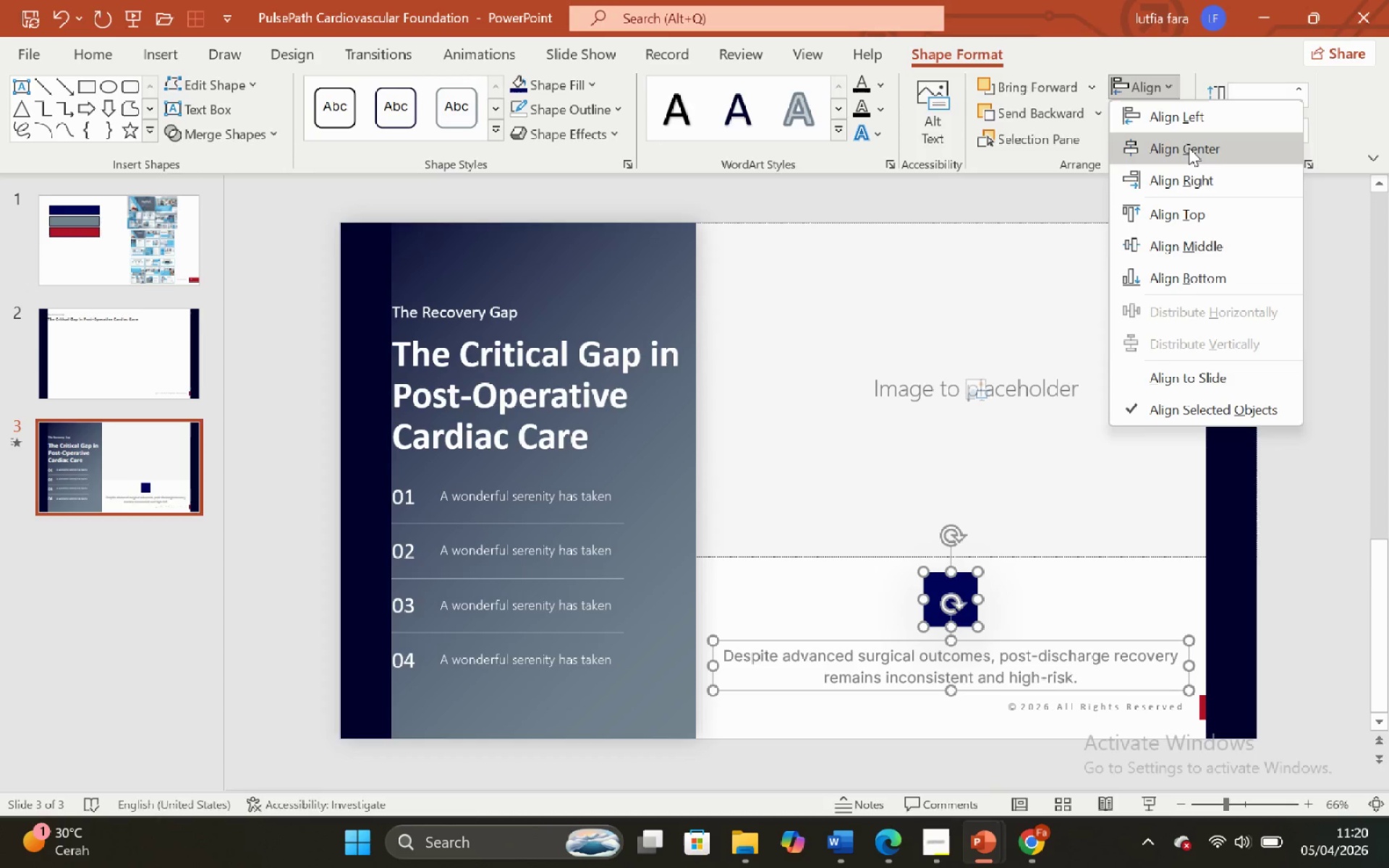 
left_click([1189, 148])
 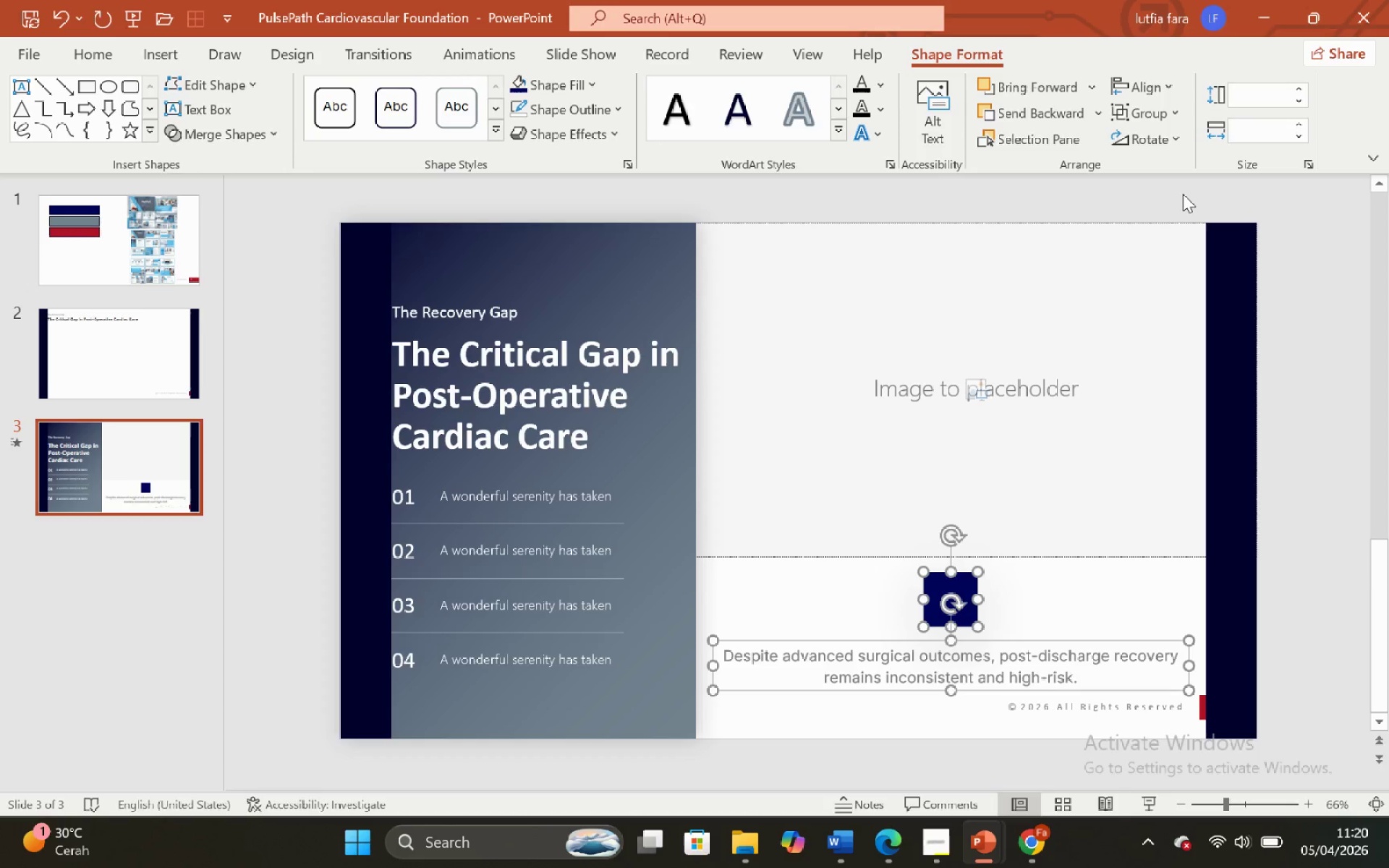 
left_click([1183, 194])
 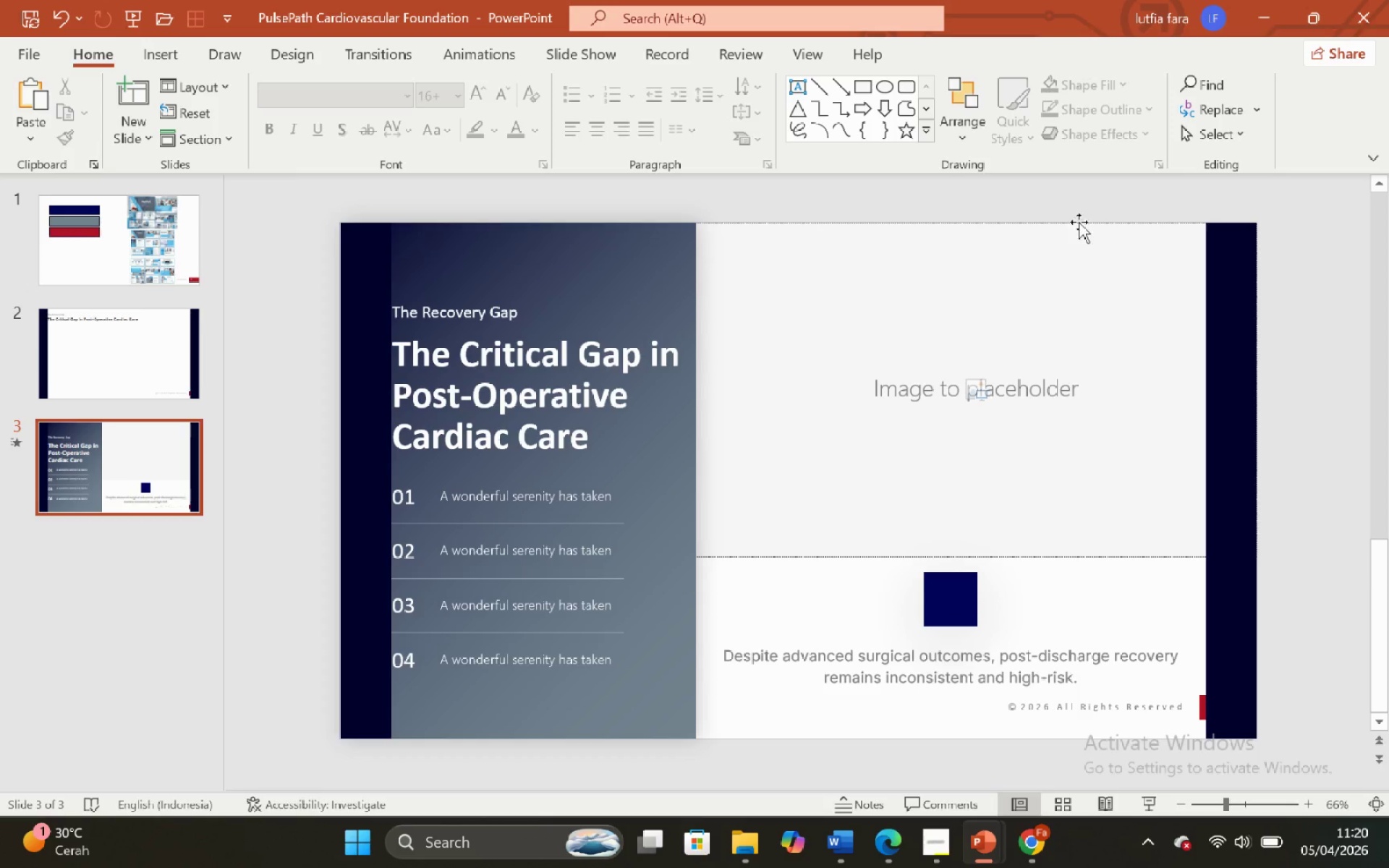 
left_click([875, 295])
 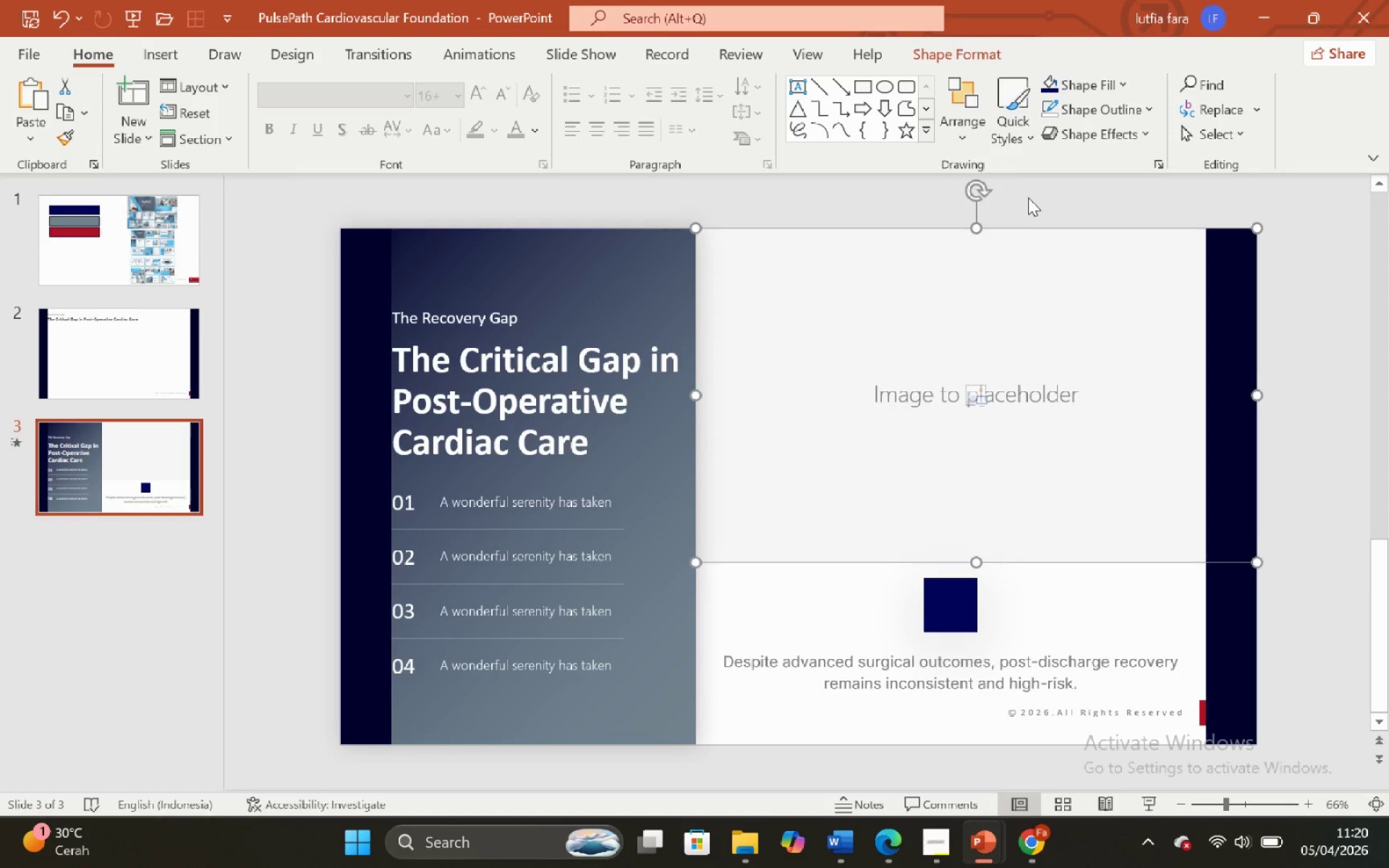 
left_click([1029, 198])
 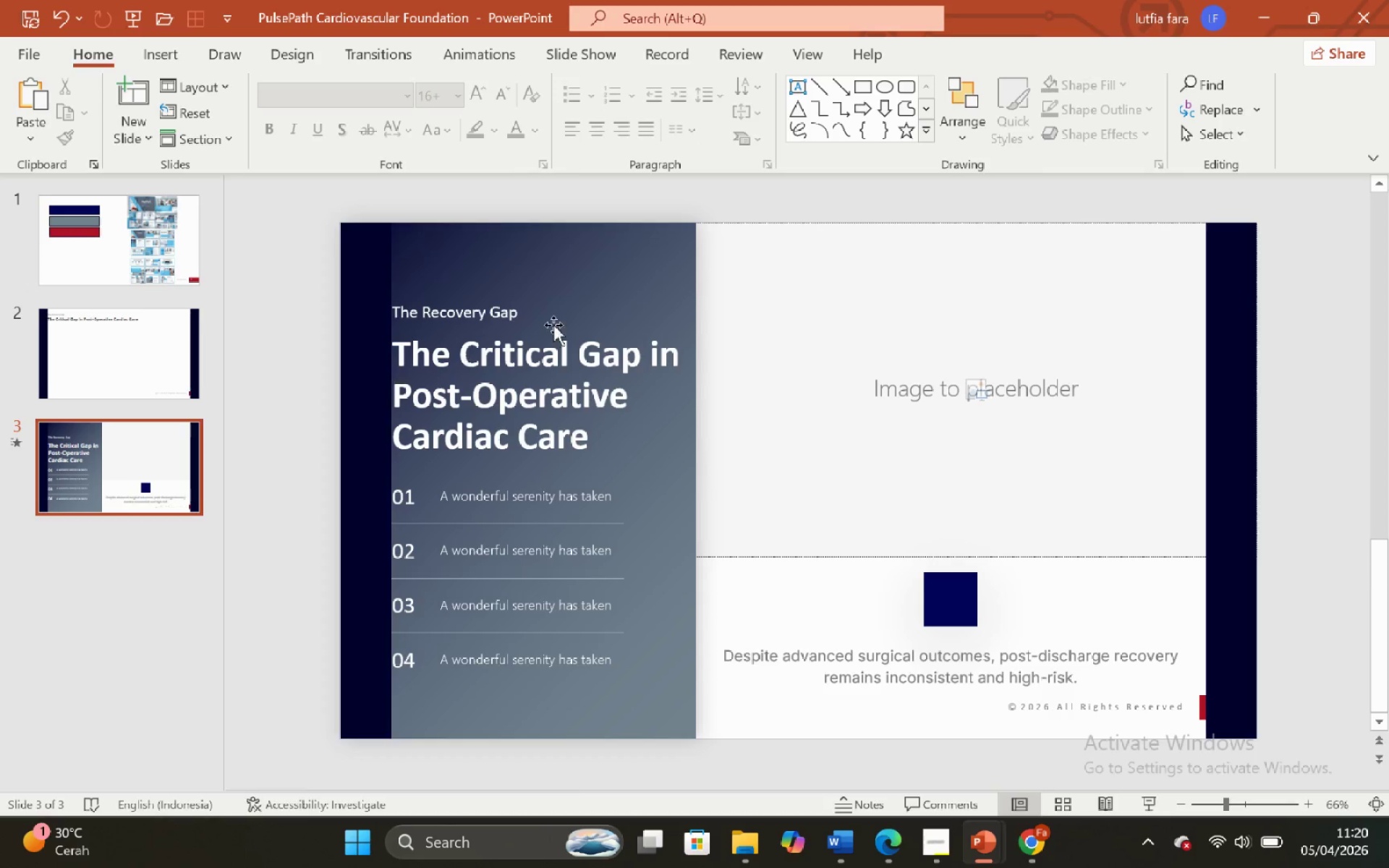 
left_click([613, 281])
 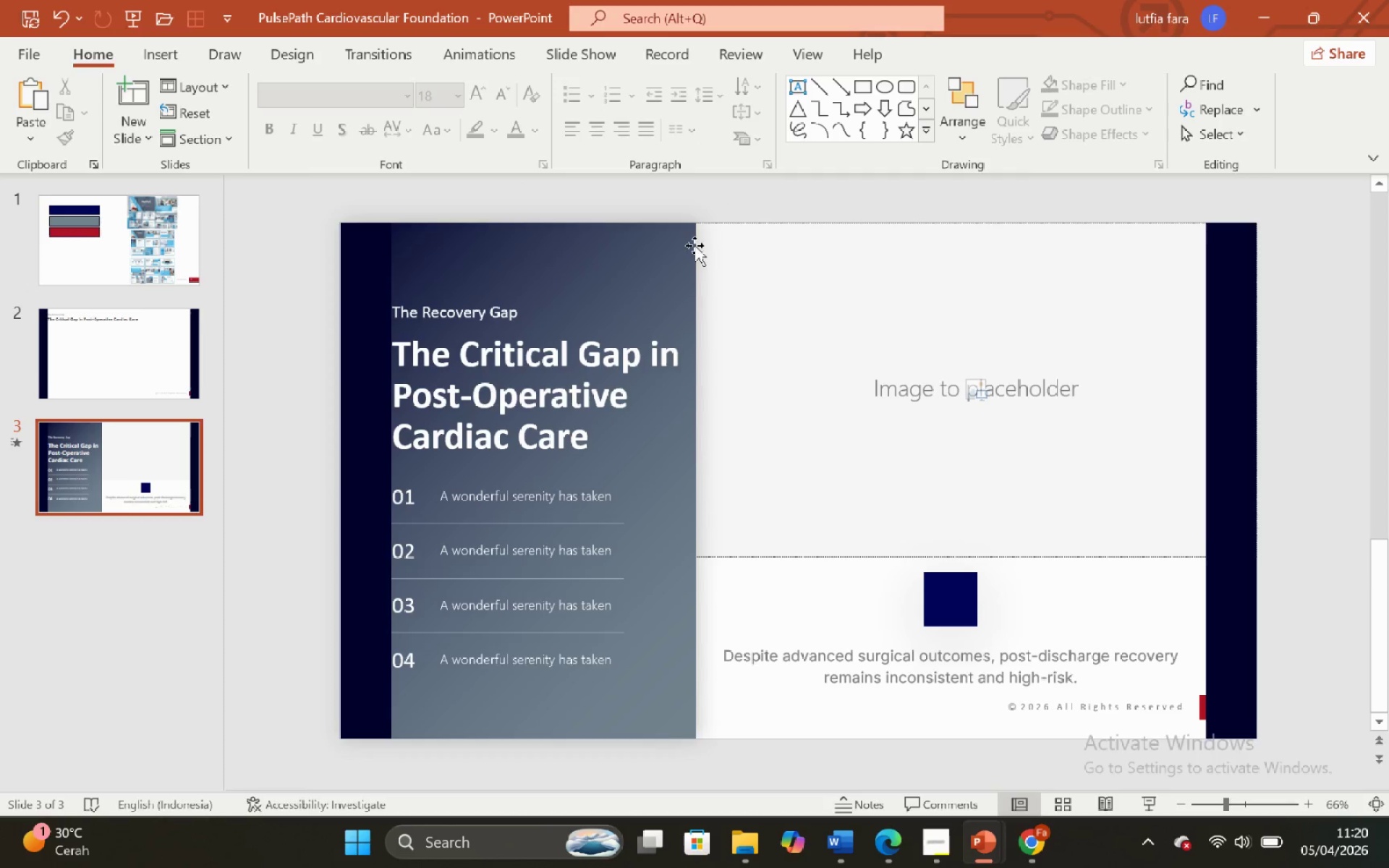 
double_click([703, 221])
 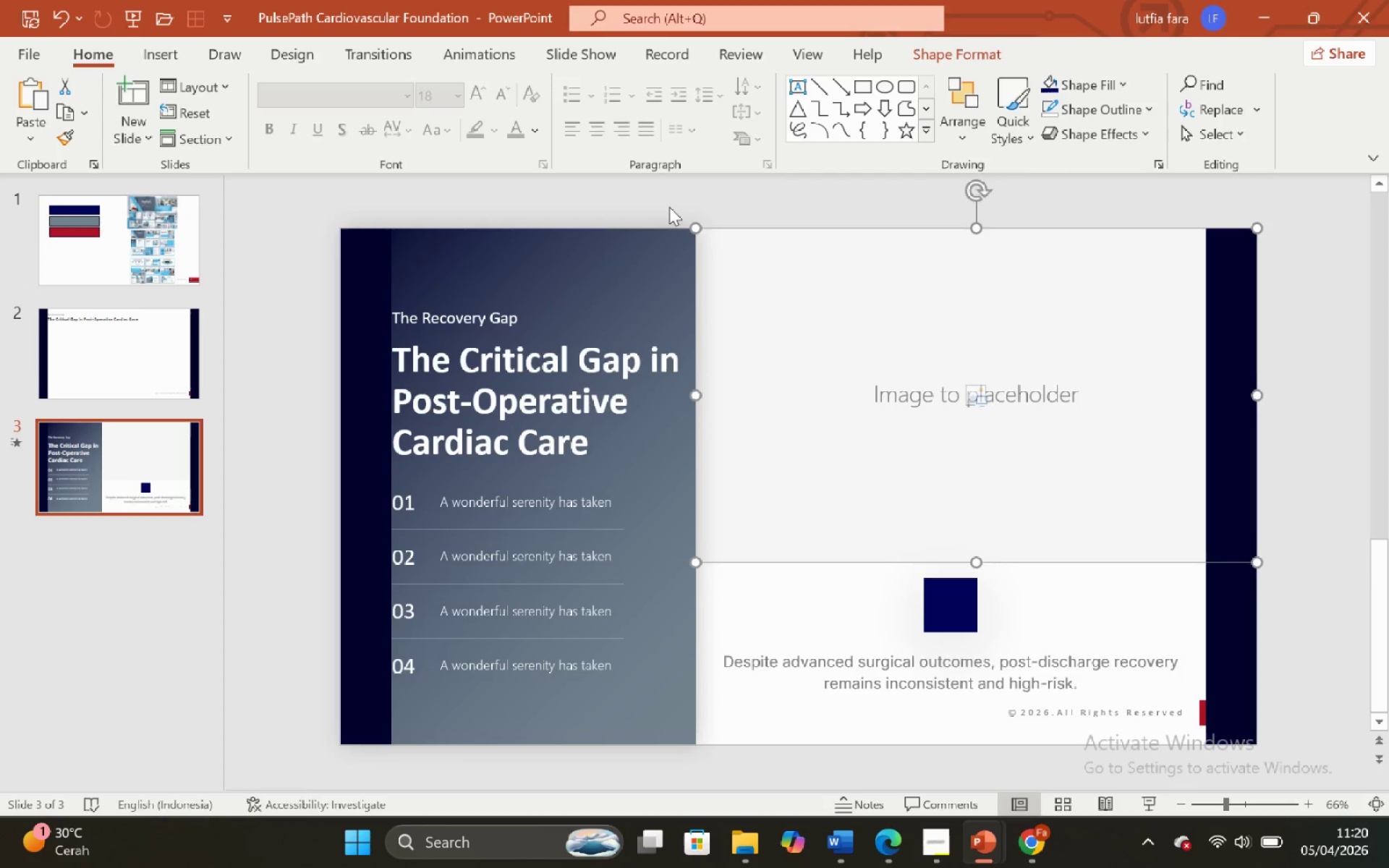 
left_click([669, 199])
 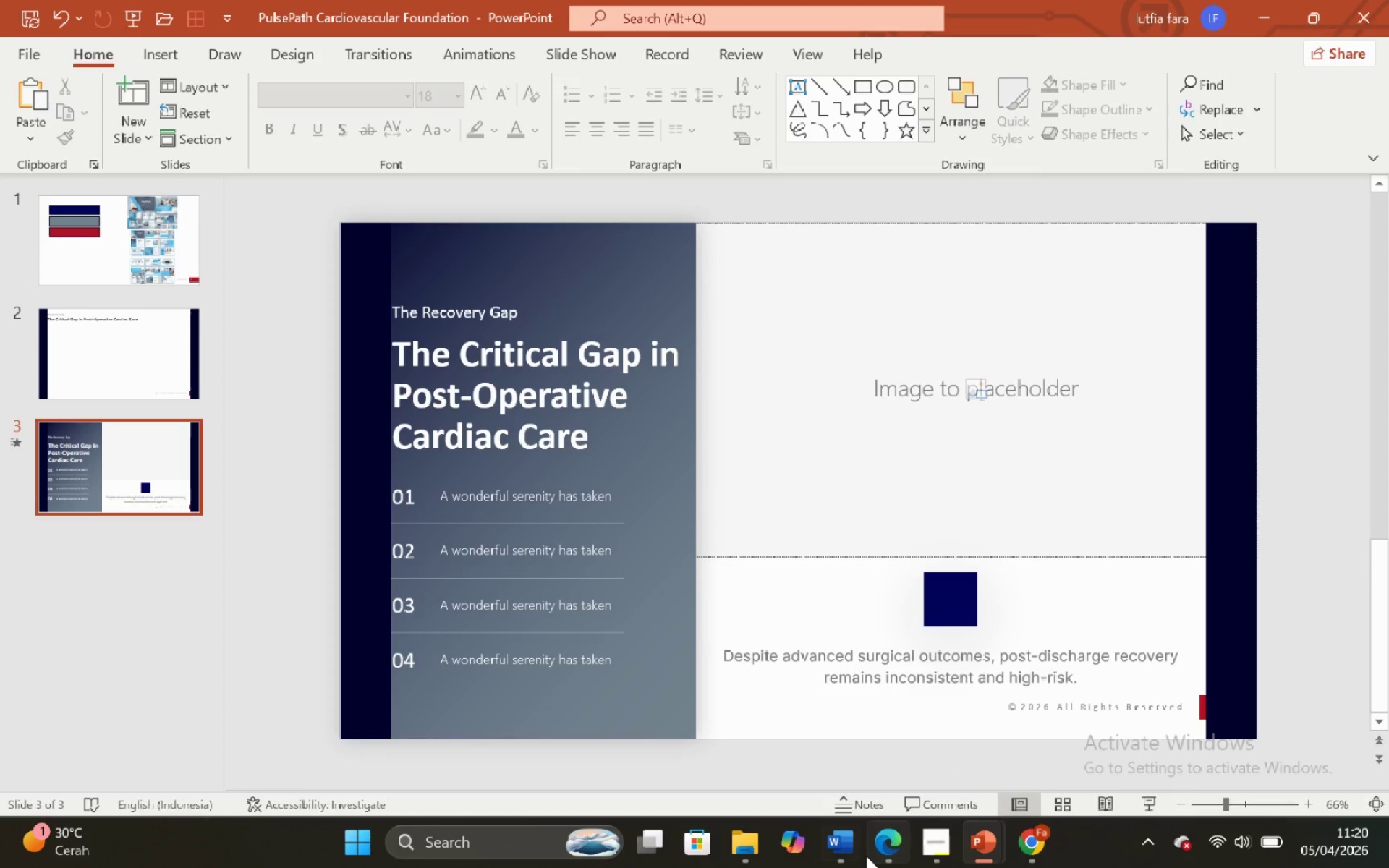 
left_click_drag(start_coordinate=[878, 856], to_coordinate=[927, 846])
 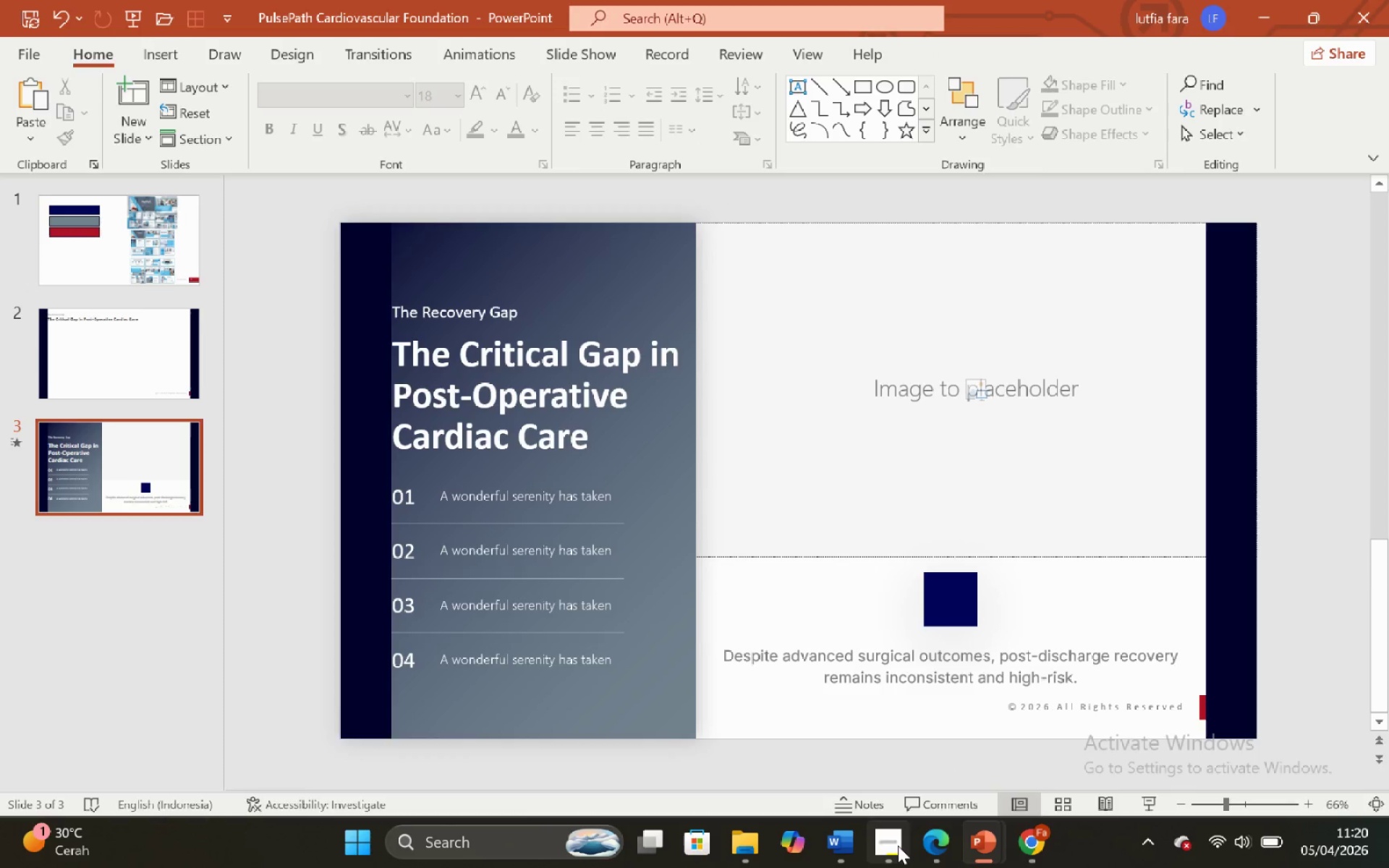 
left_click([898, 846])